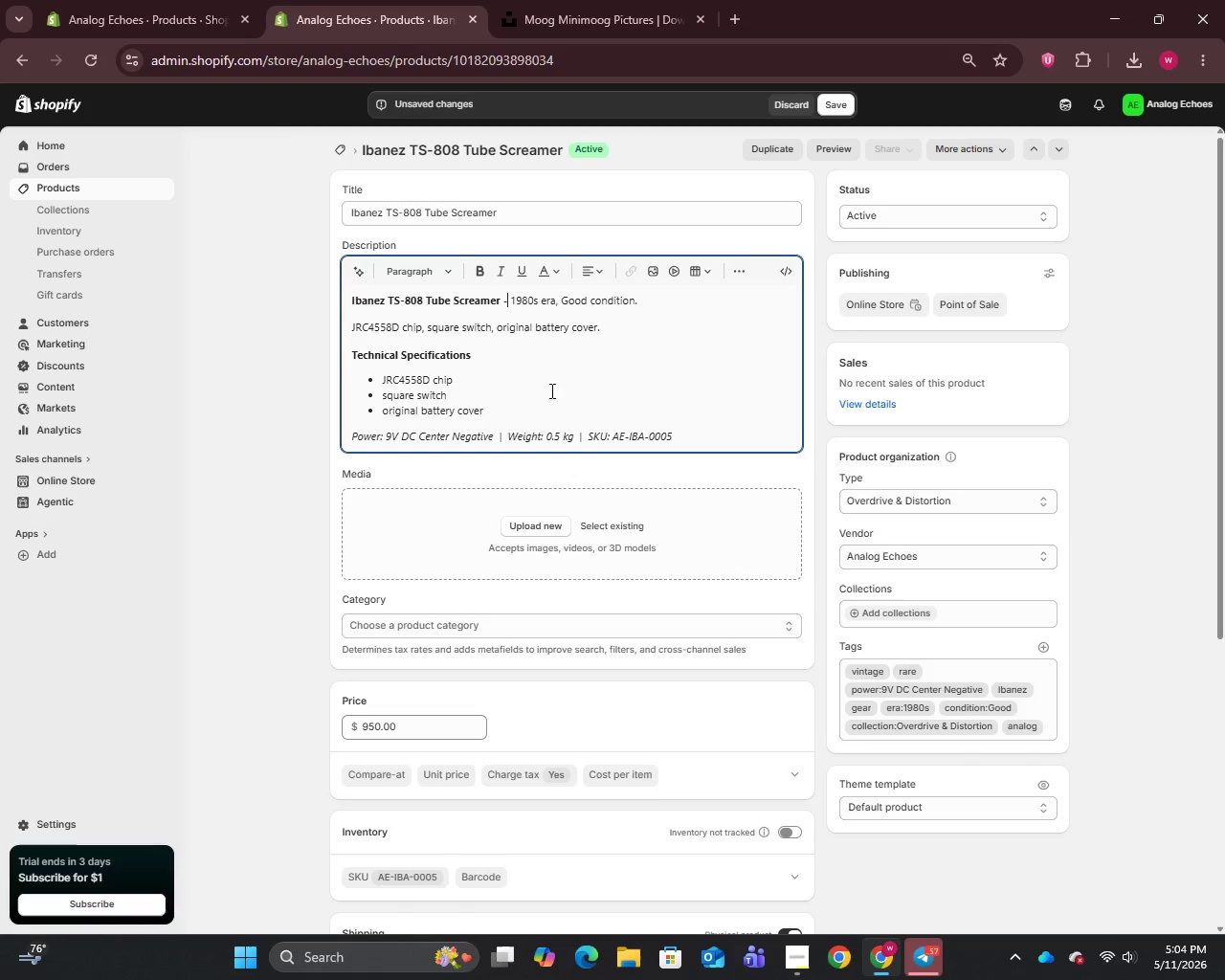 
left_click([516, 212])
 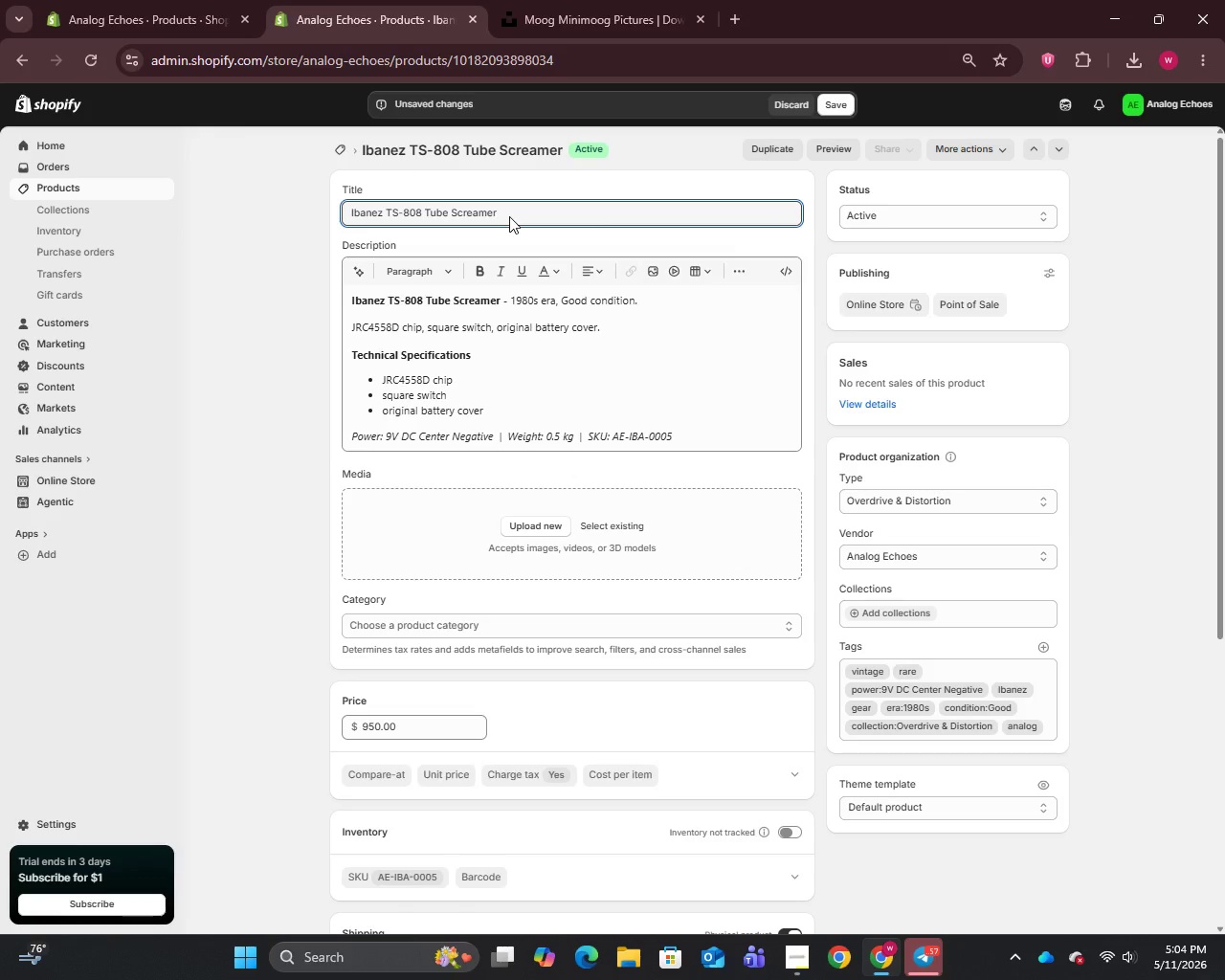 
key(Control+A)
 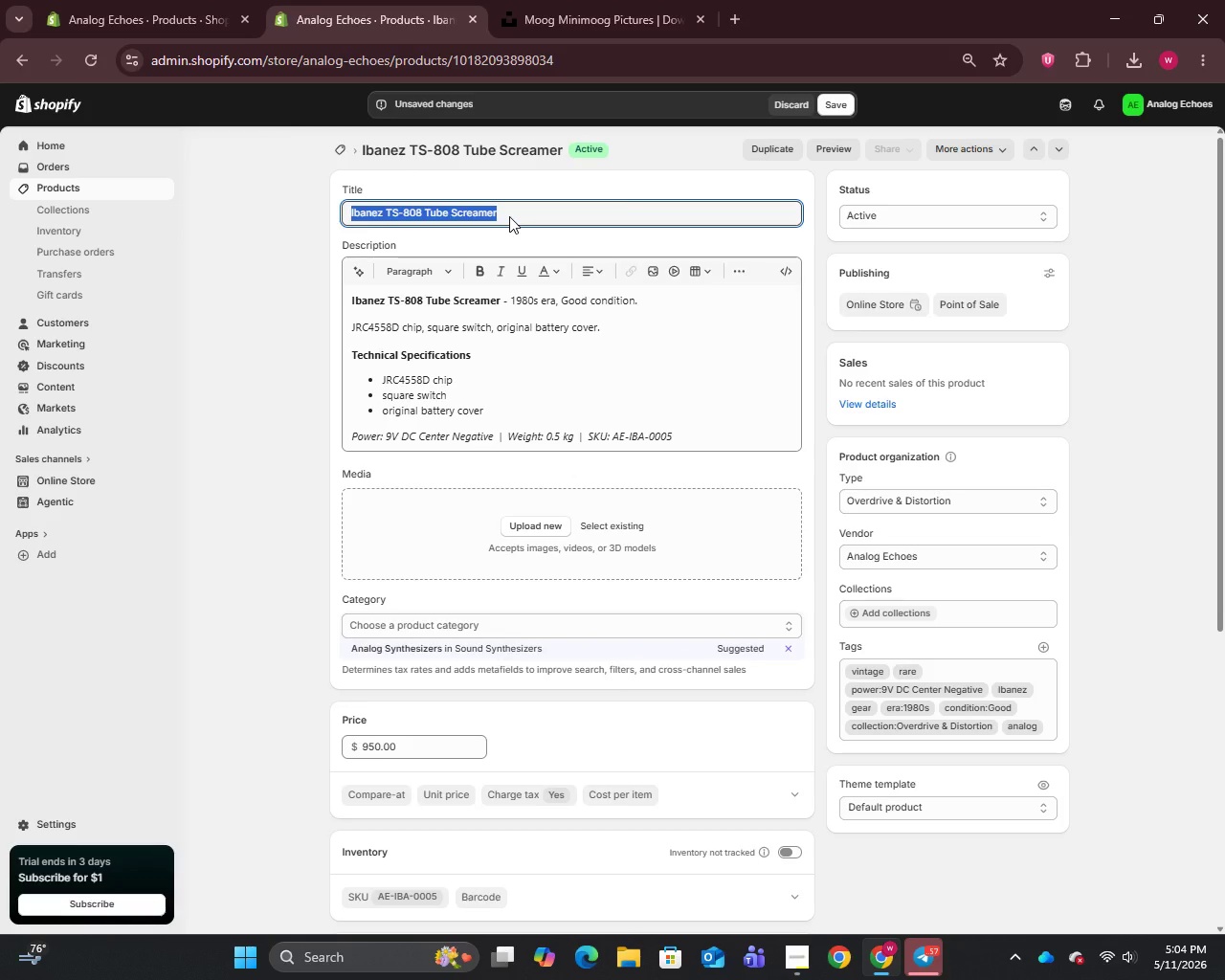 
hold_key(key=ControlLeft, duration=1.28)
 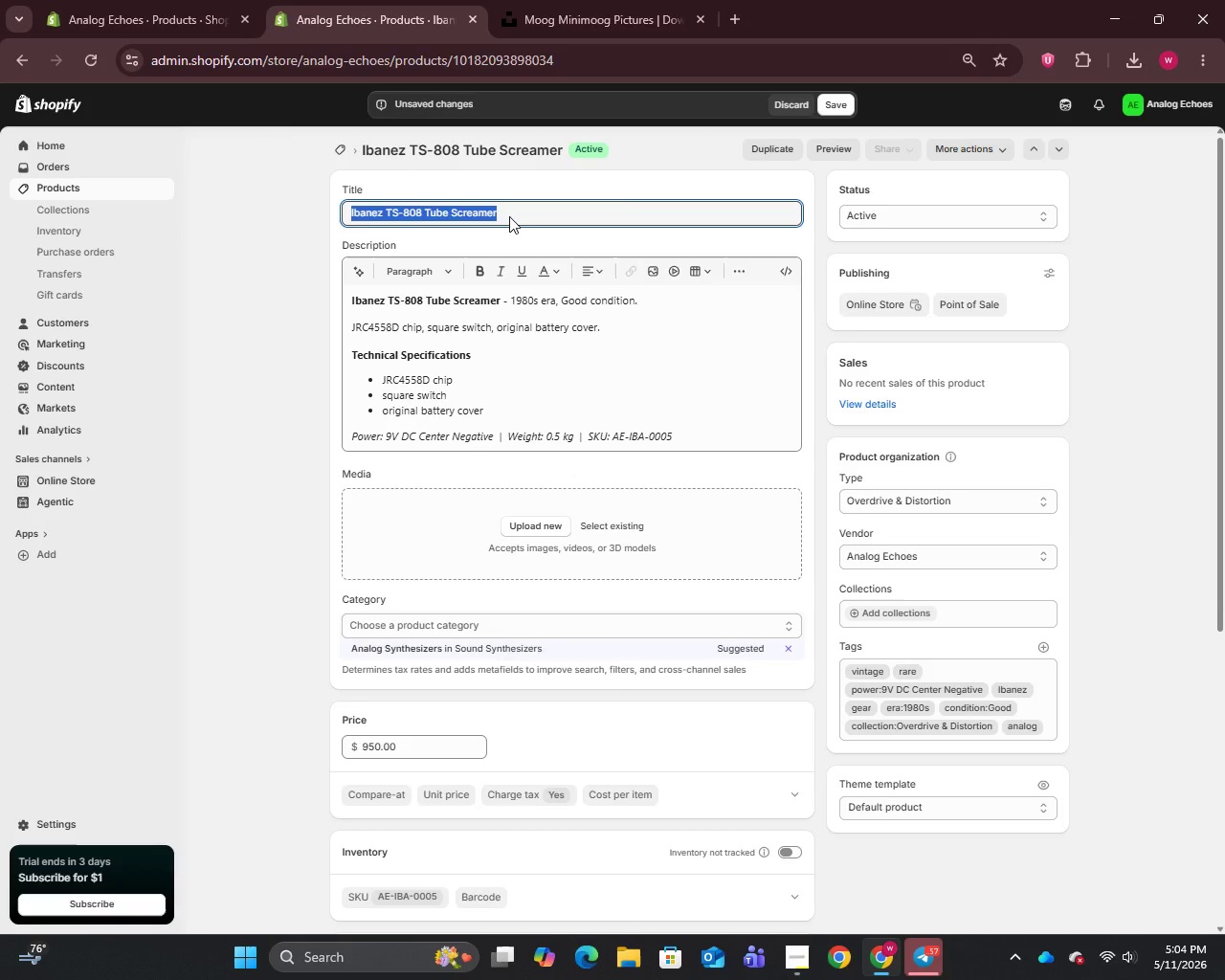 
hold_key(key=C, duration=0.33)
 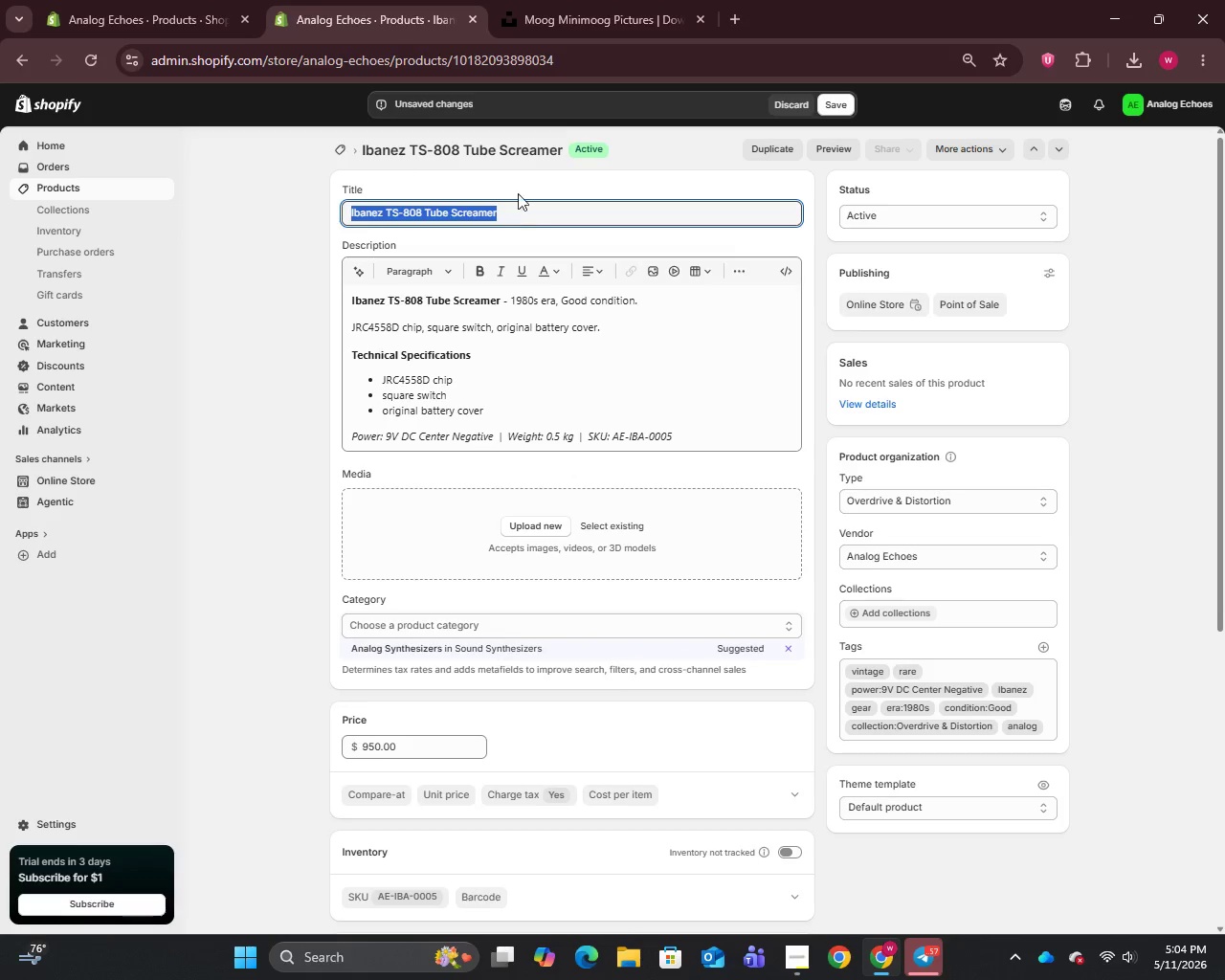 
left_click([610, 0])
 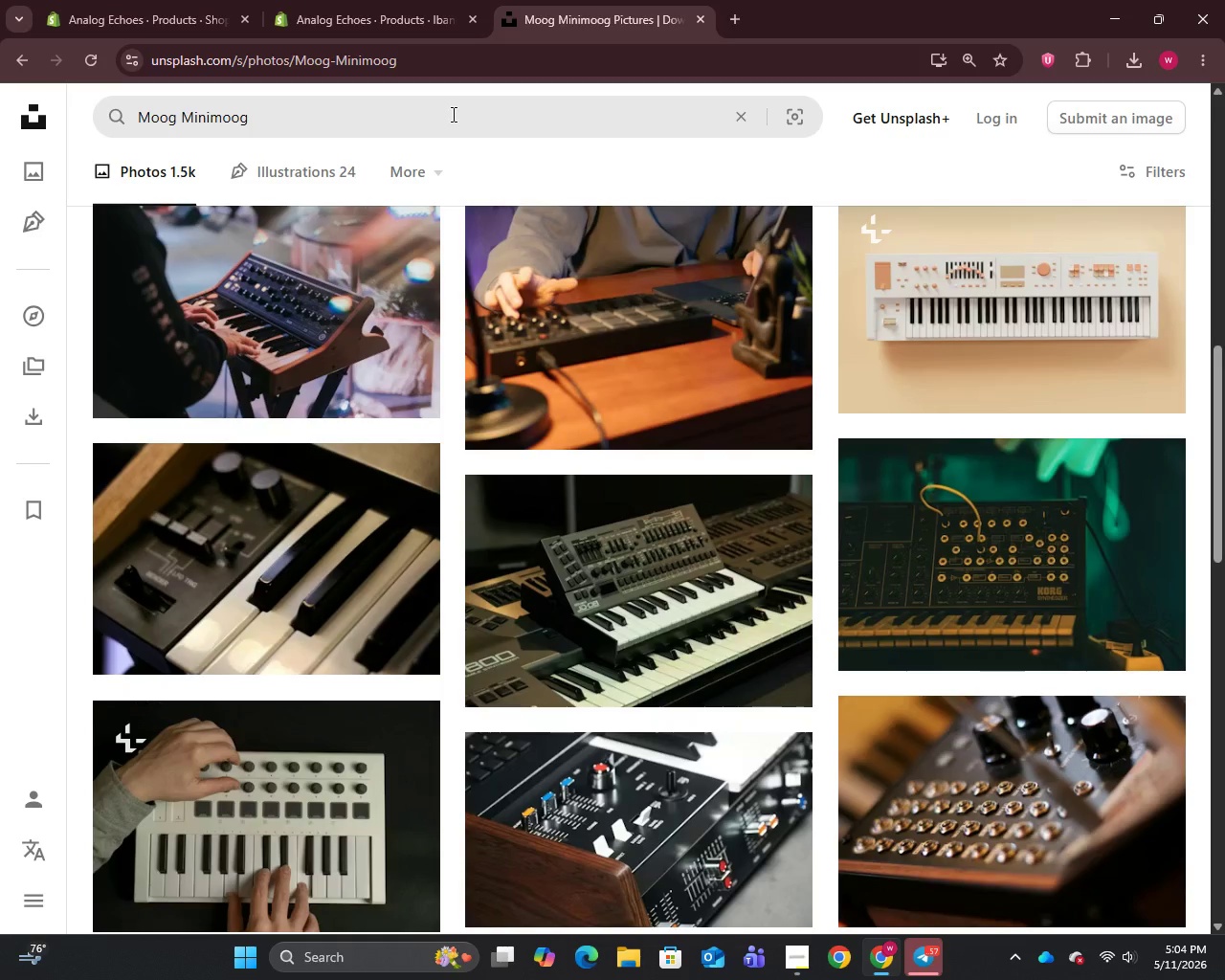 
left_click_drag(start_coordinate=[452, 114], to_coordinate=[101, 121])
 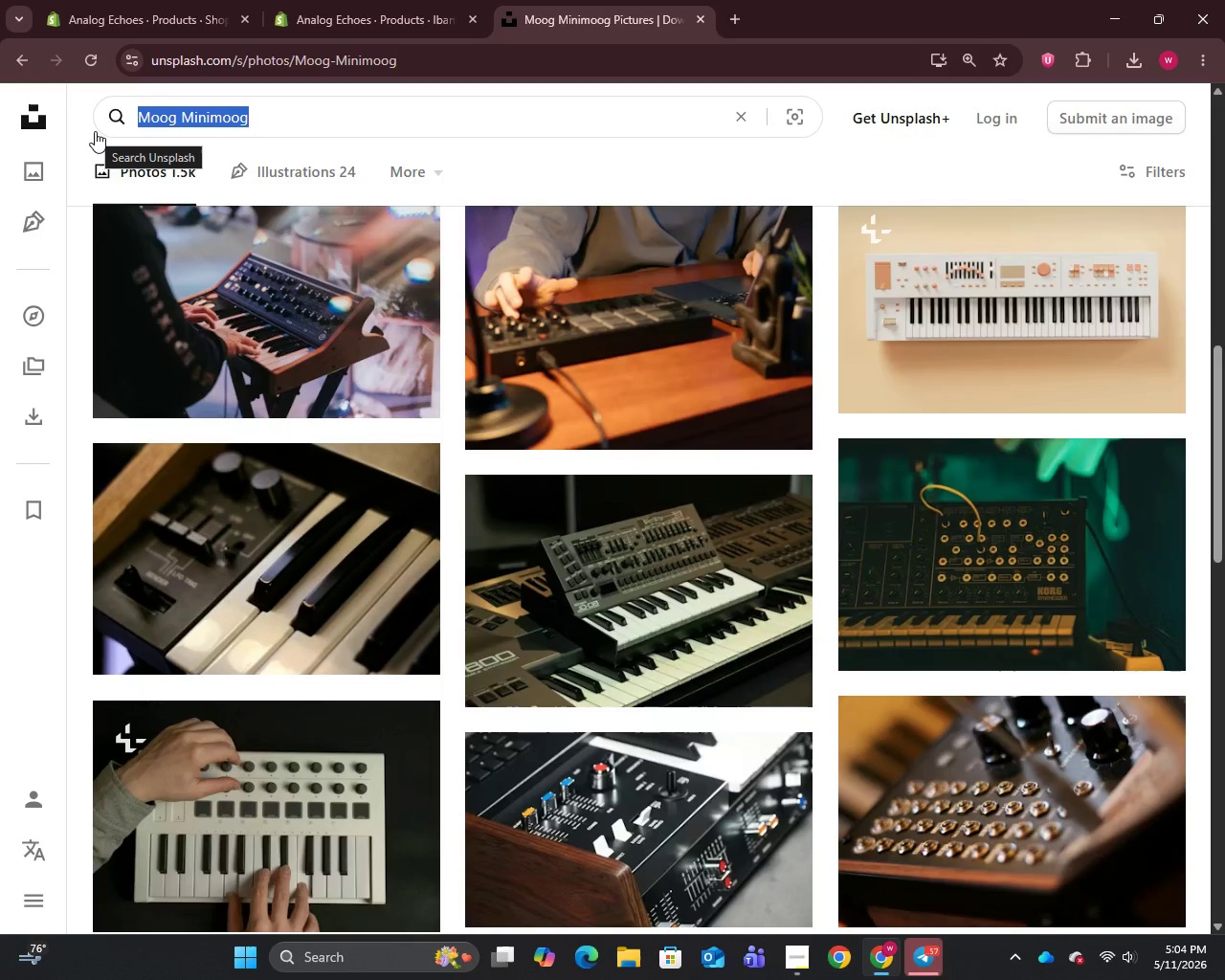 
key(Control+V)
 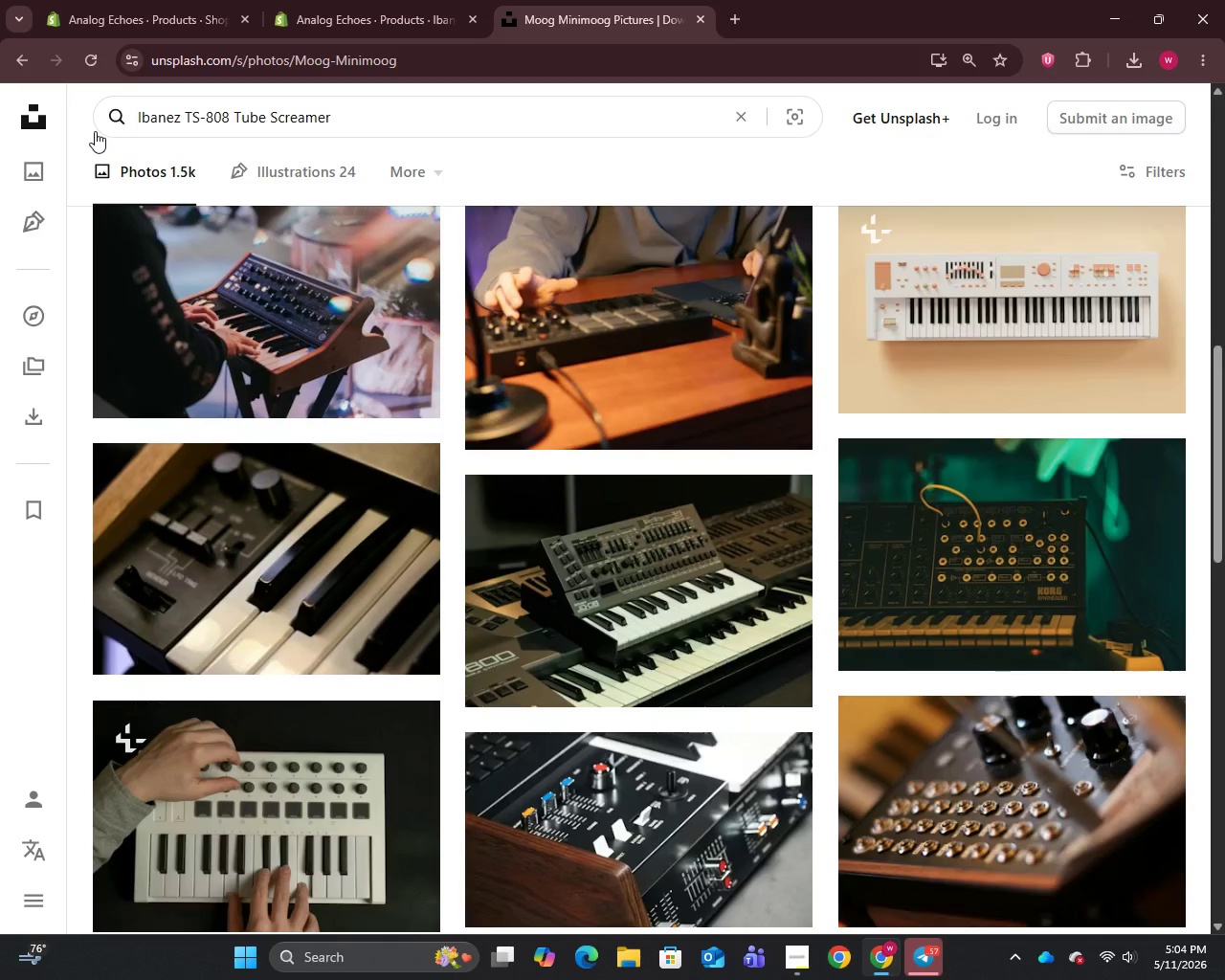 
key(Enter)
 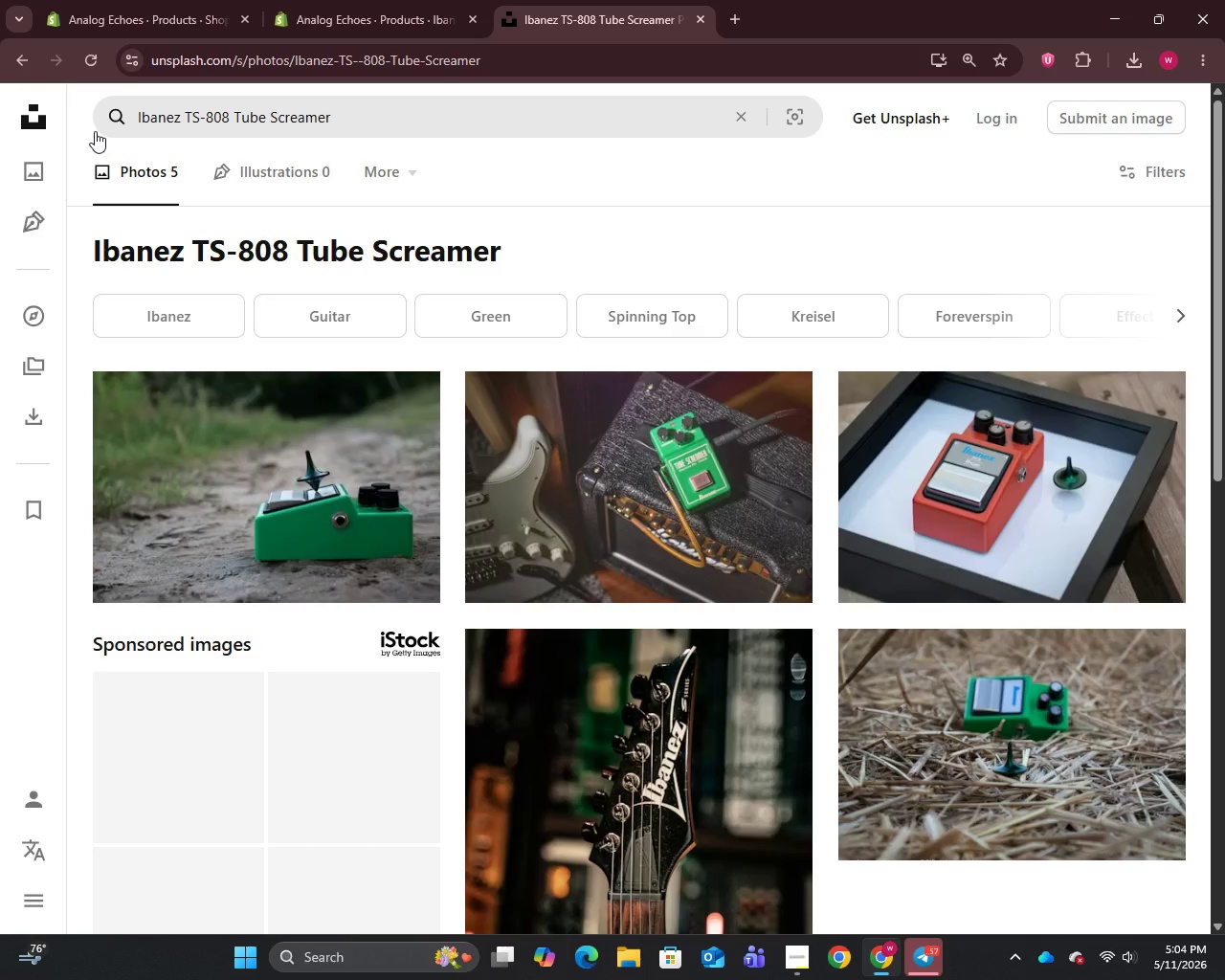 
wait(5.92)
 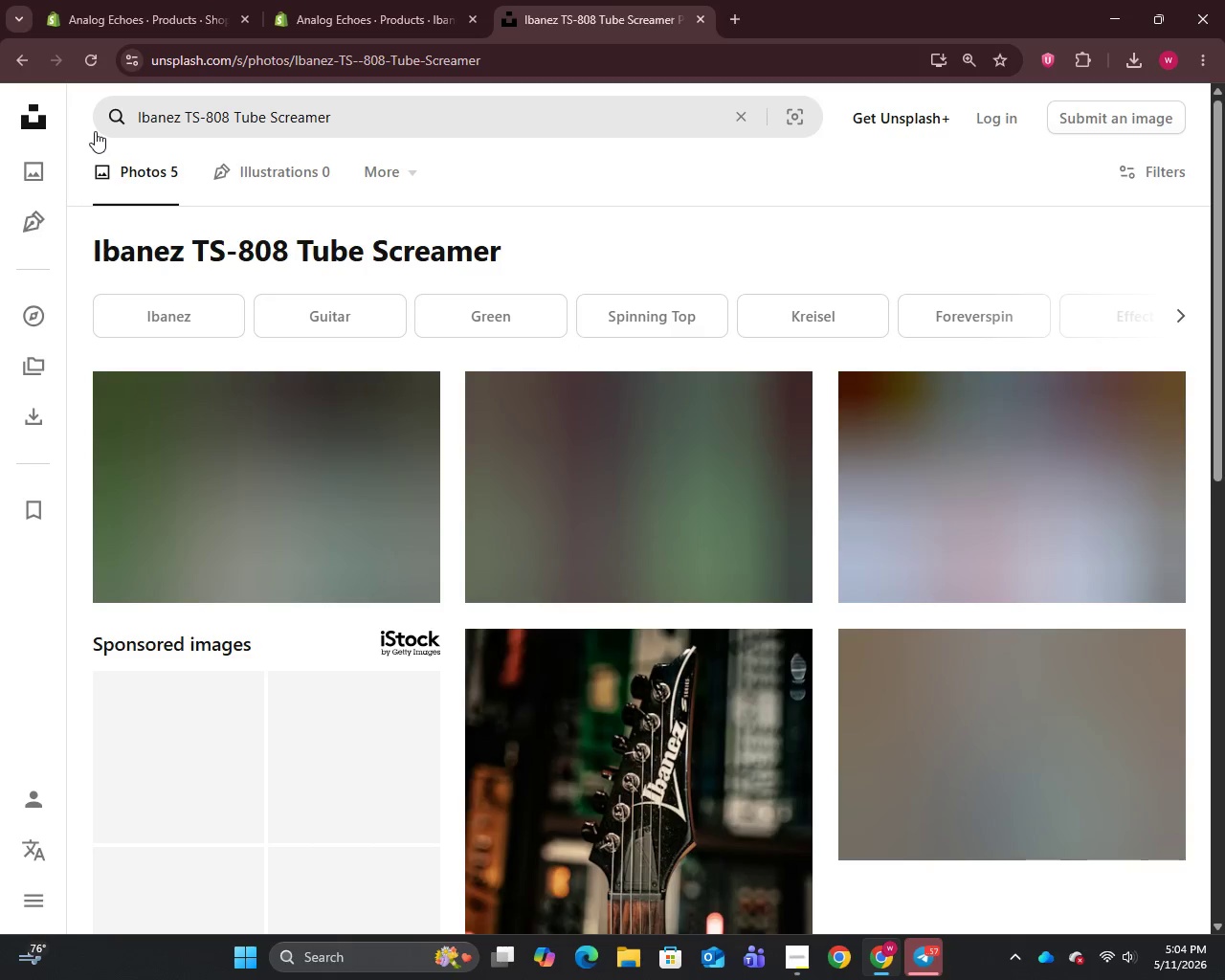 
right_click([597, 503])
 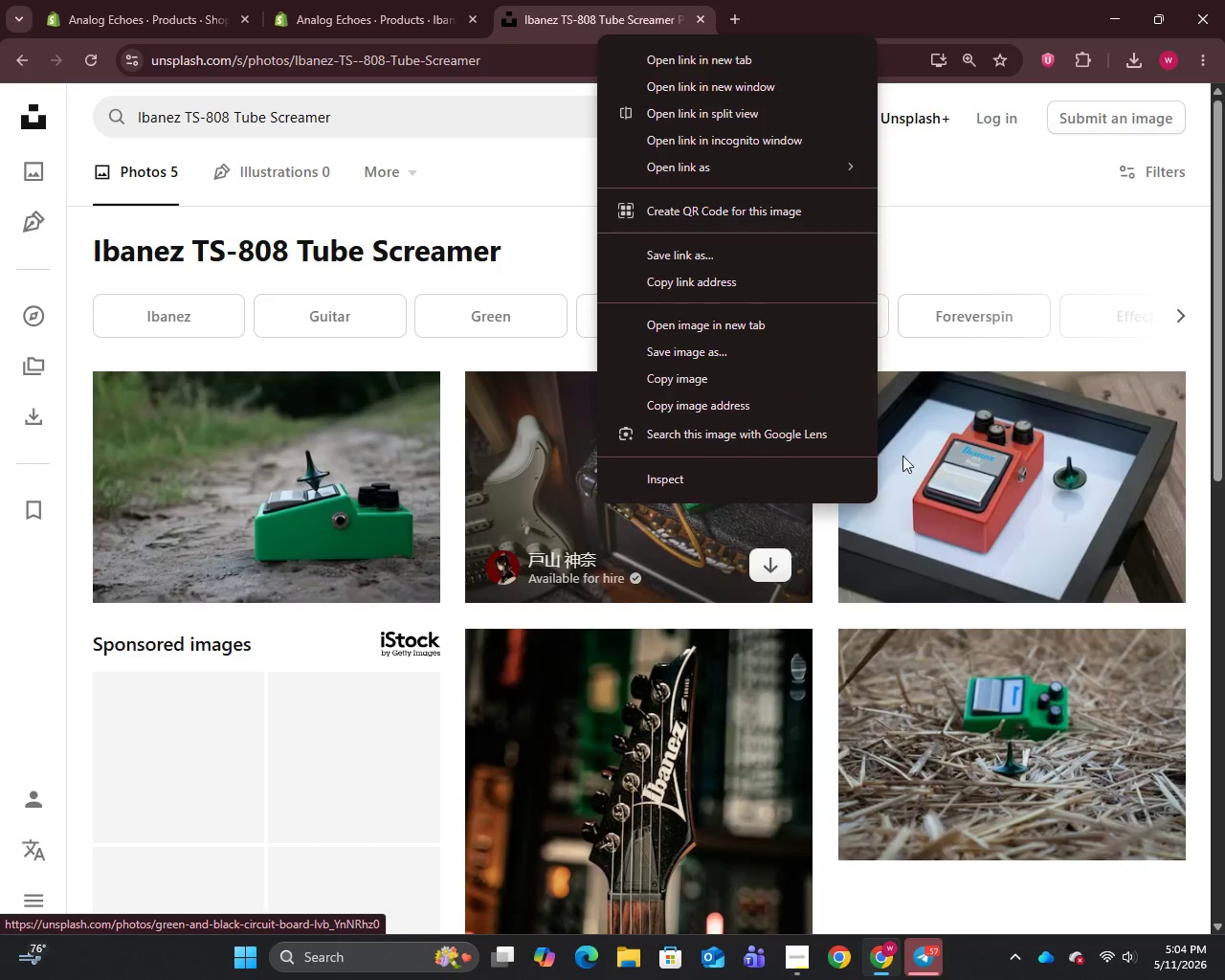 
right_click([968, 451])
 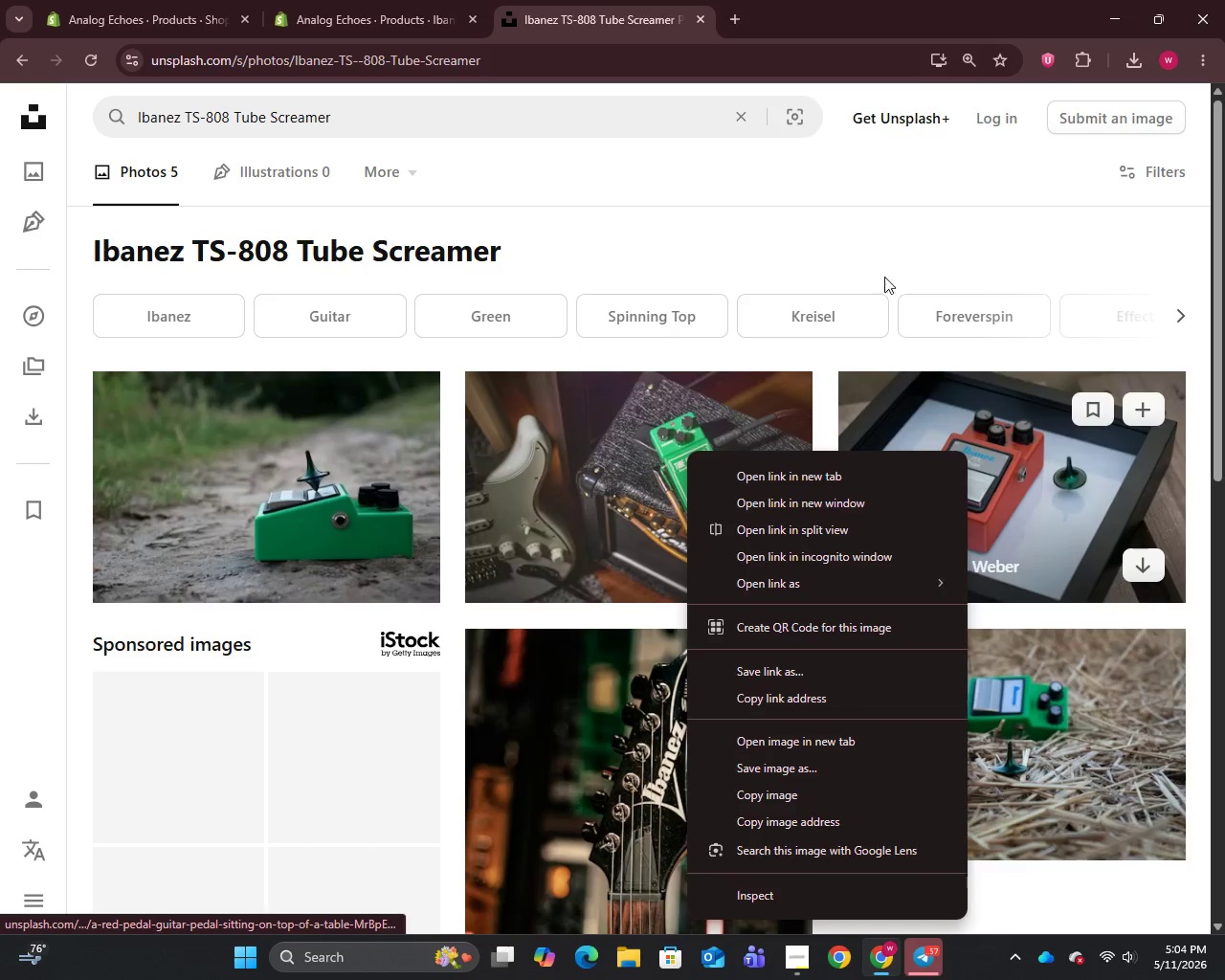 
left_click([890, 250])
 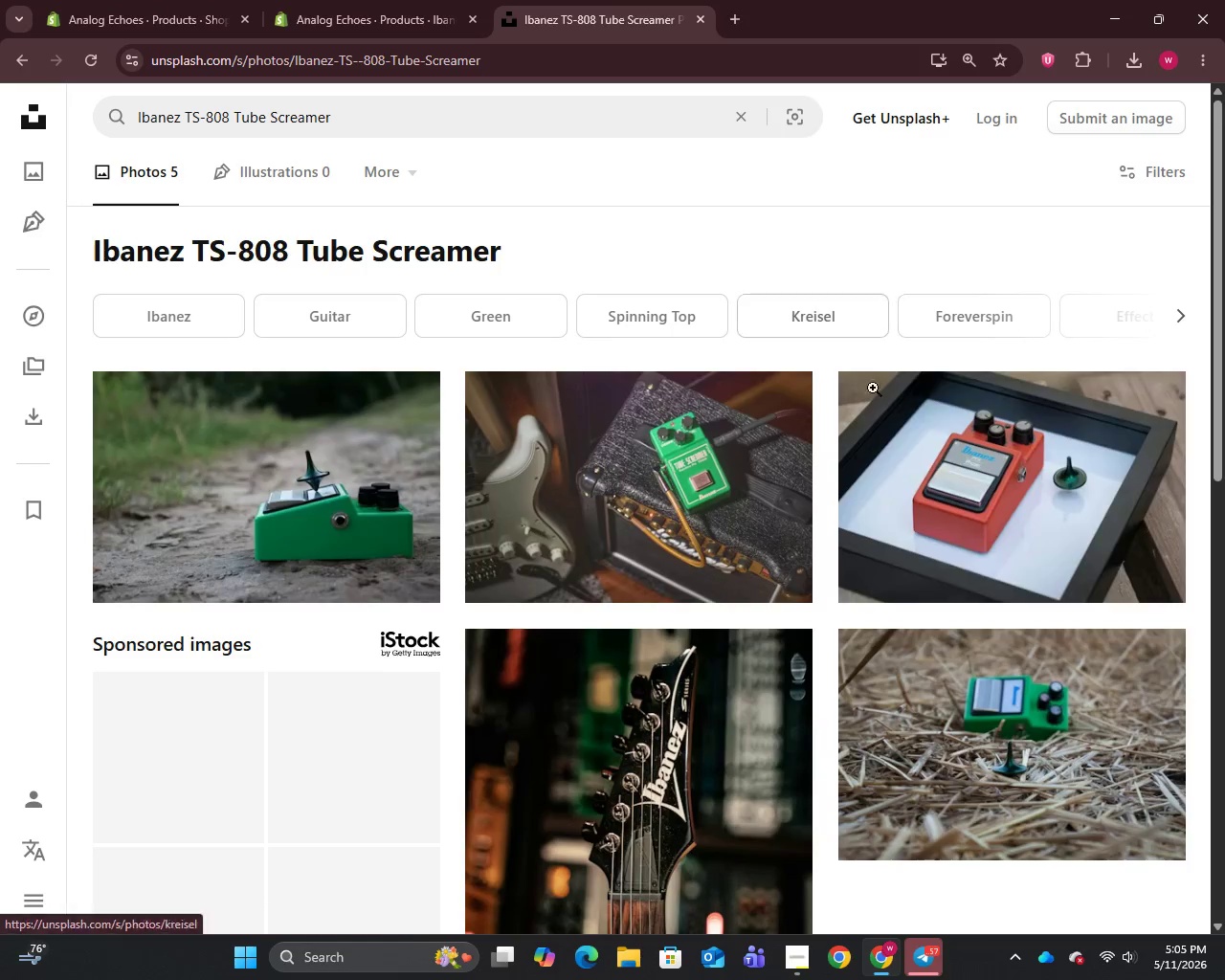 
scroll: coordinate [858, 444], scroll_direction: down, amount: 1.0
 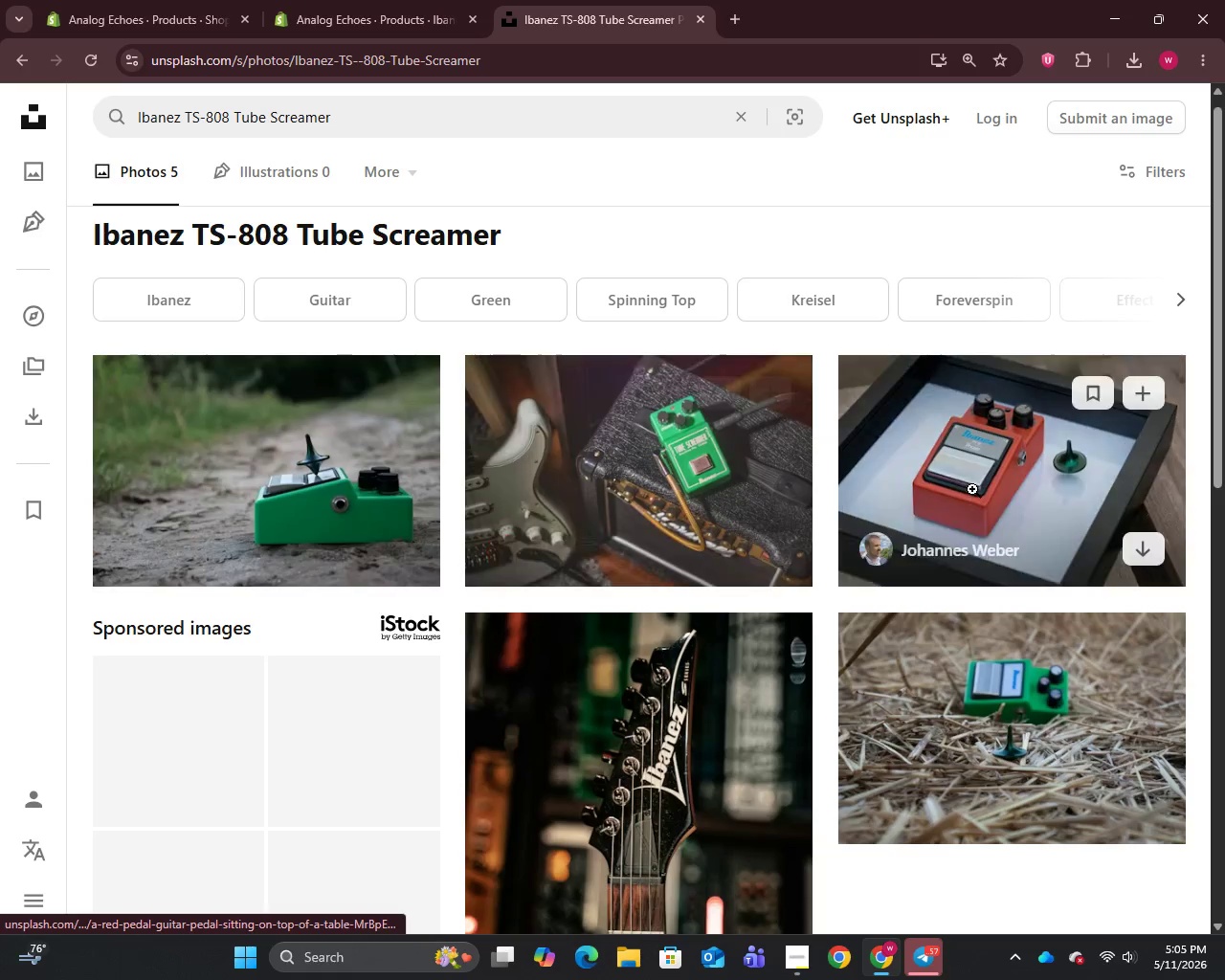 
mouse_move([915, 451])
 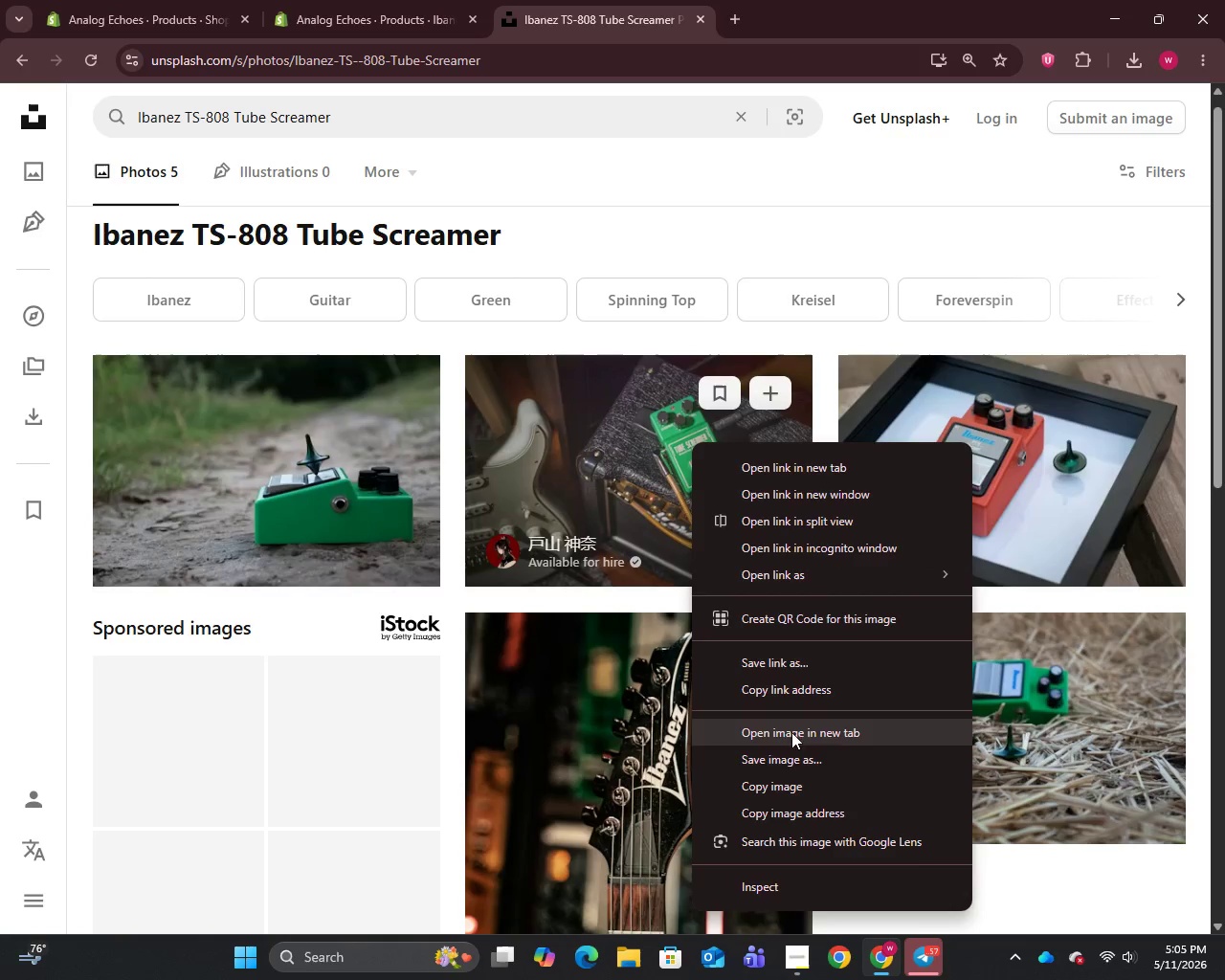 
left_click([772, 758])
 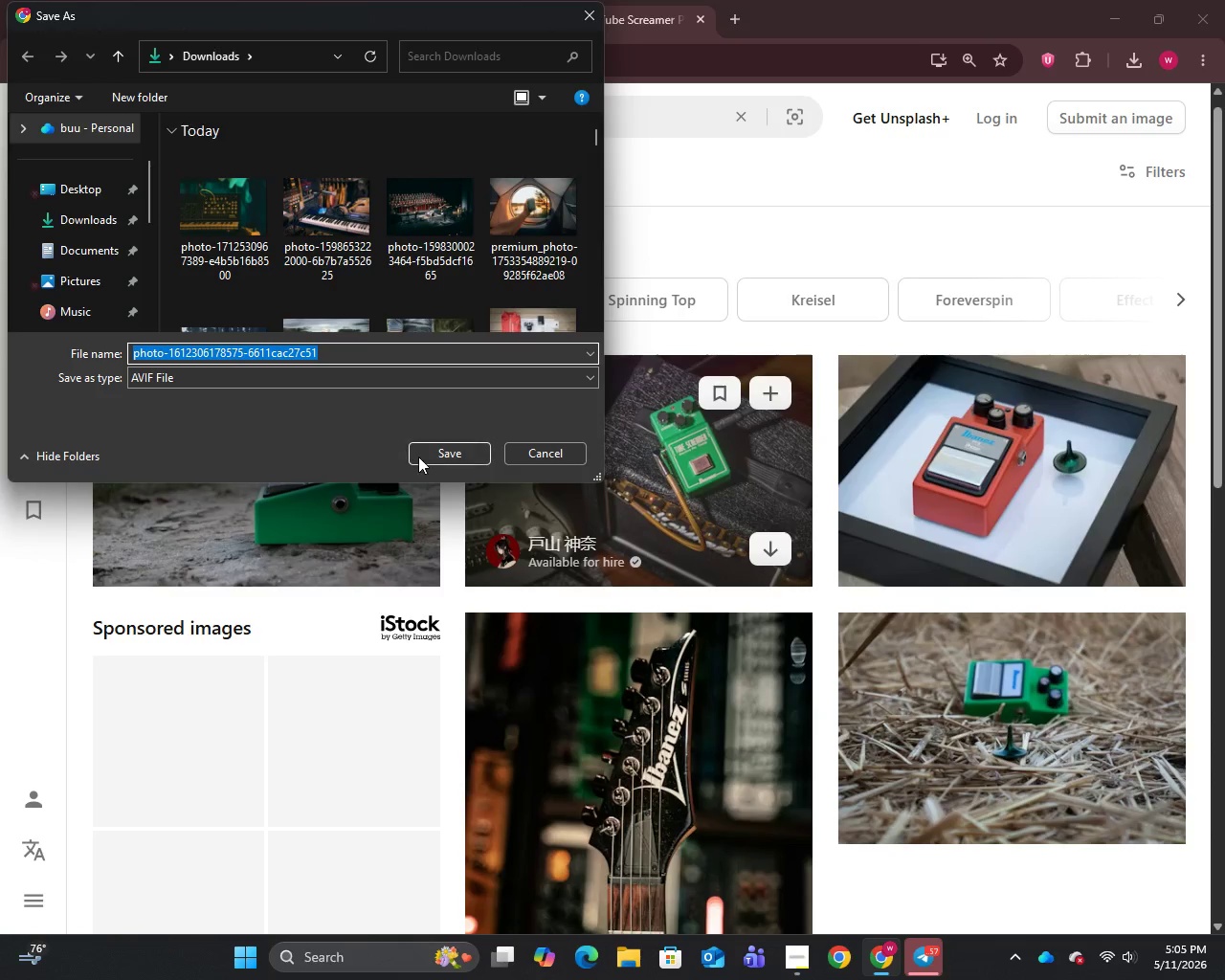 
left_click([434, 457])
 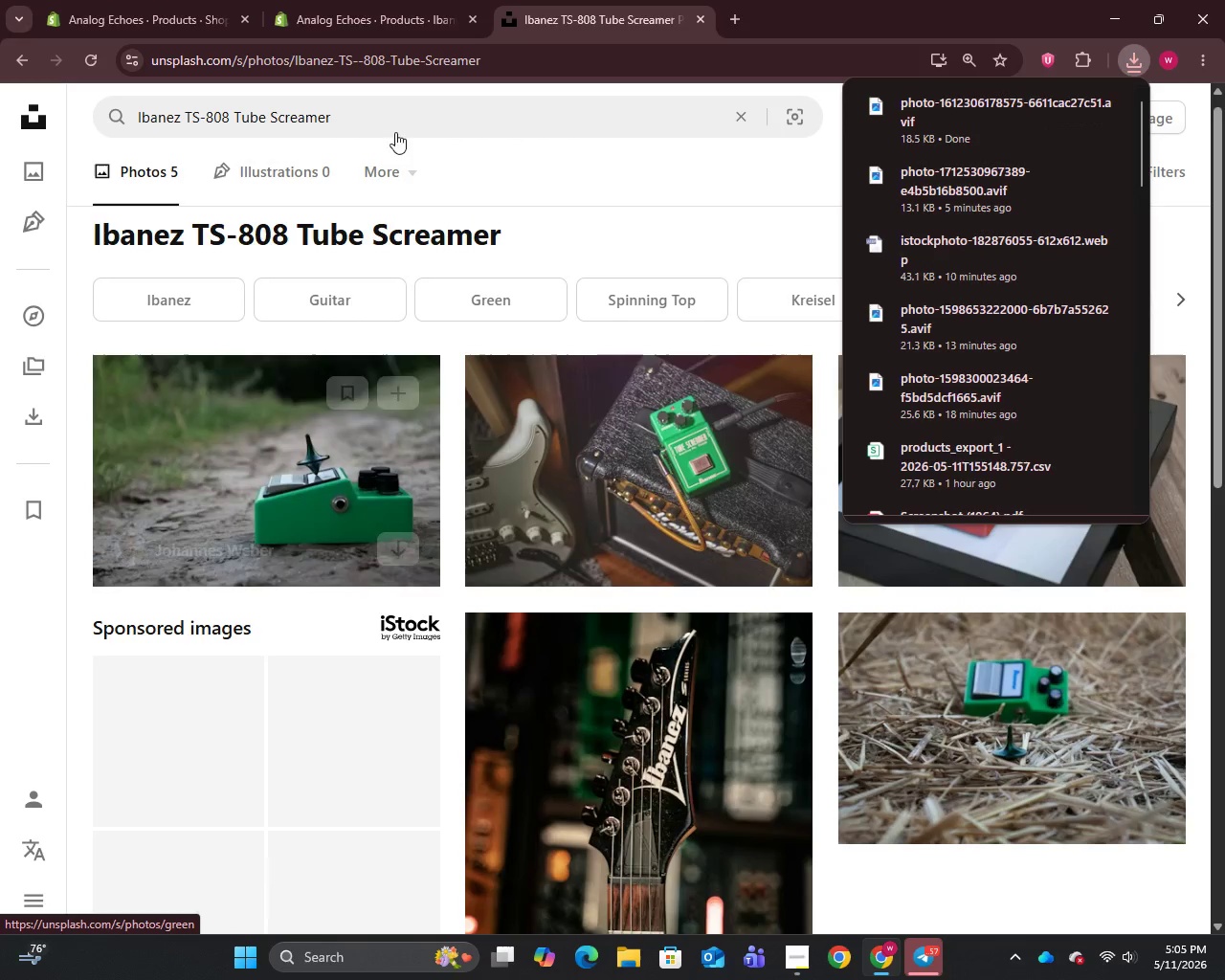 
left_click([328, 0])
 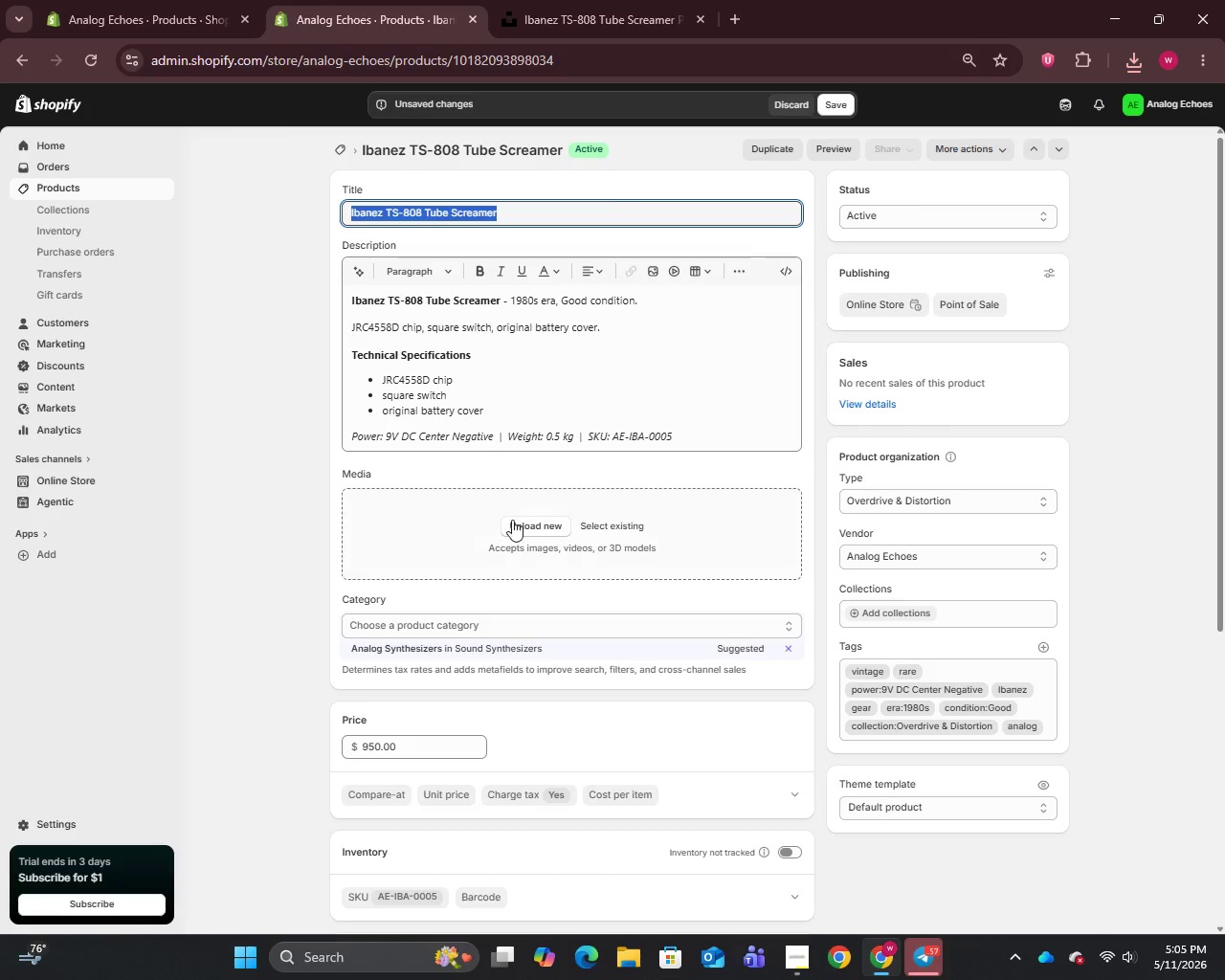 
left_click([523, 522])
 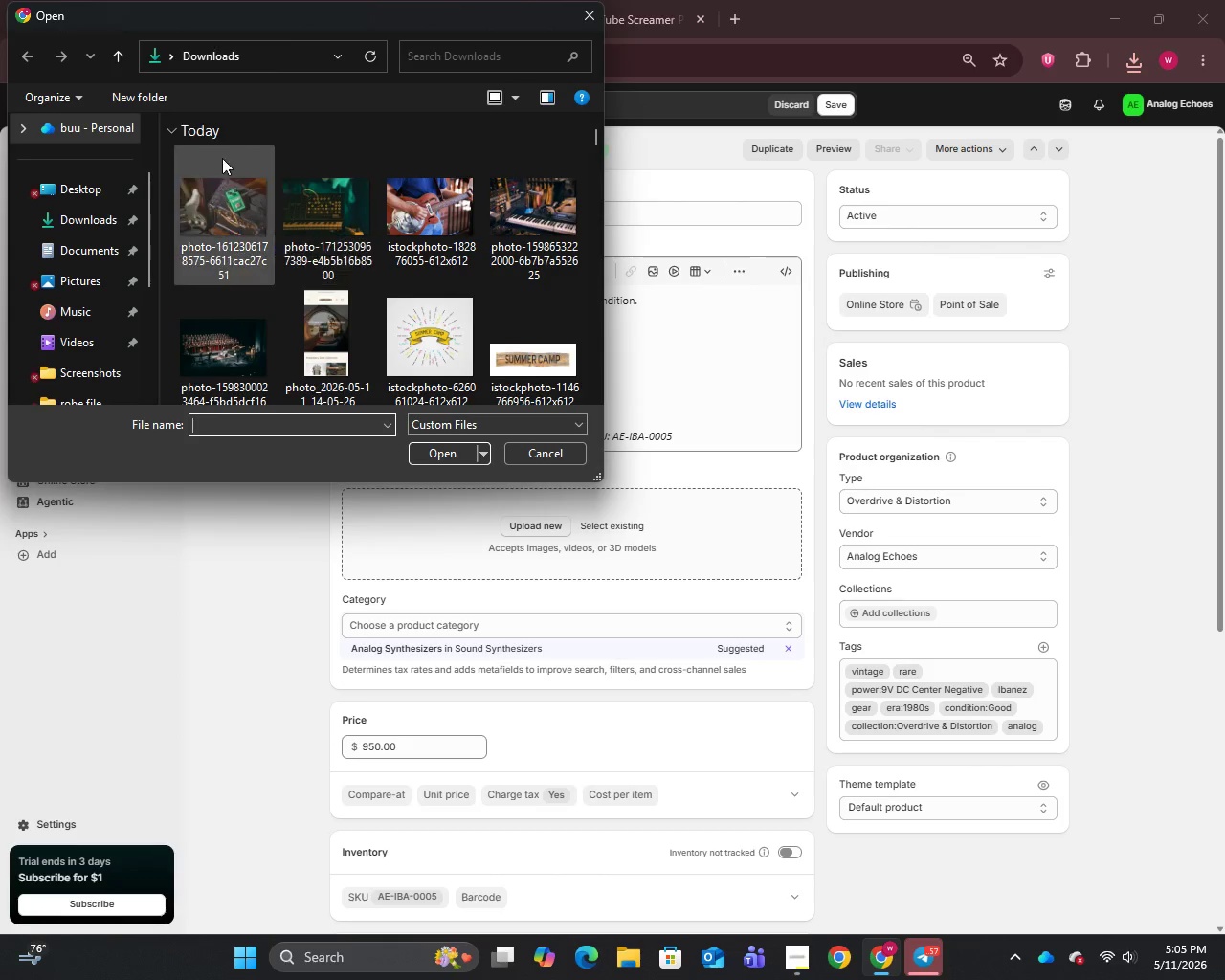 
left_click([217, 230])
 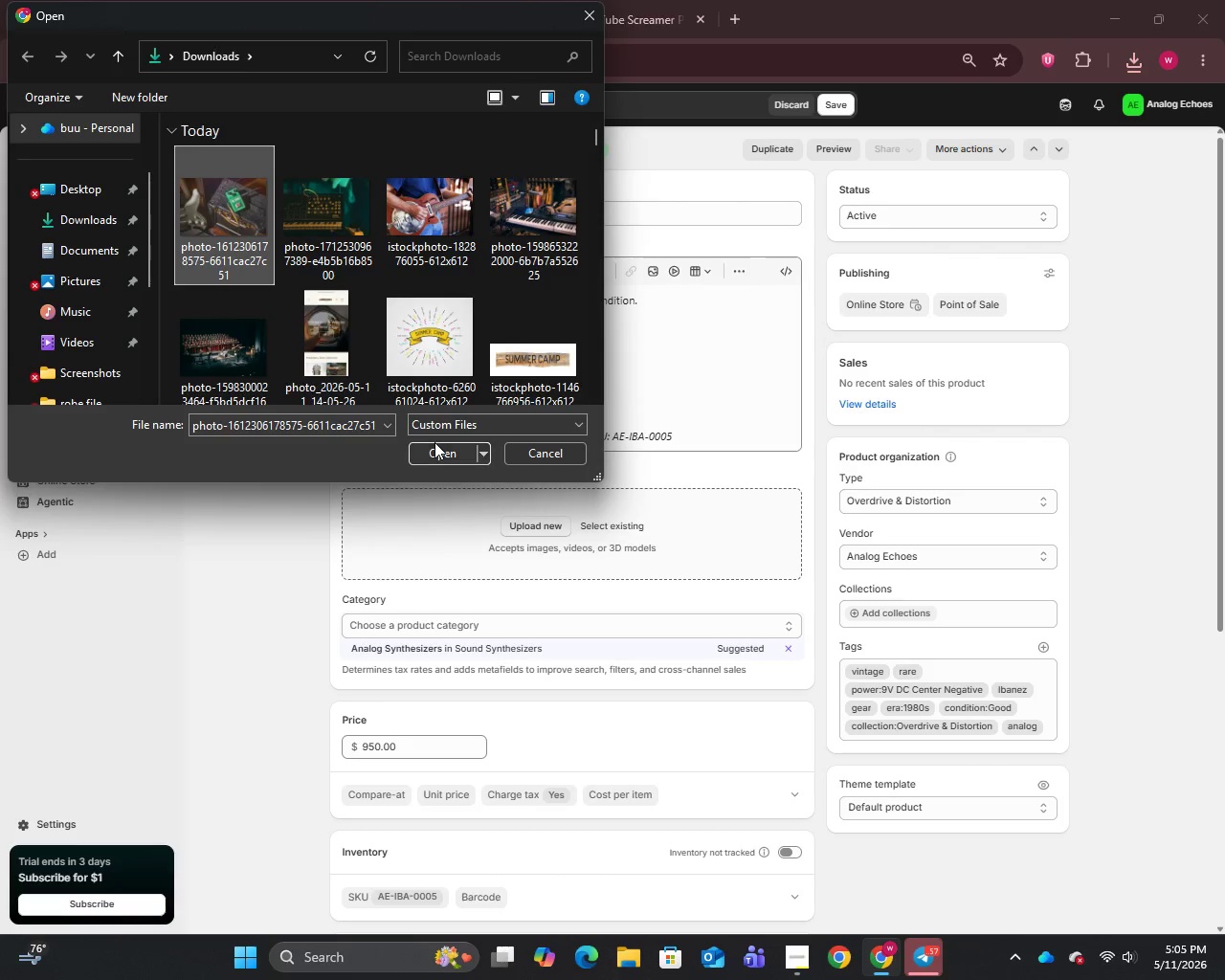 
left_click([434, 452])
 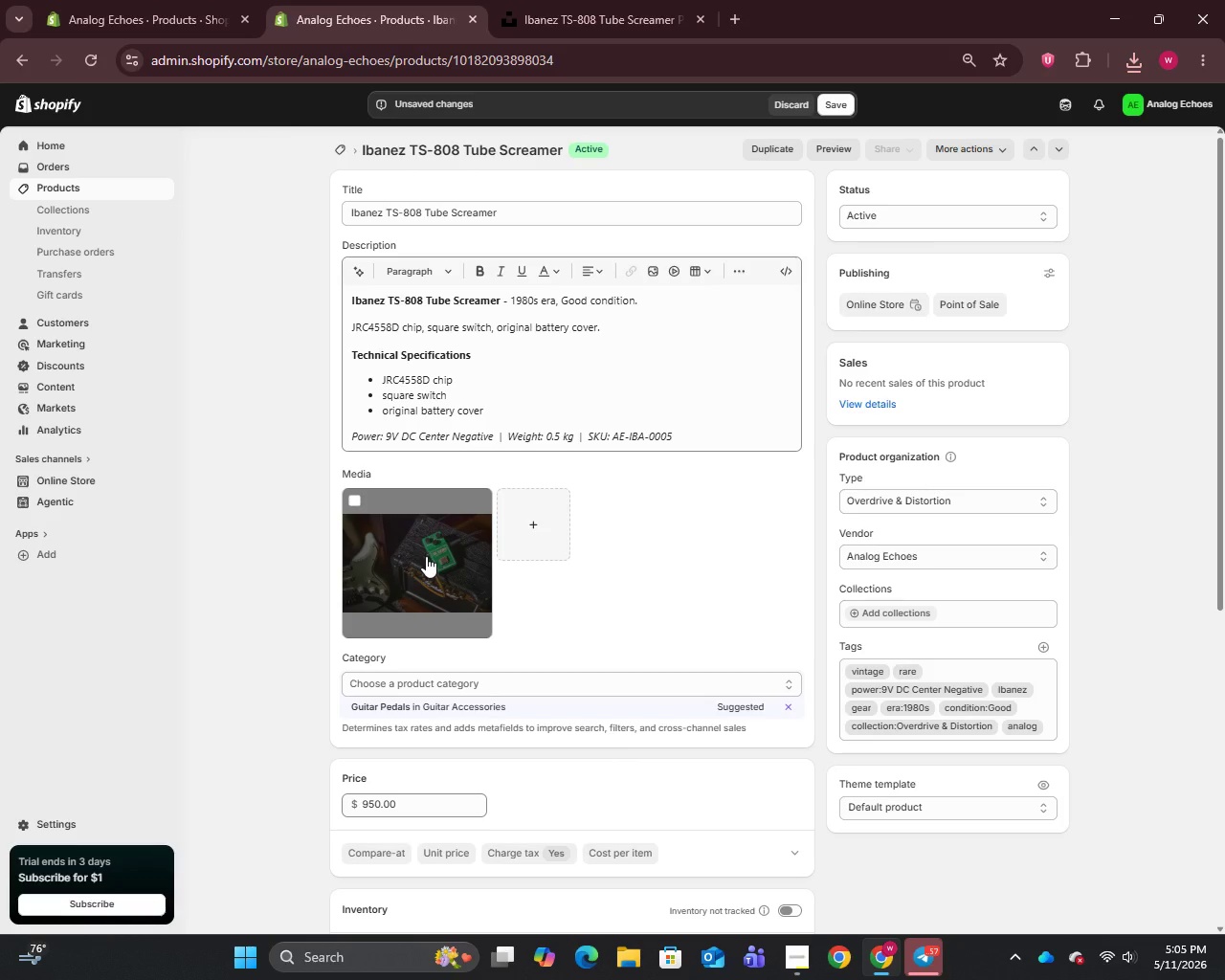 
wait(27.47)
 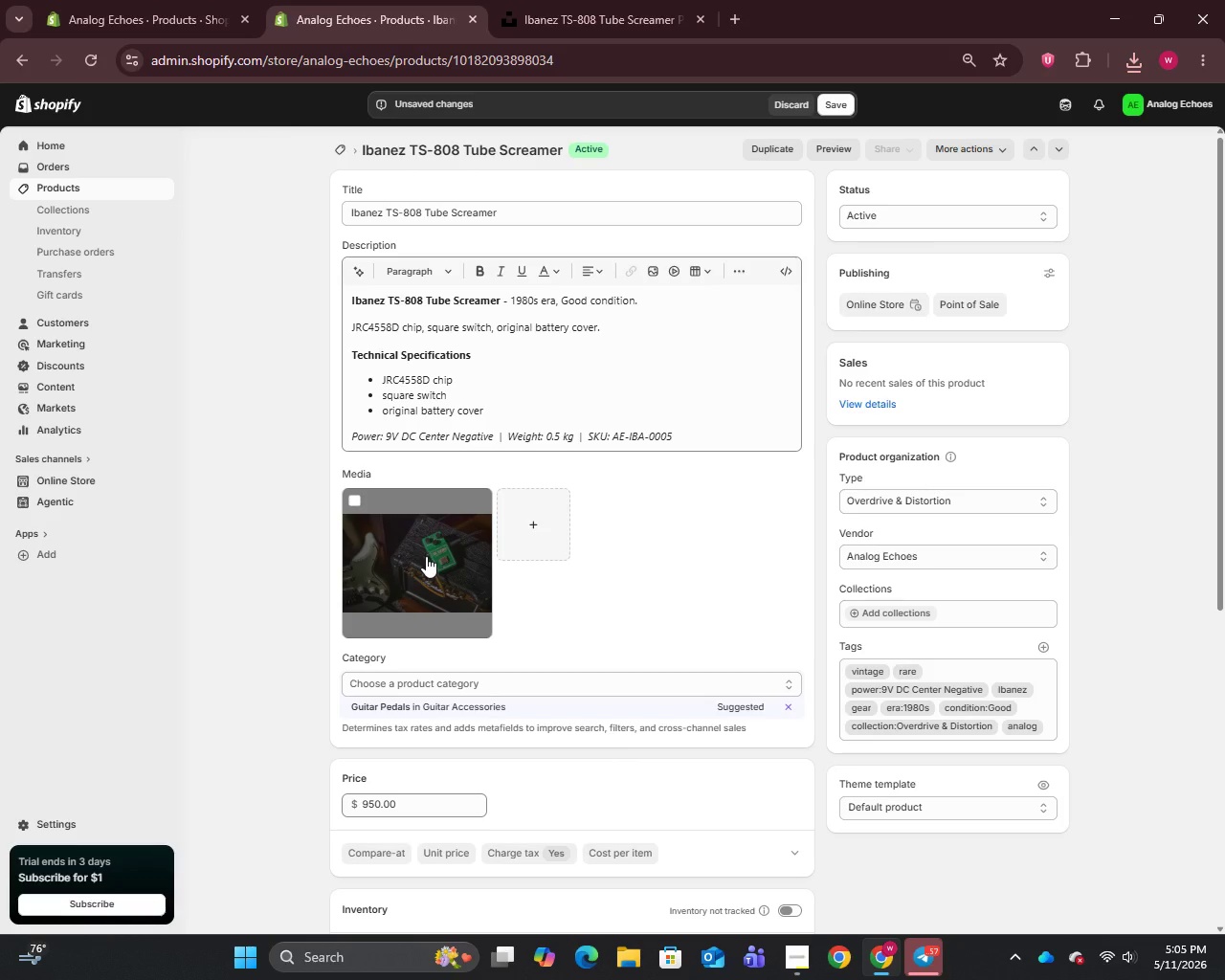 
left_click([424, 563])
 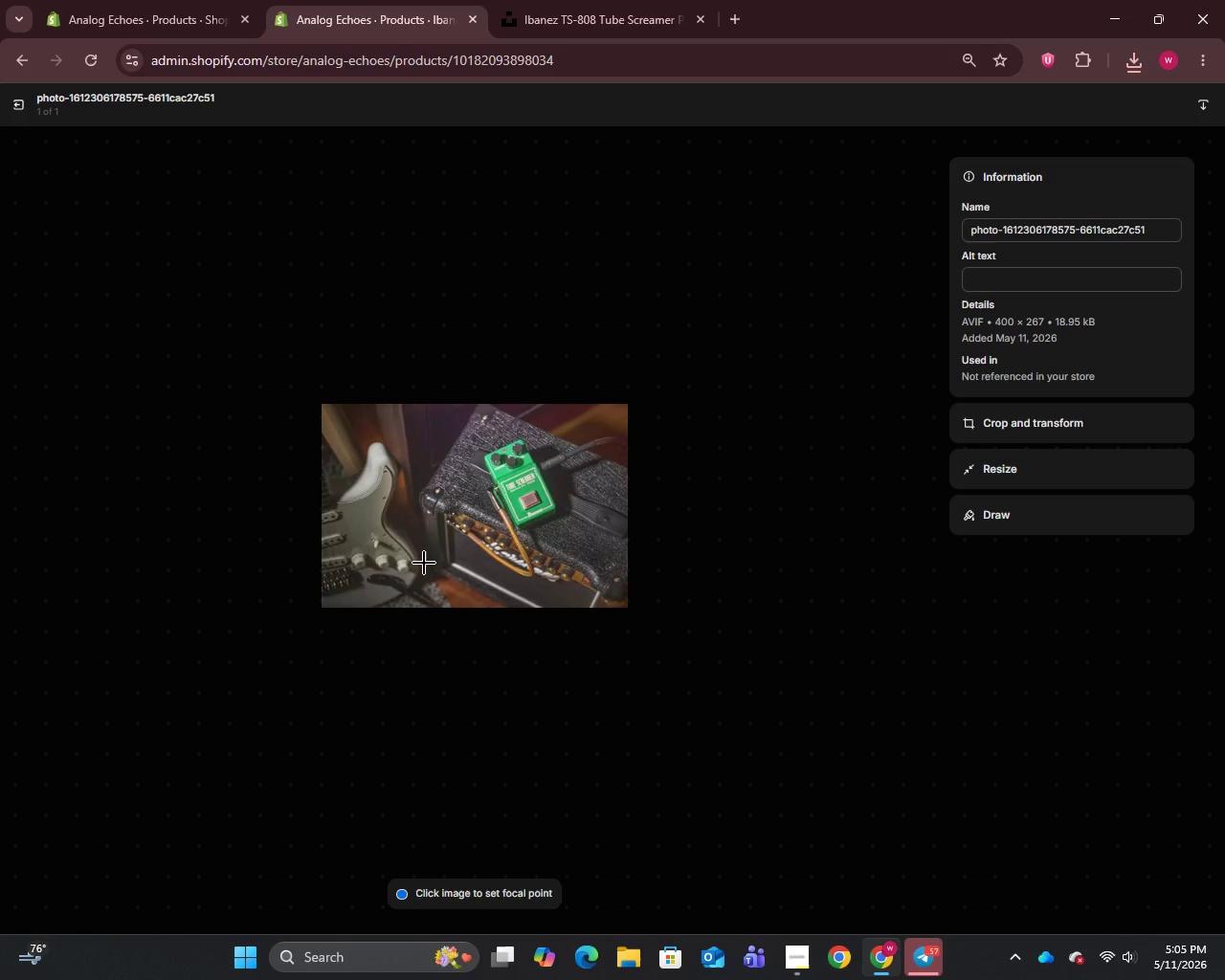 
wait(14.92)
 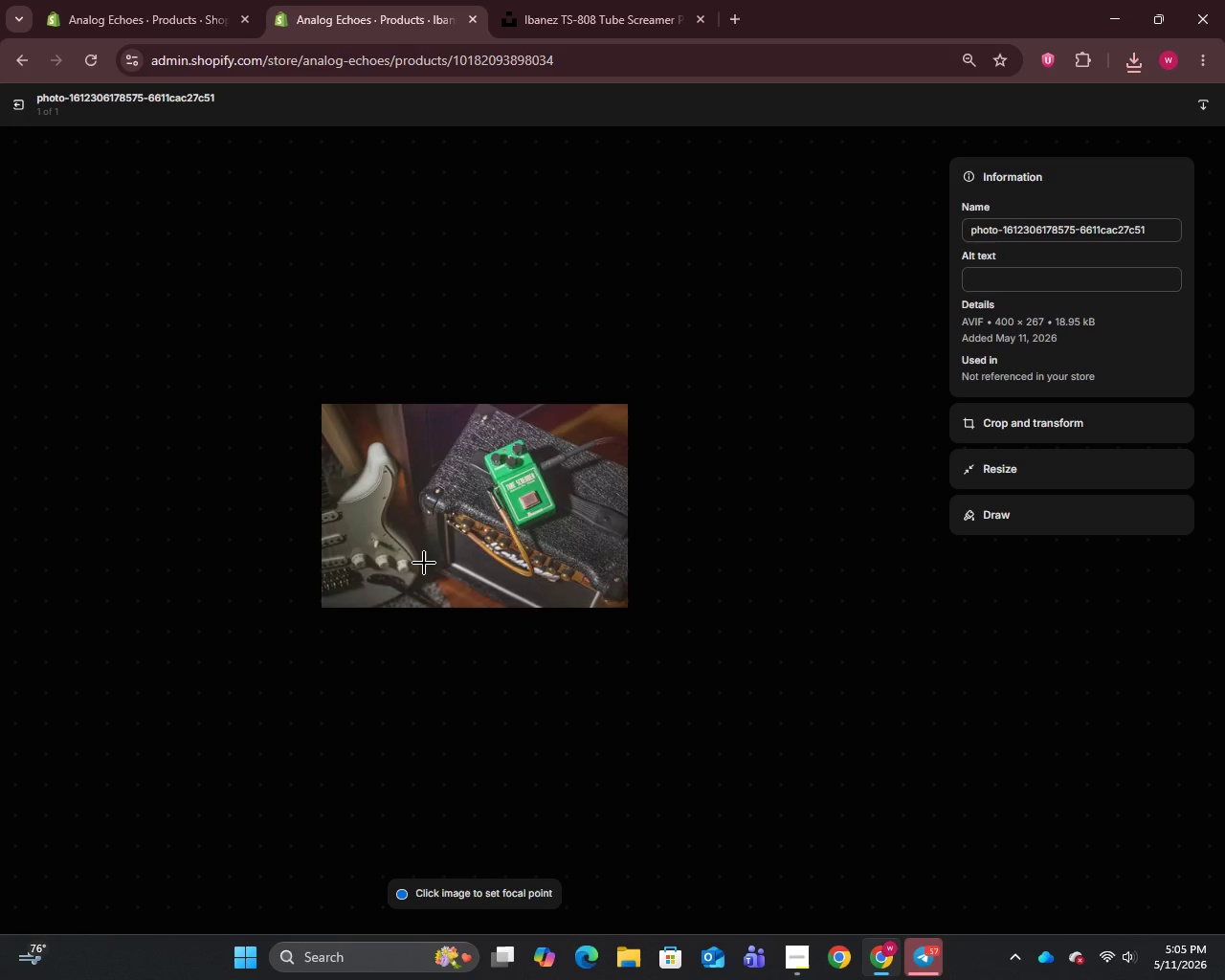 
left_click([1086, 231])
 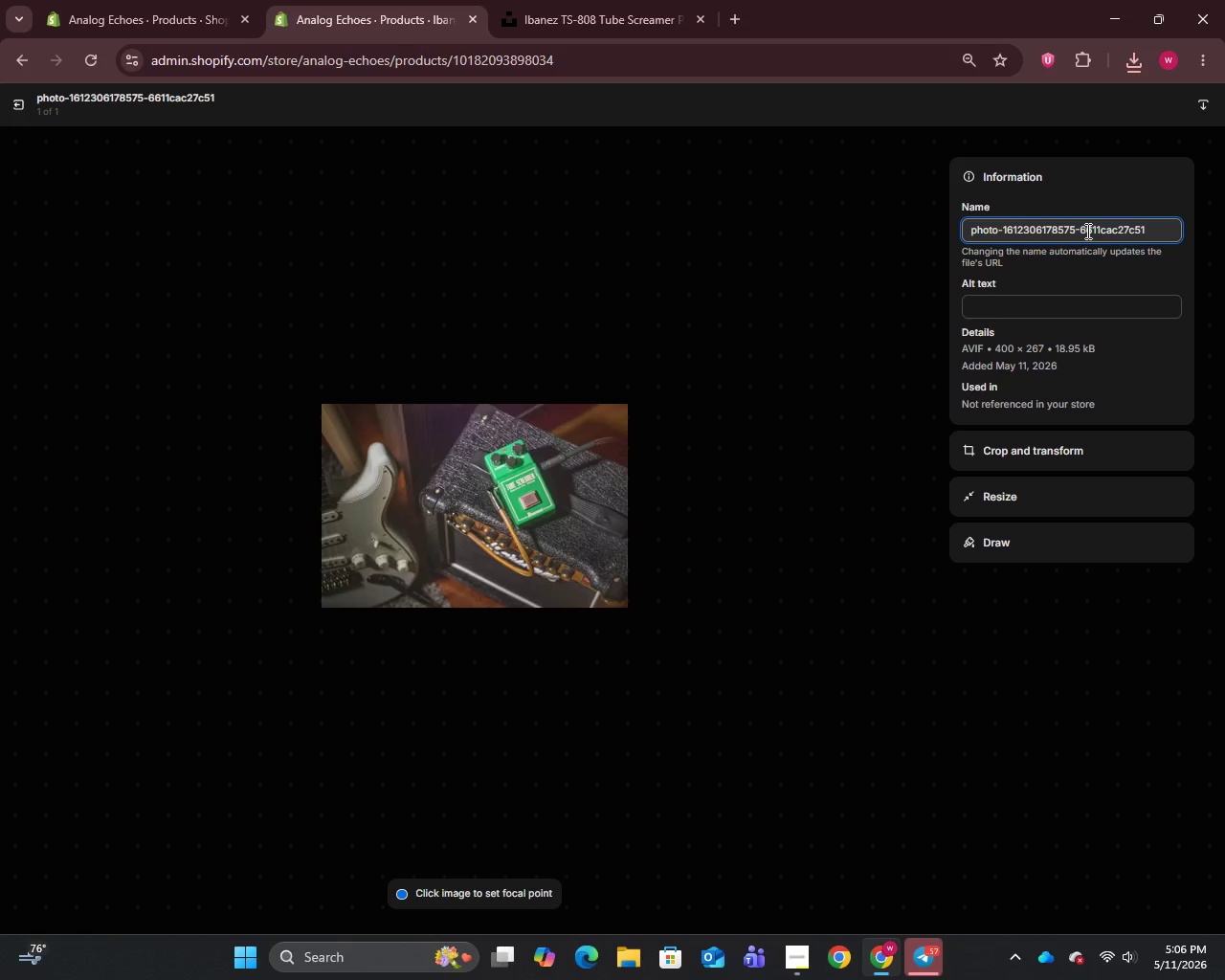 
key(Control+A)
 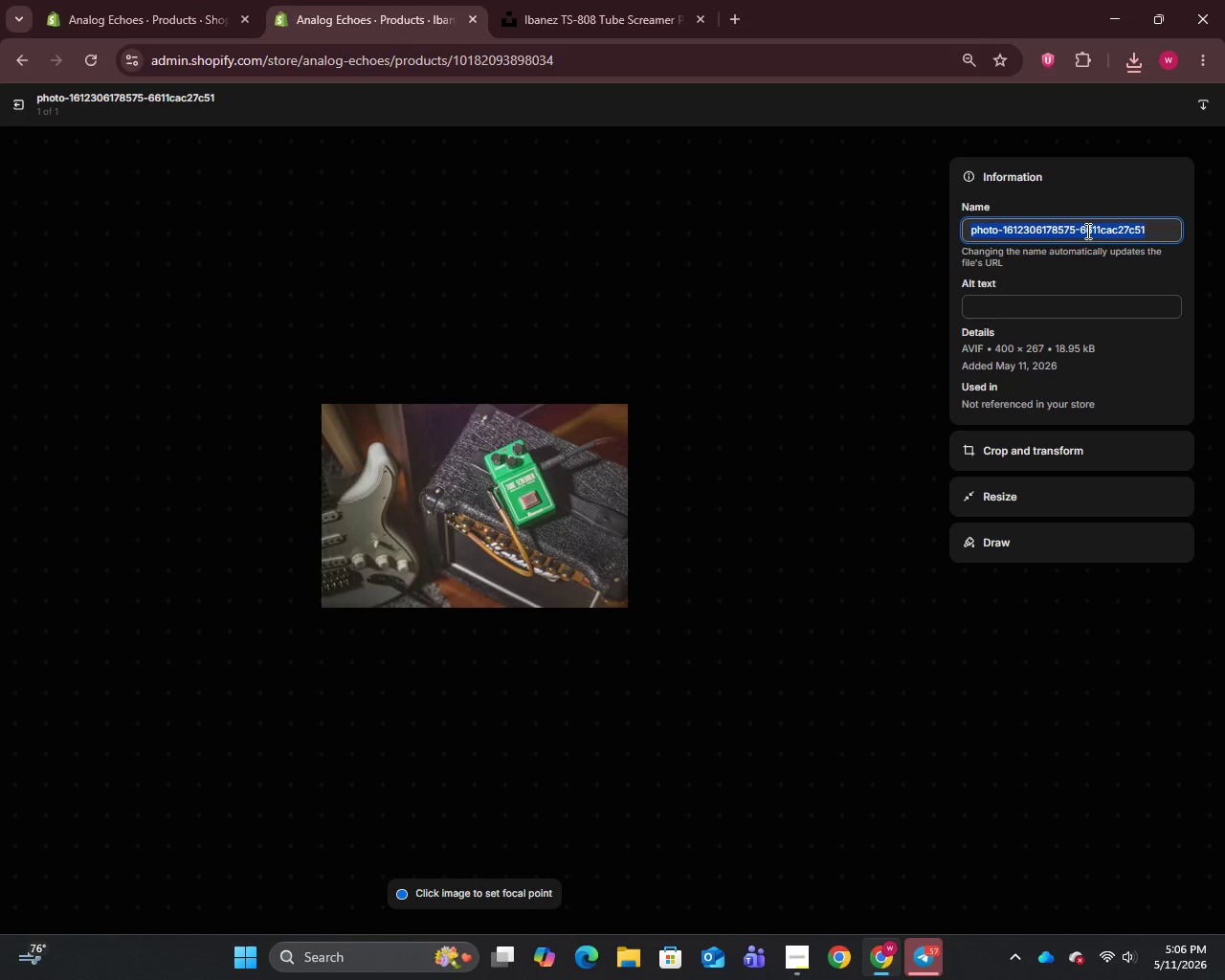 
key(Control+V)
 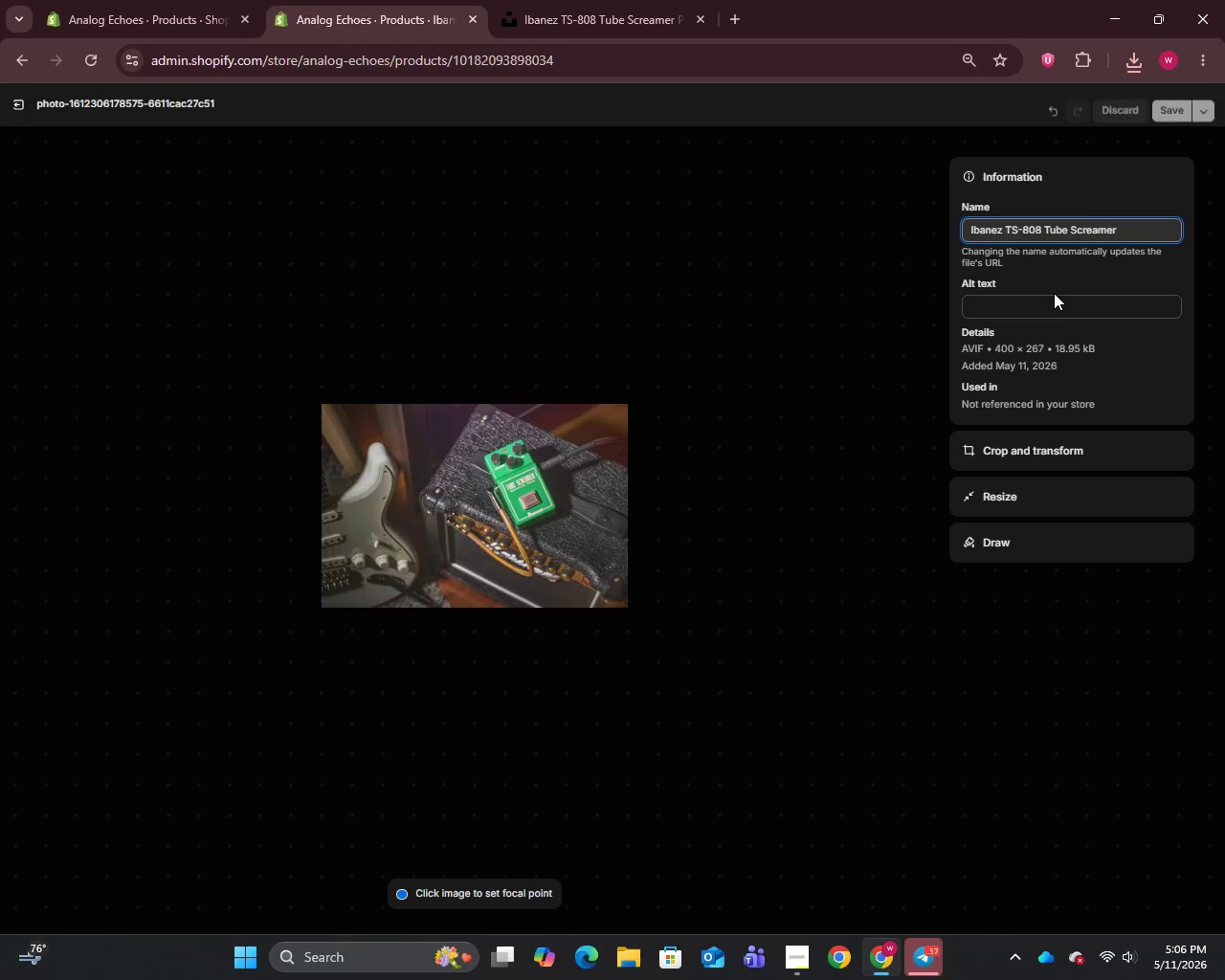 
left_click([1054, 293])
 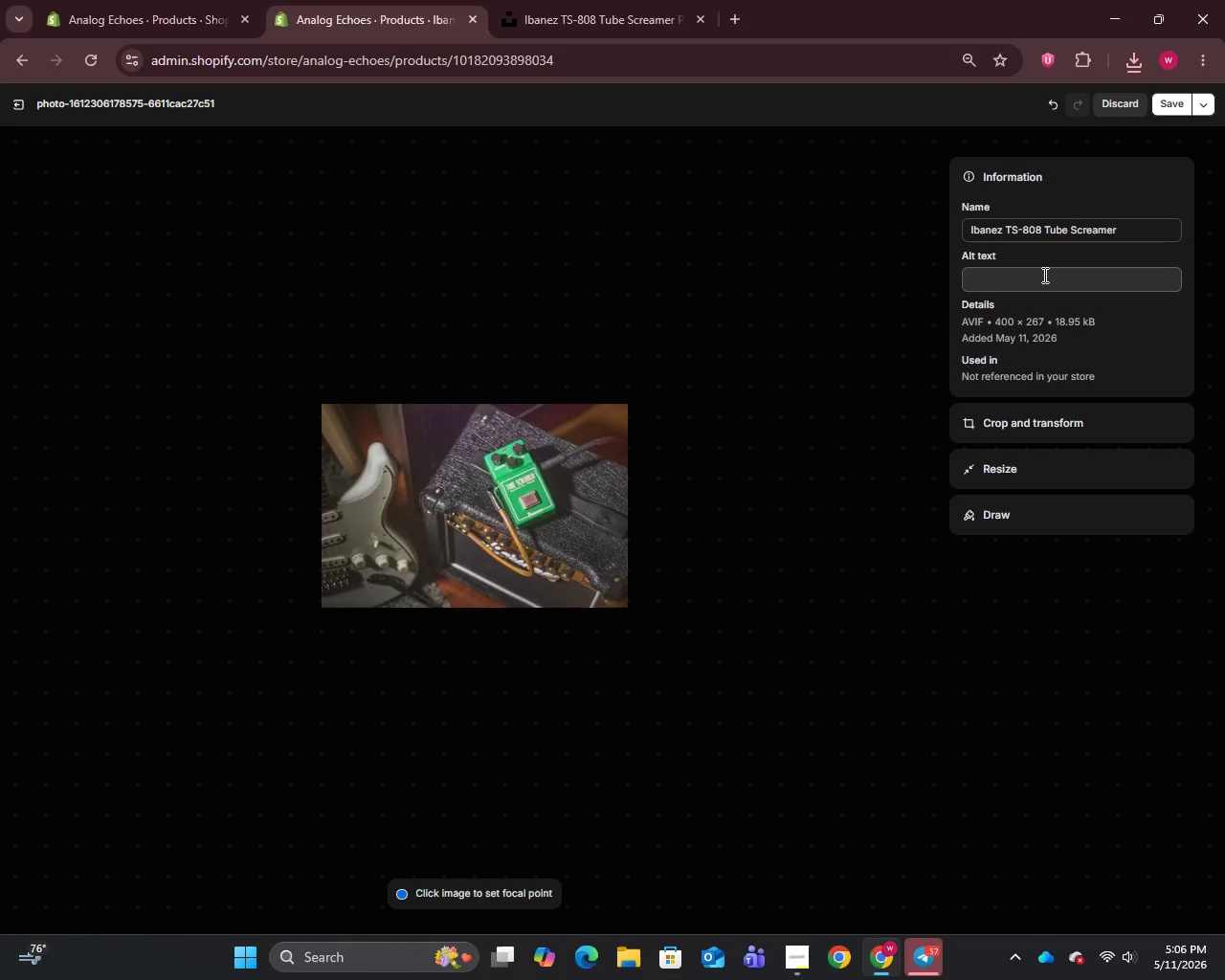 
left_click([1043, 275])
 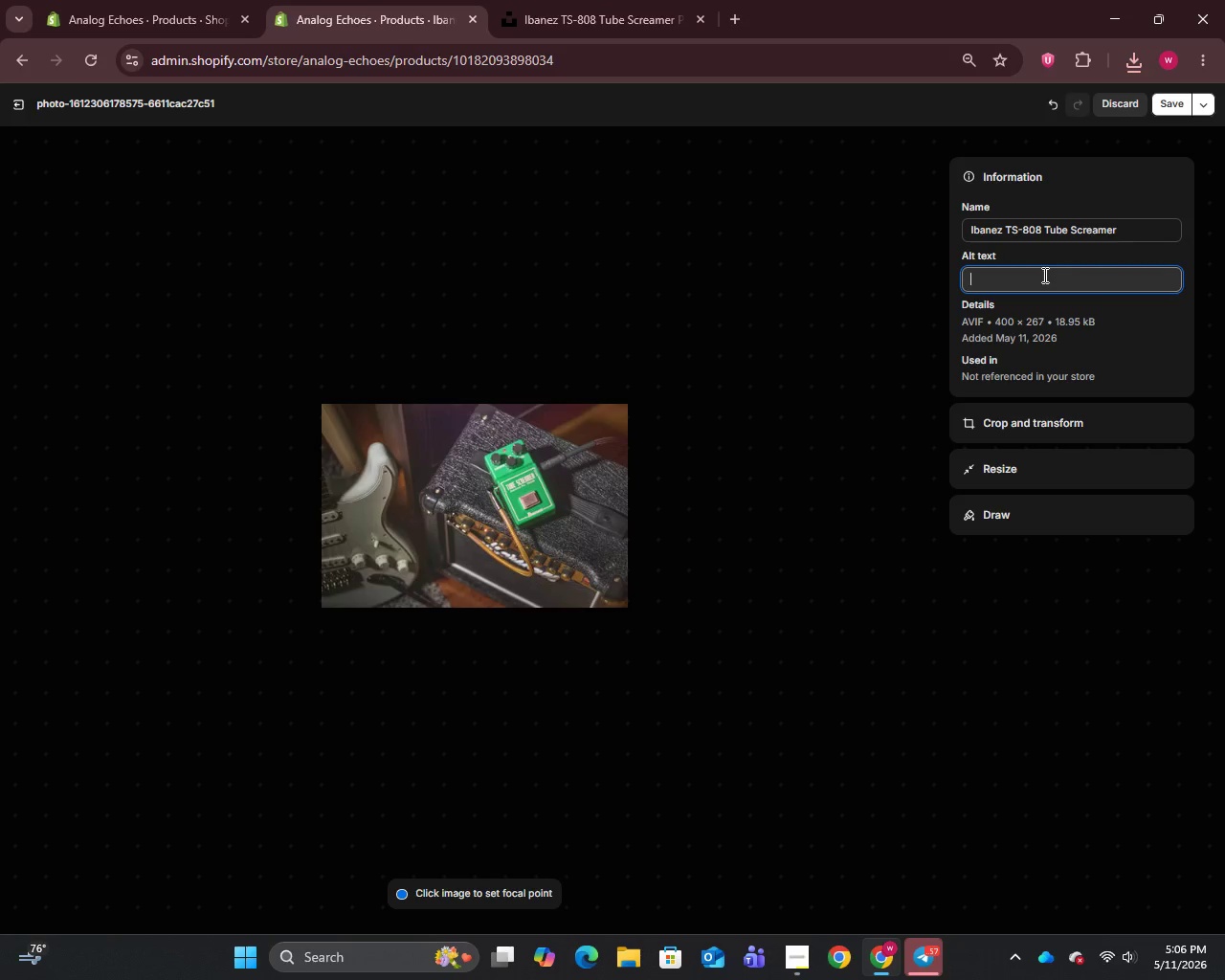 
wait(9.14)
 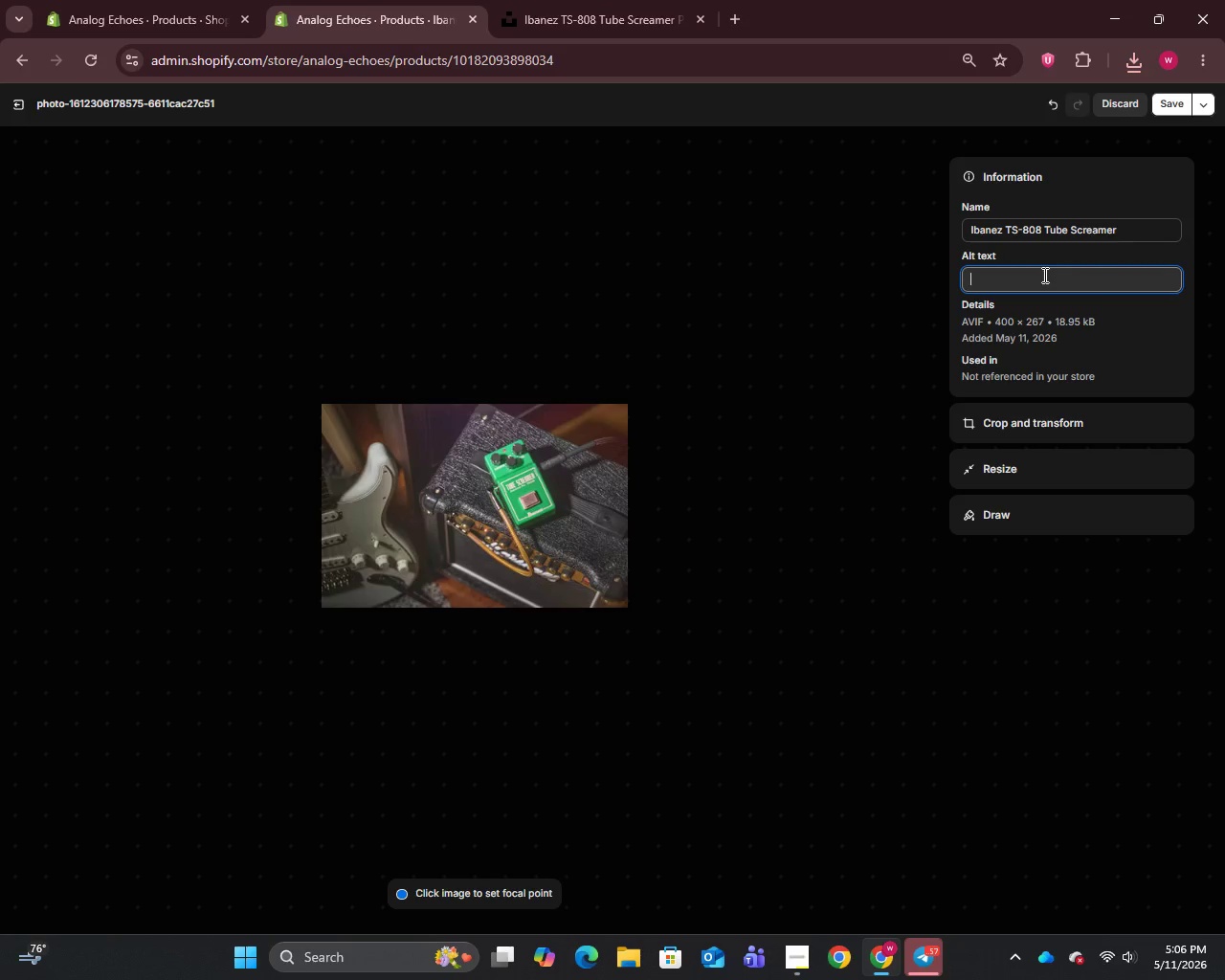 
type(IbanezTS-808 Tube Screamer)
 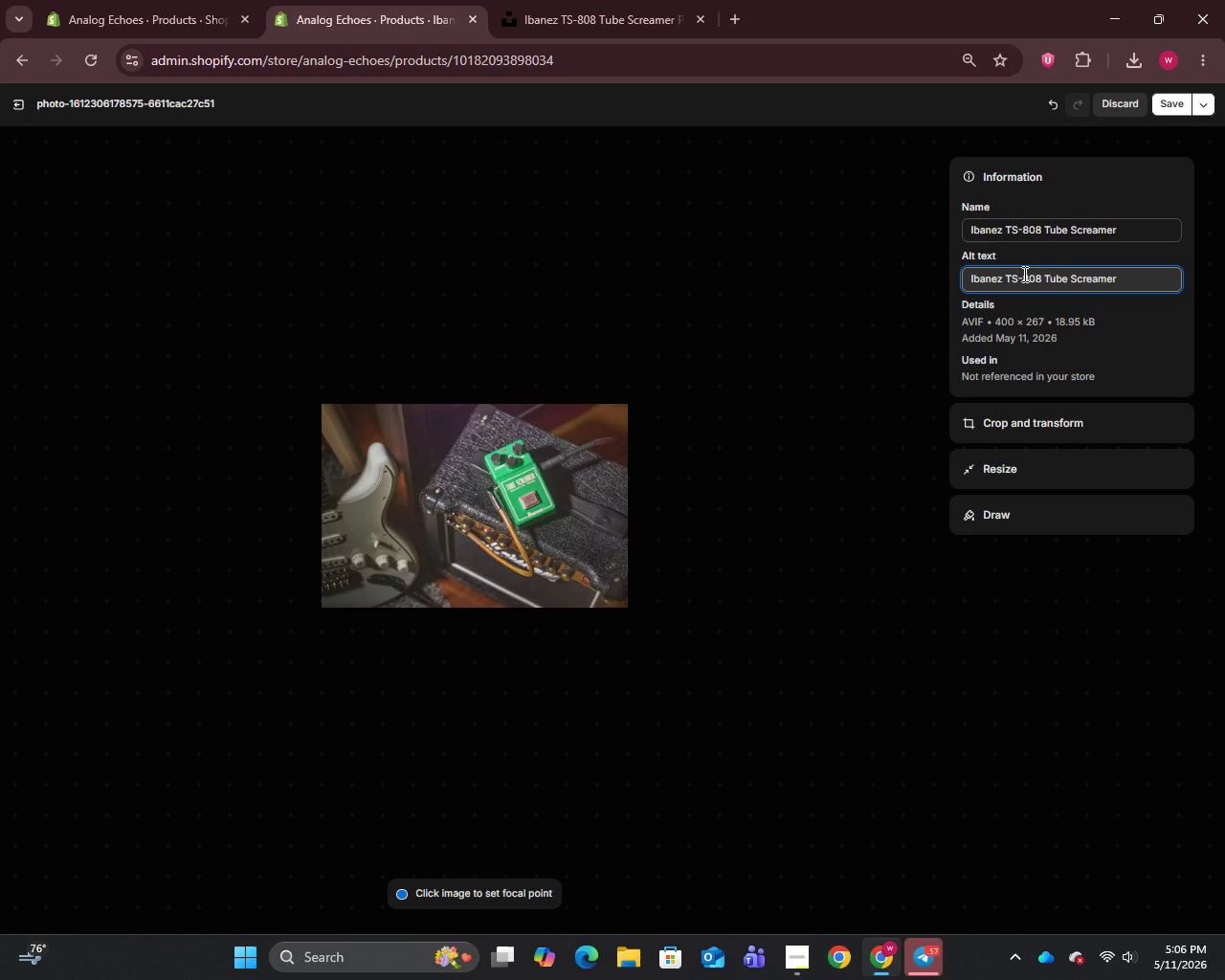 
wait(6.44)
 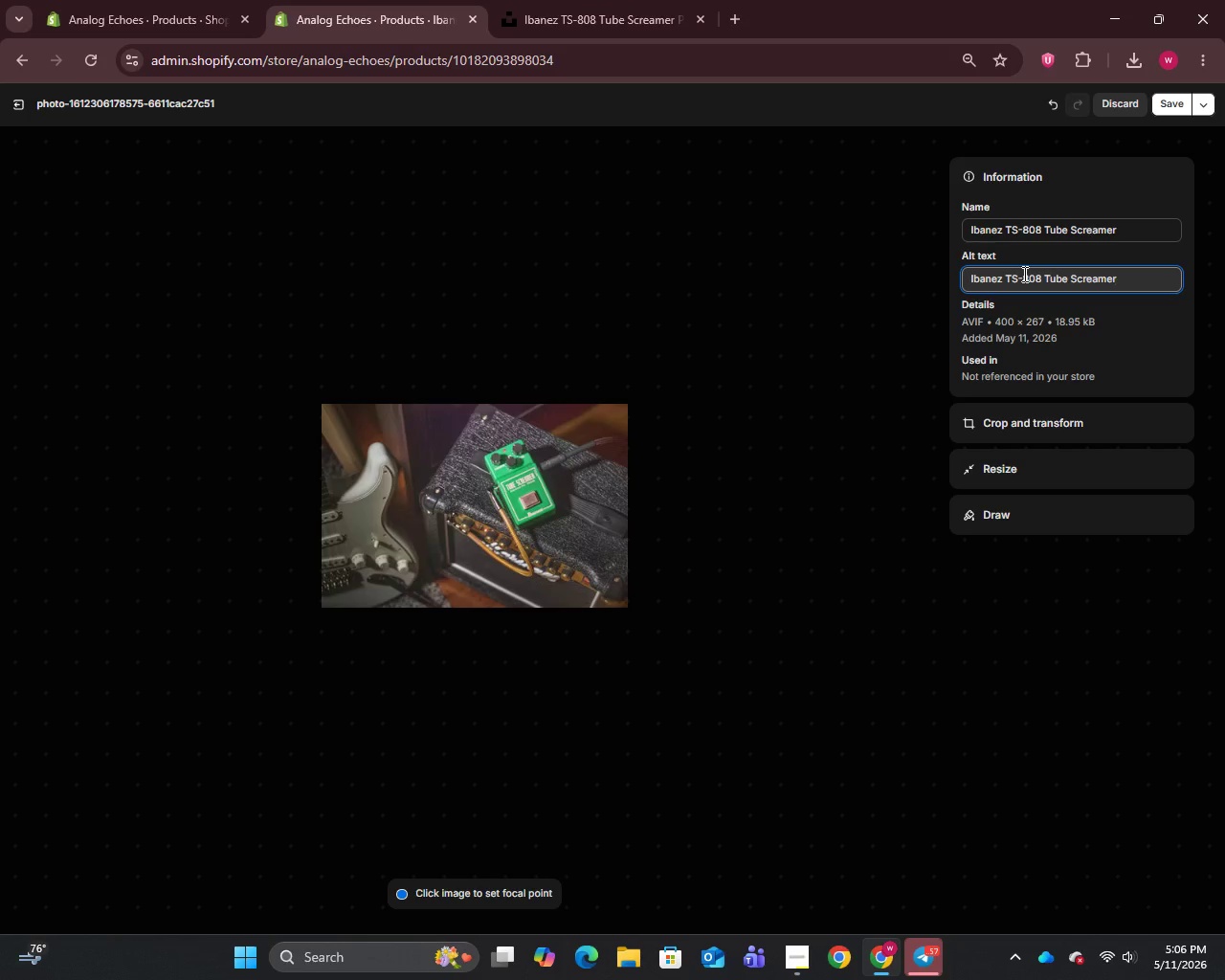 
type( with square switch and JRC)
 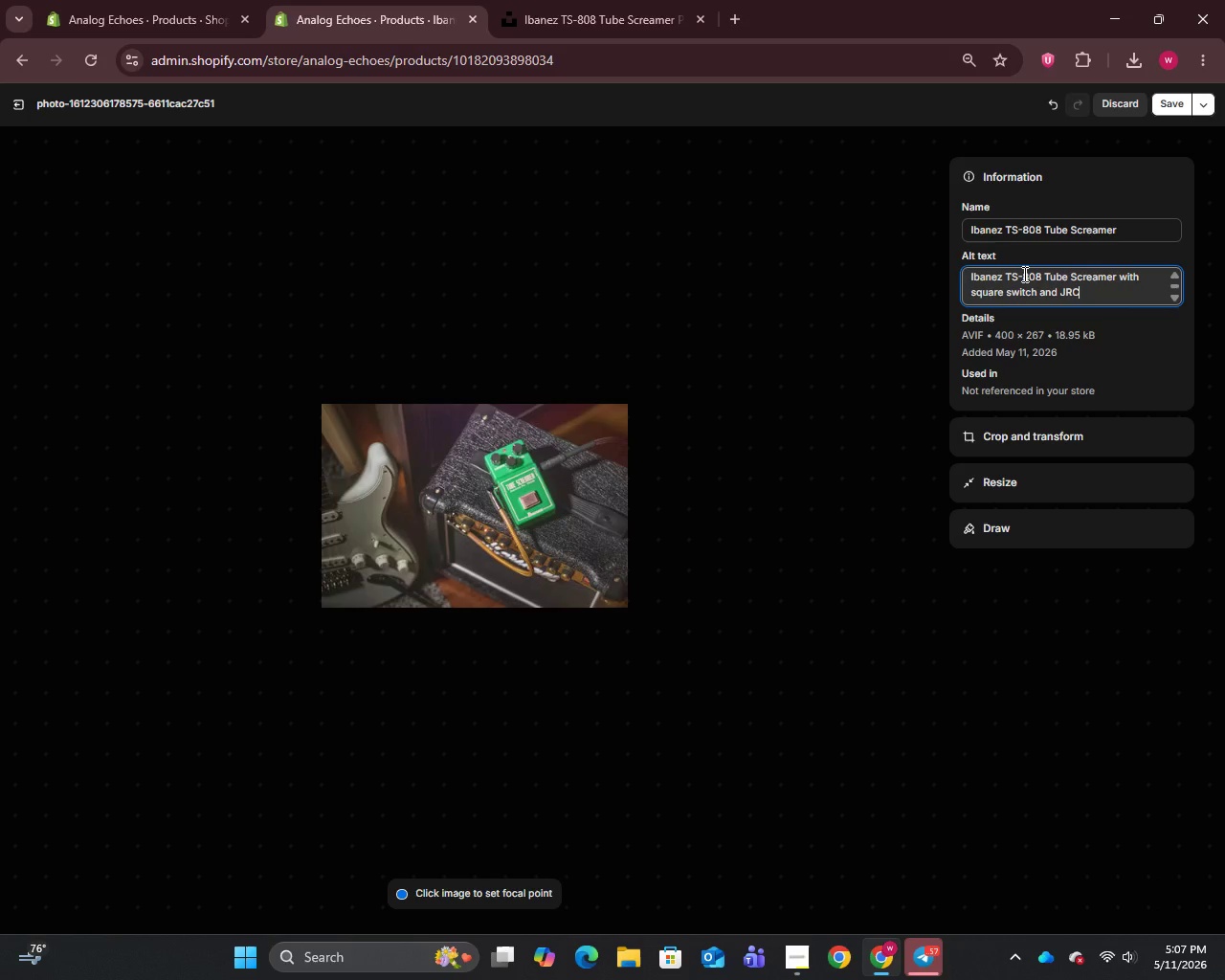 
type(4558D chip, 1980s orgi)
key(Backspace)
key(Backspace)
type(iginal - F)
key(Backspace)
type(Good condition)
 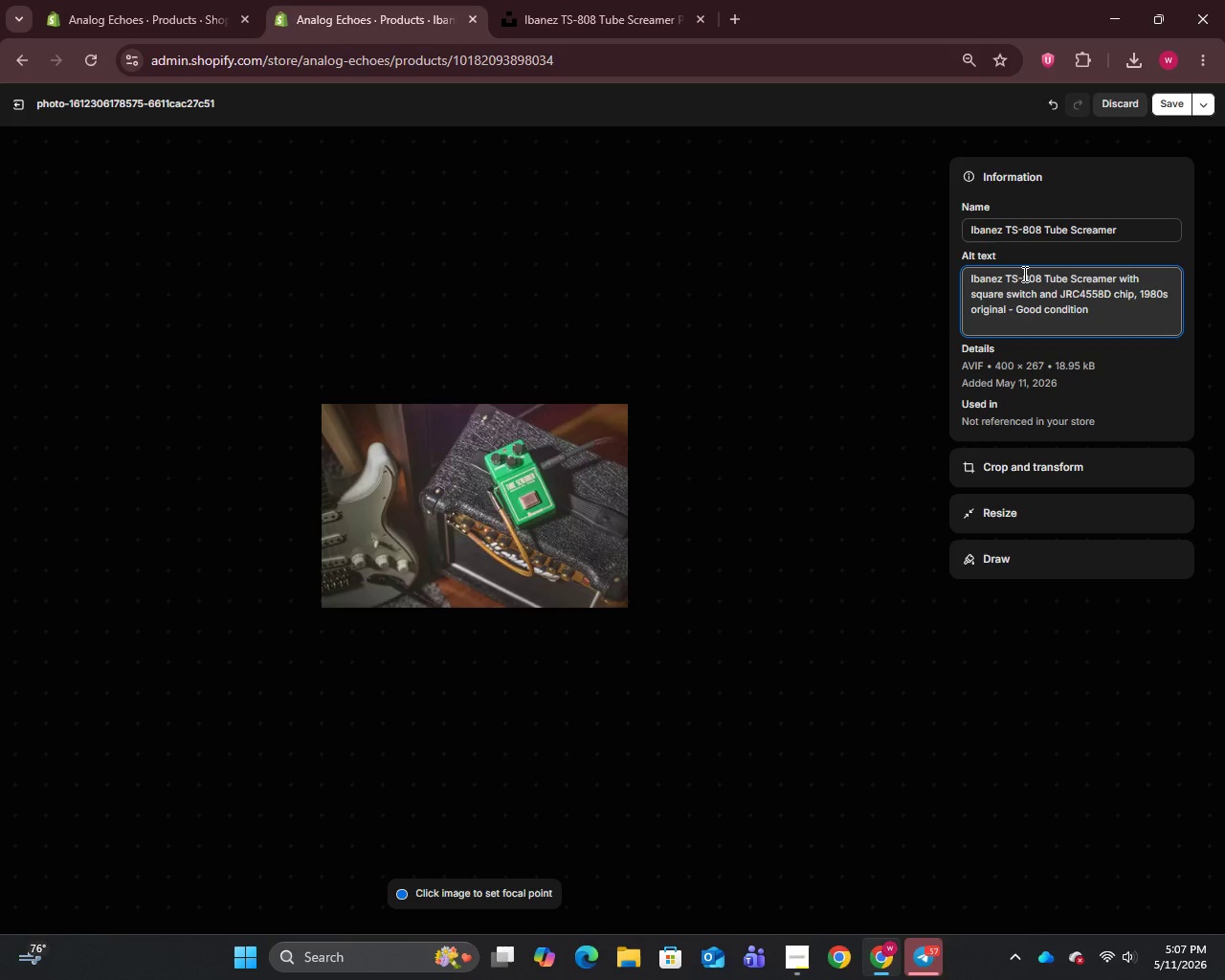 
wait(11.95)
 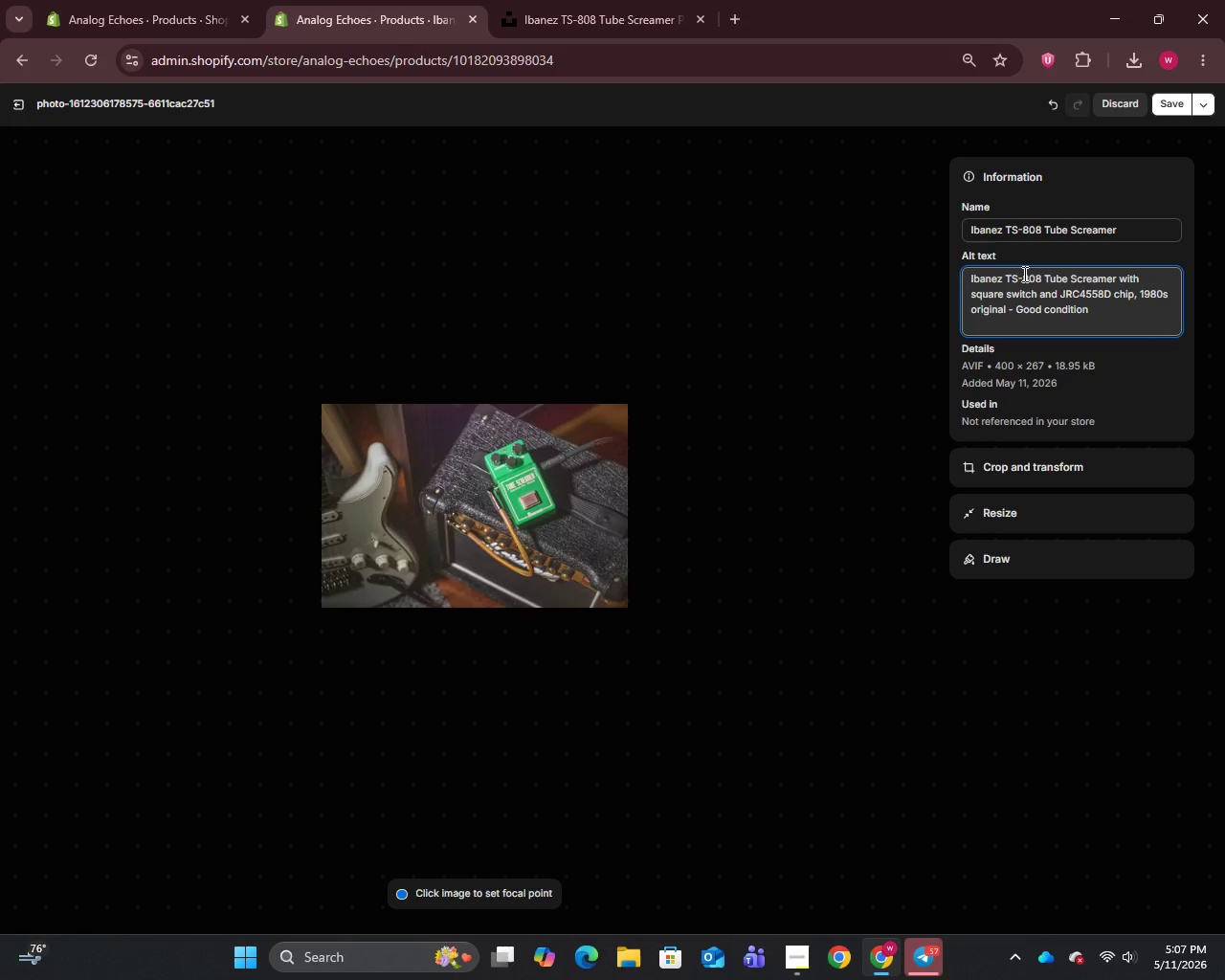 
left_click([1170, 103])
 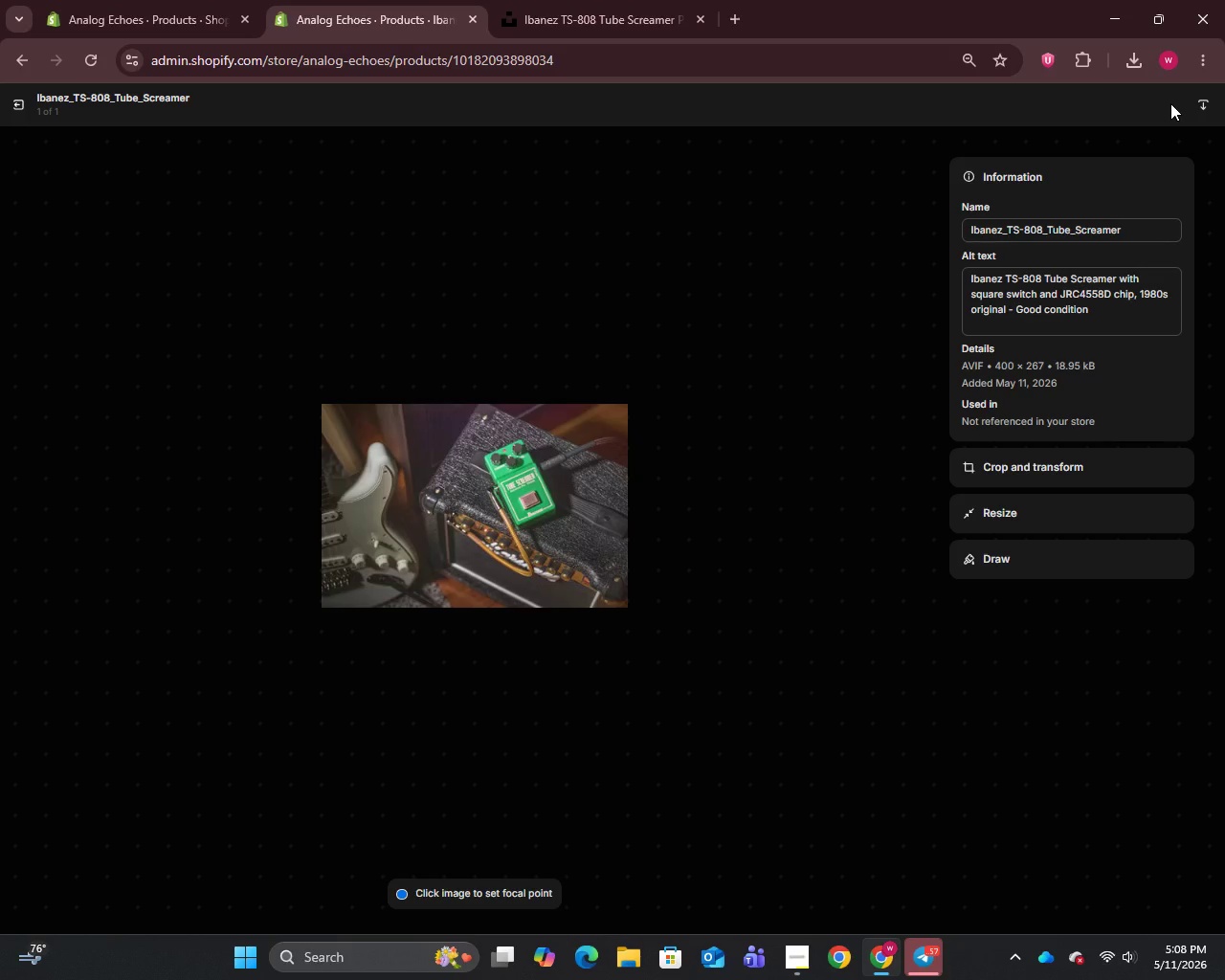 
wait(5.23)
 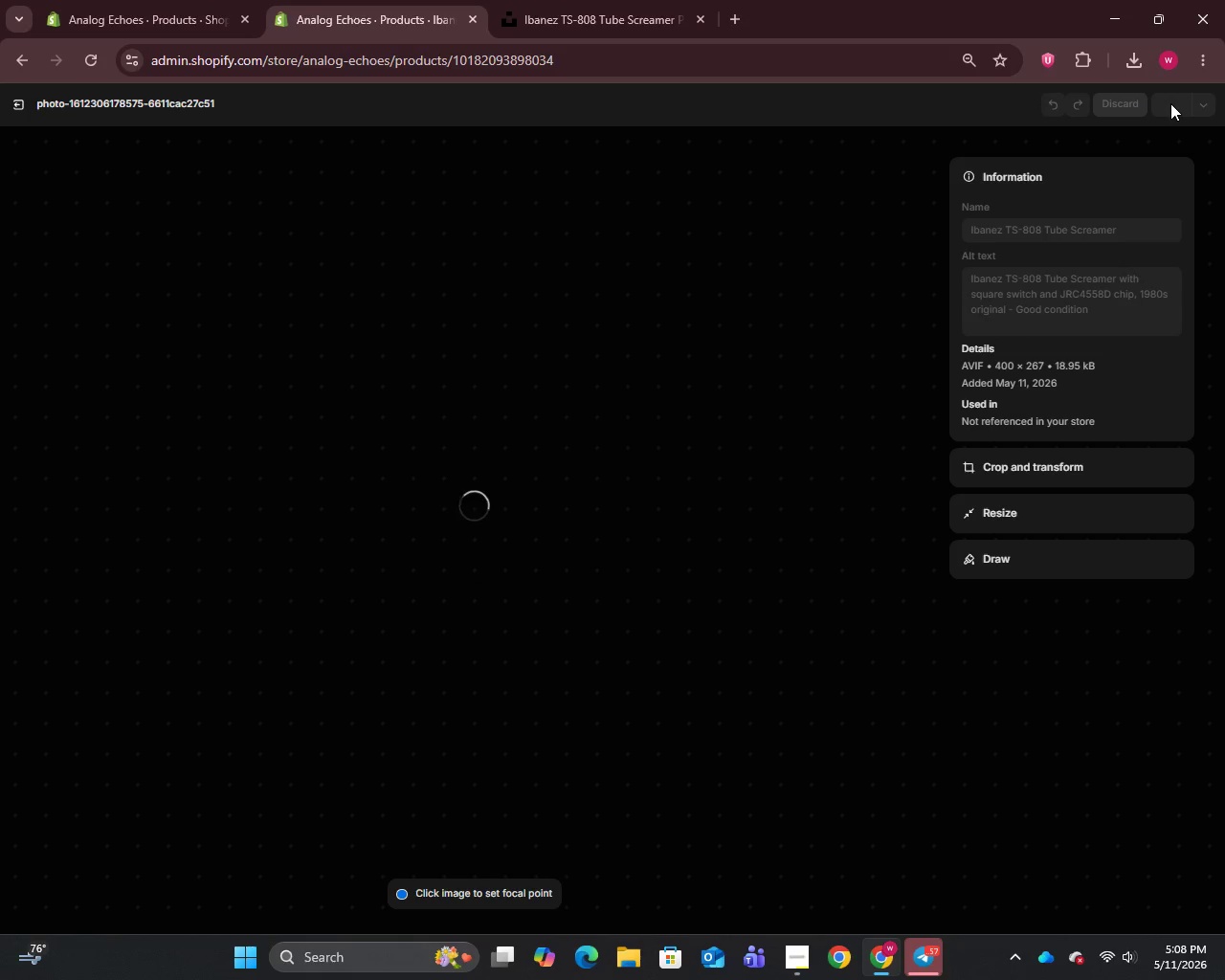 
left_click([7, 106])
 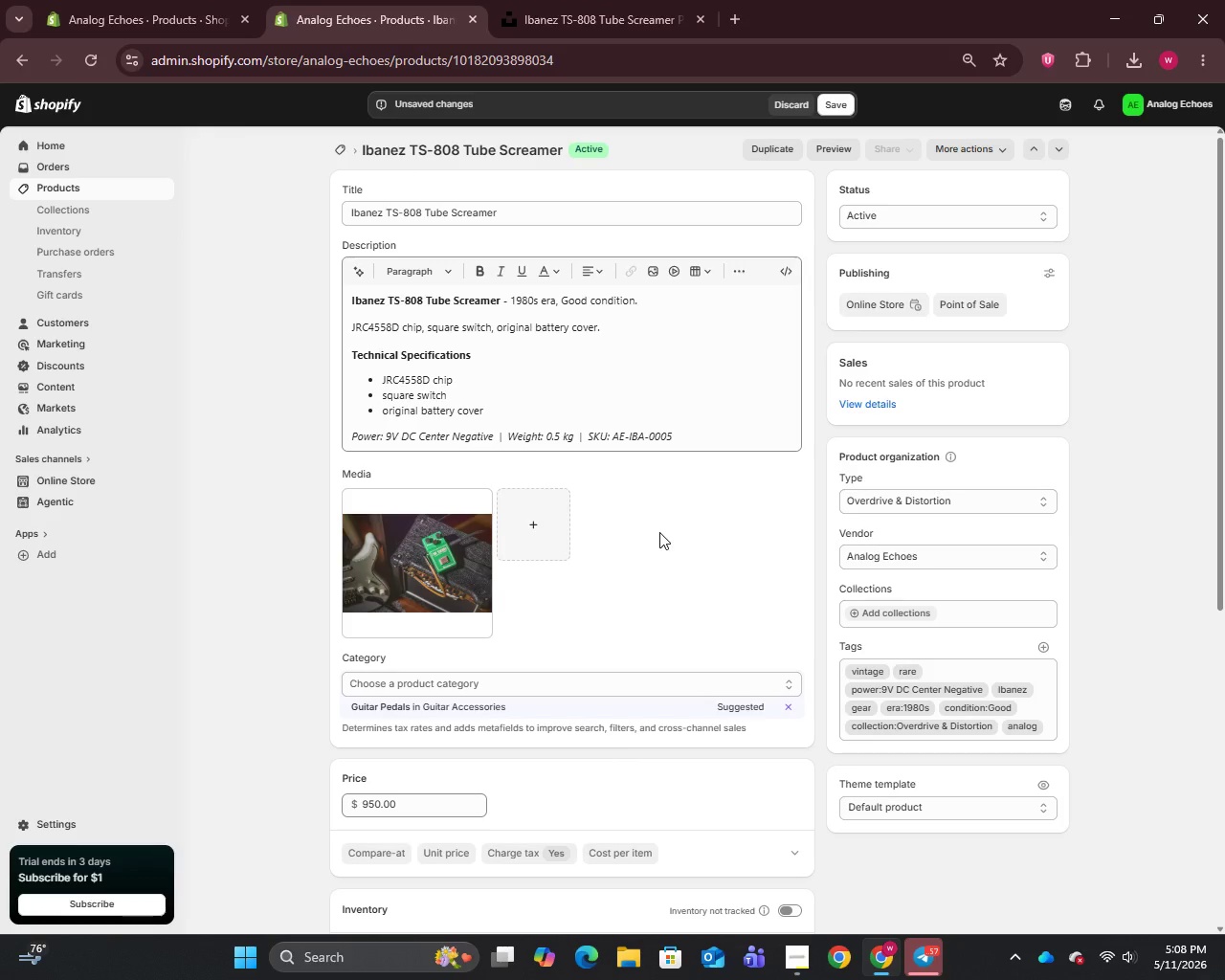 
scroll: coordinate [659, 532], scroll_direction: down, amount: 9.0
 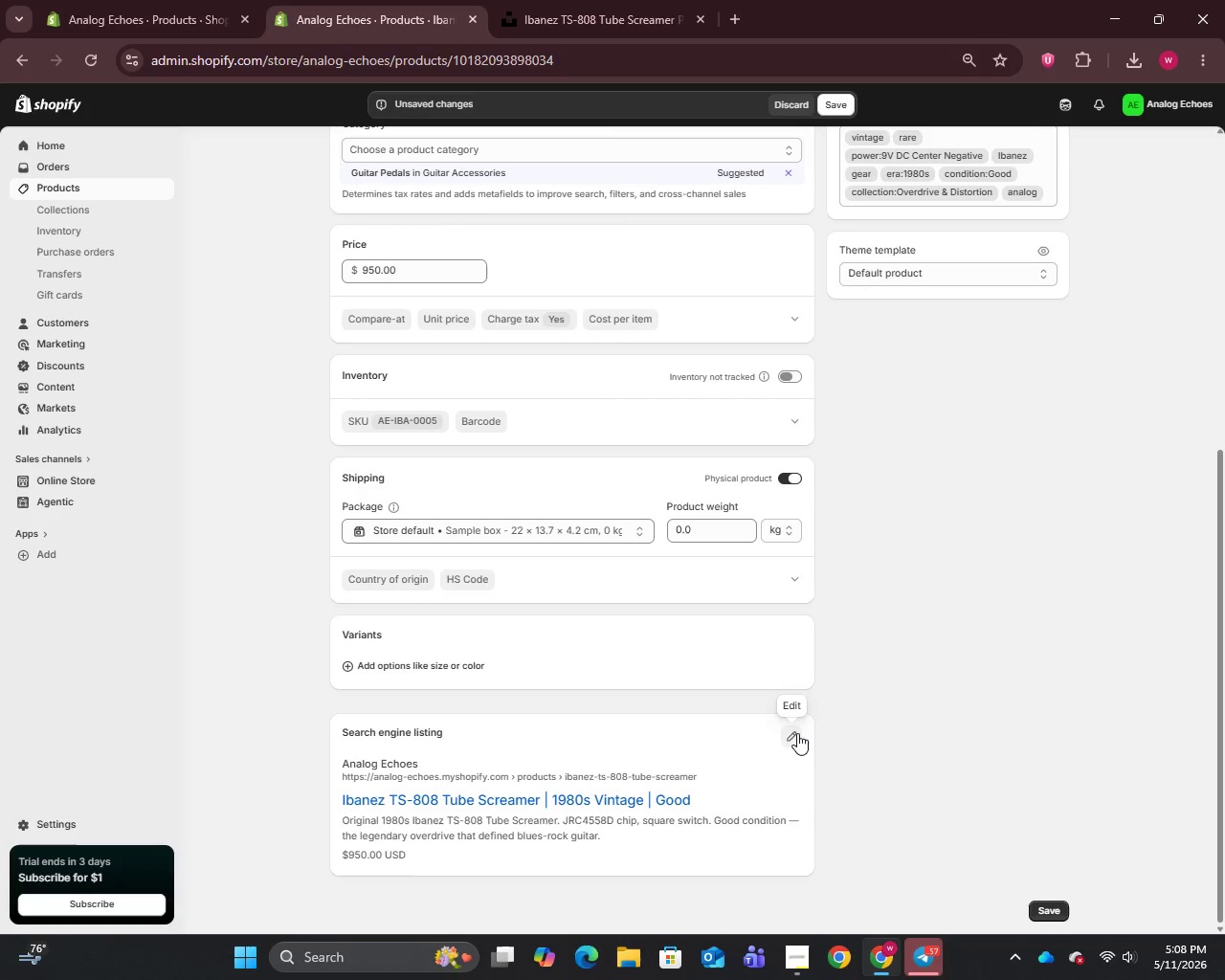 
left_click([797, 733])
 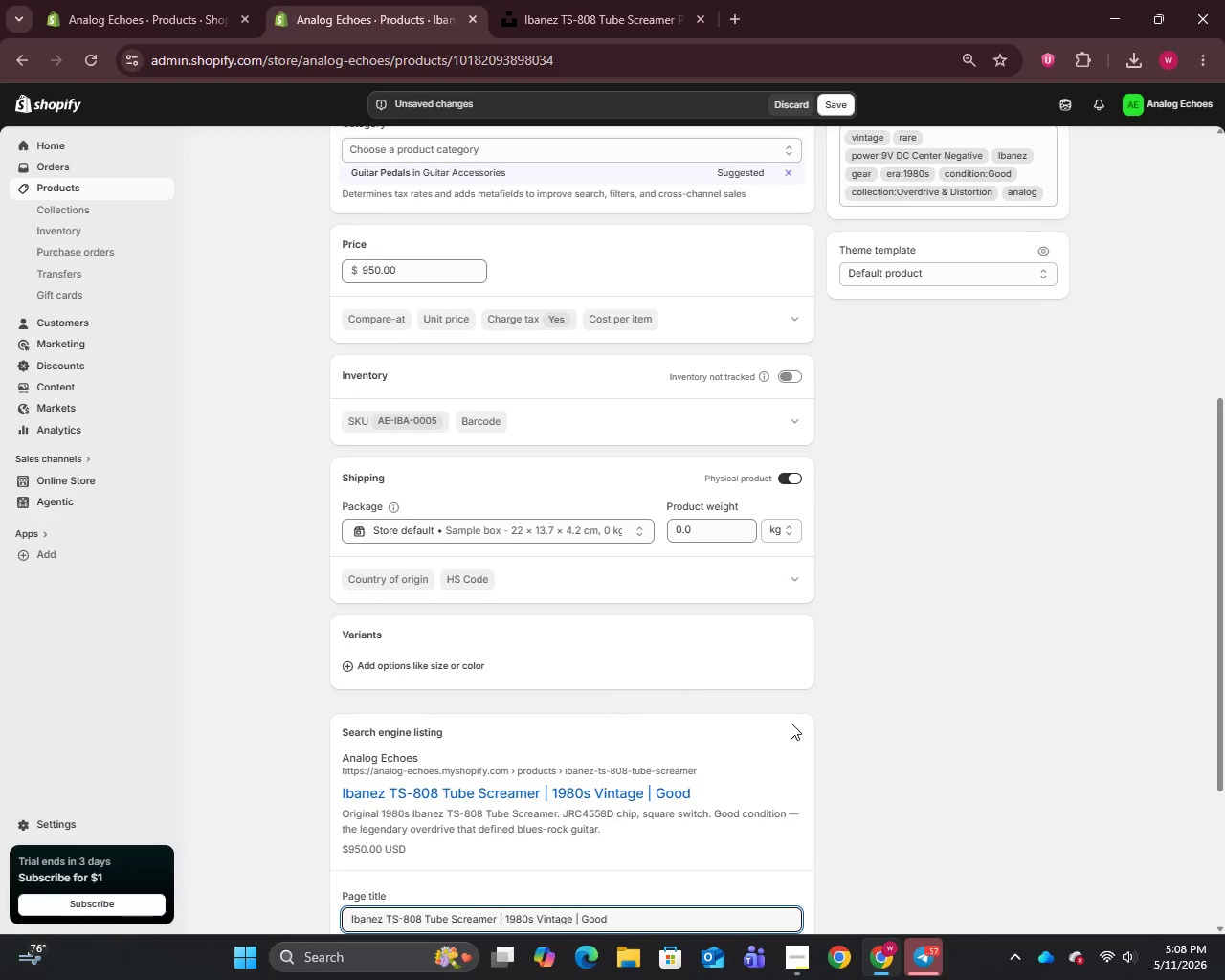 
scroll: coordinate [791, 723], scroll_direction: down, amount: 5.0
 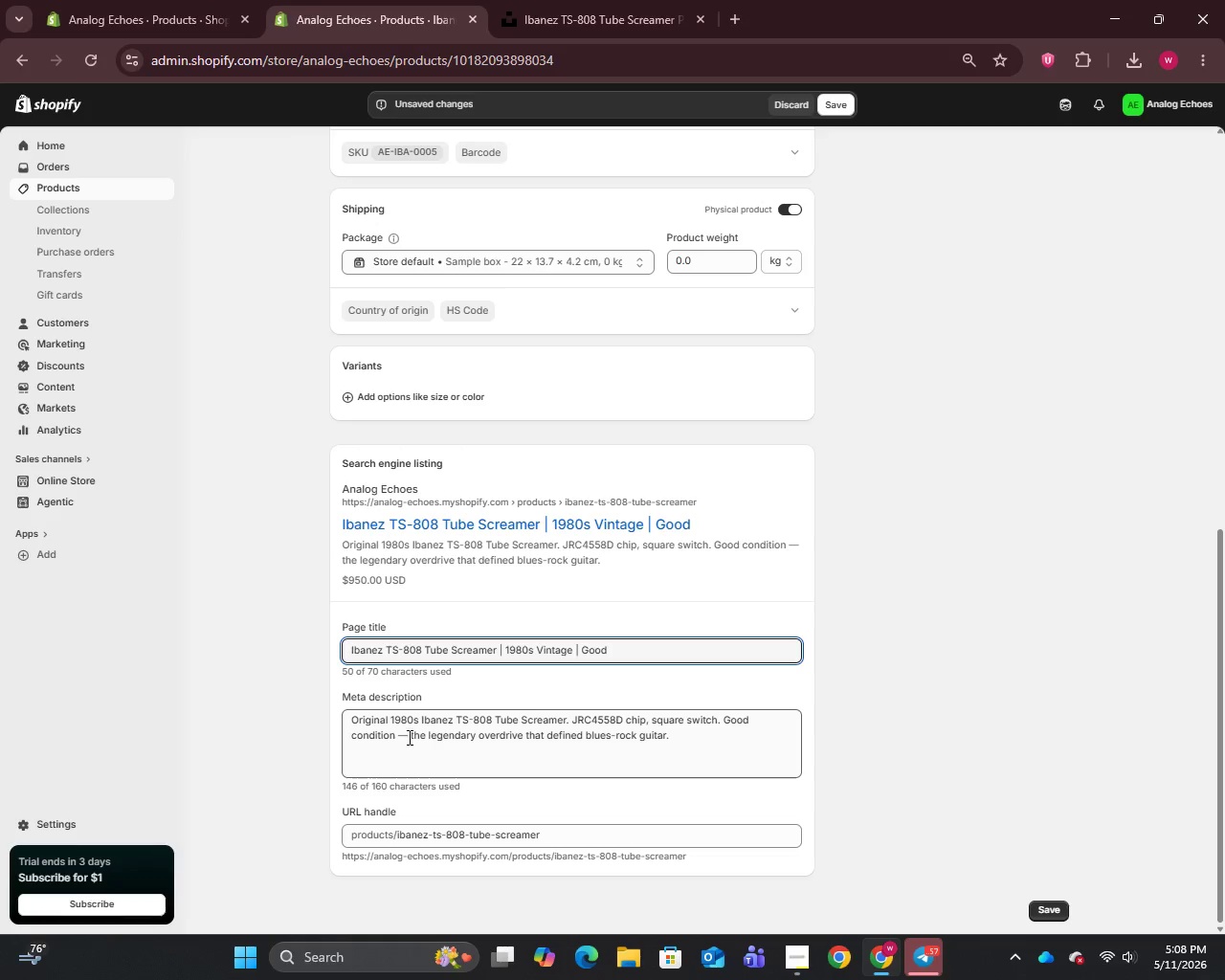 
left_click([404, 734])
 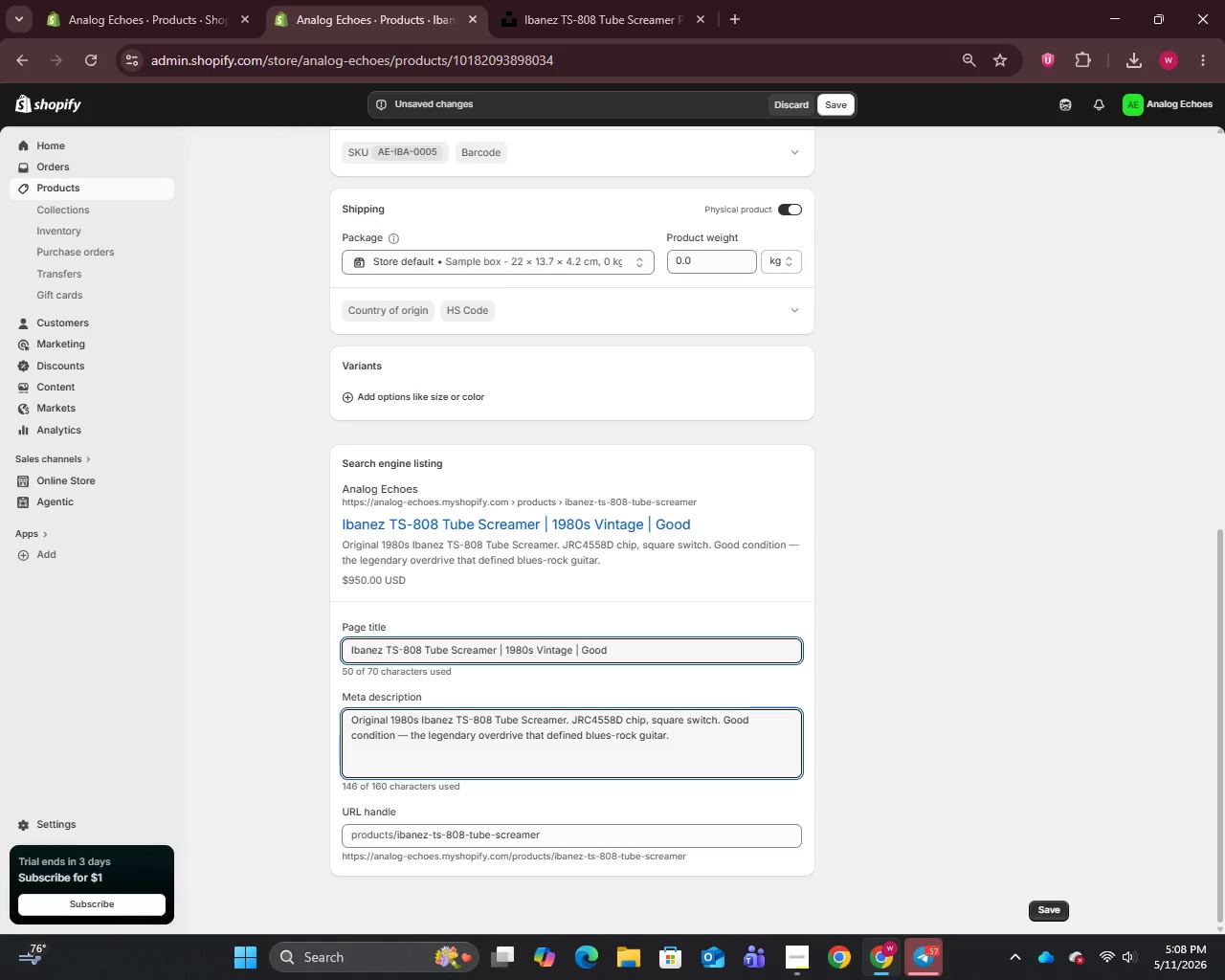 
key(Backspace)
 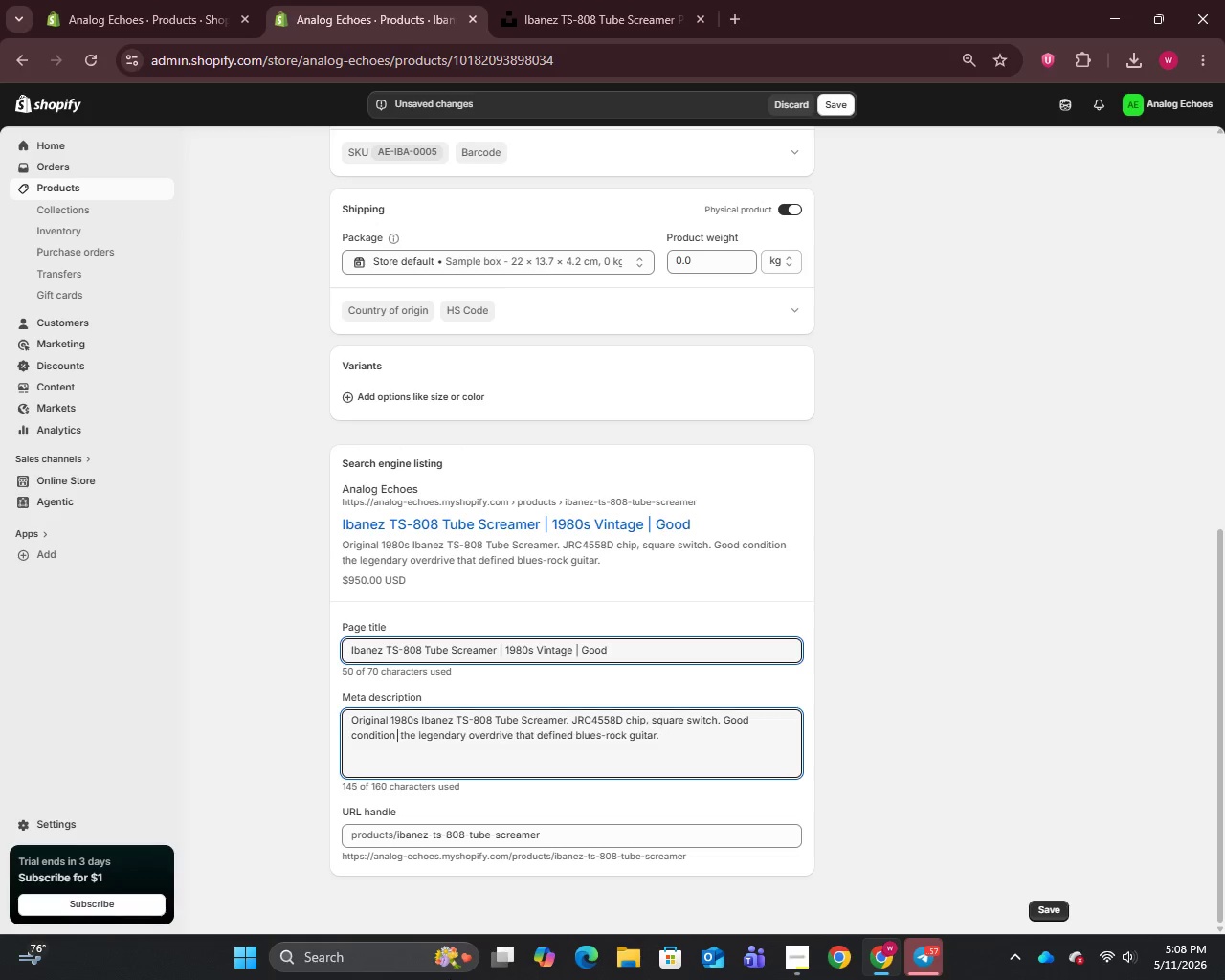 
key(Backspace)
 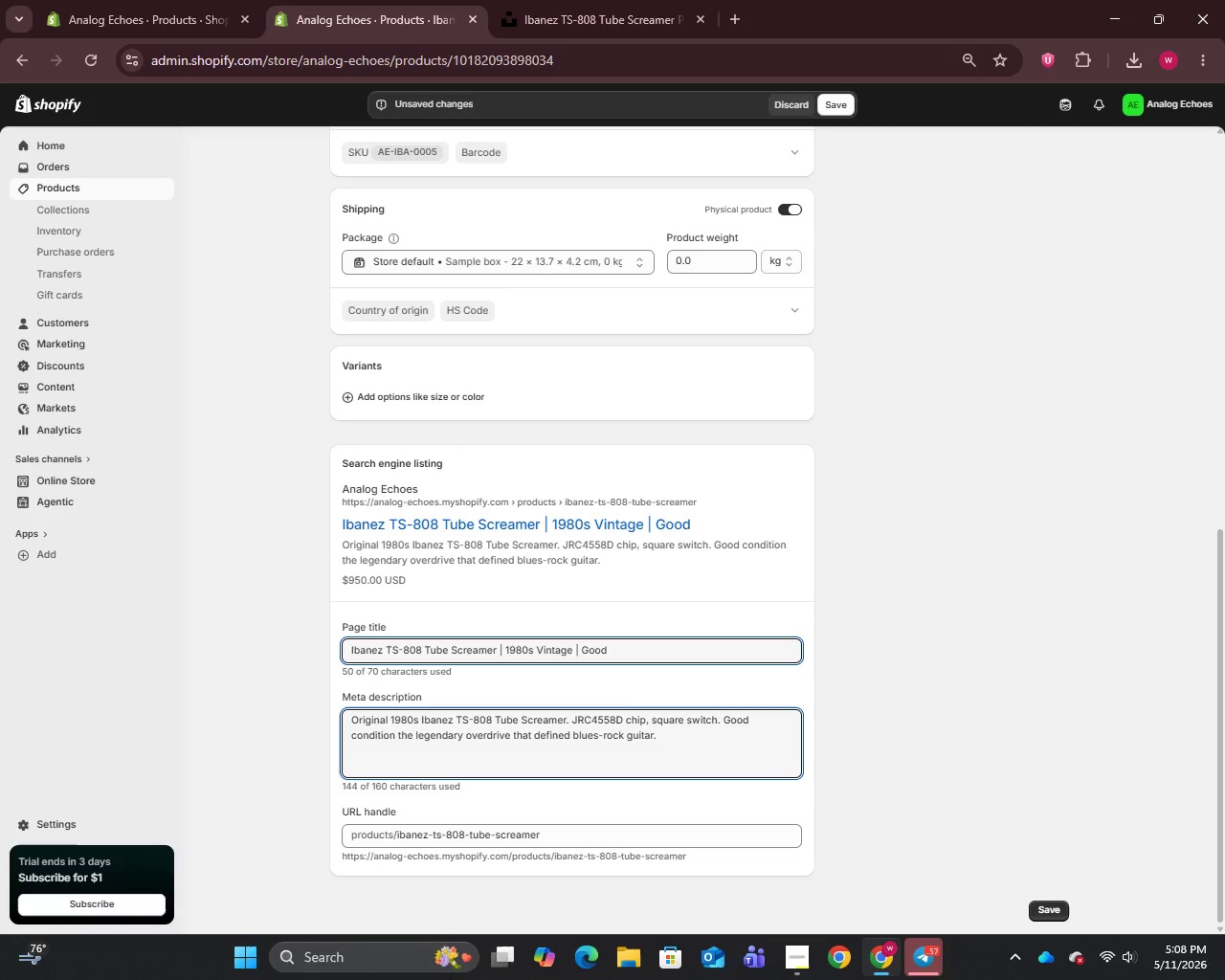 
key(Comma)
 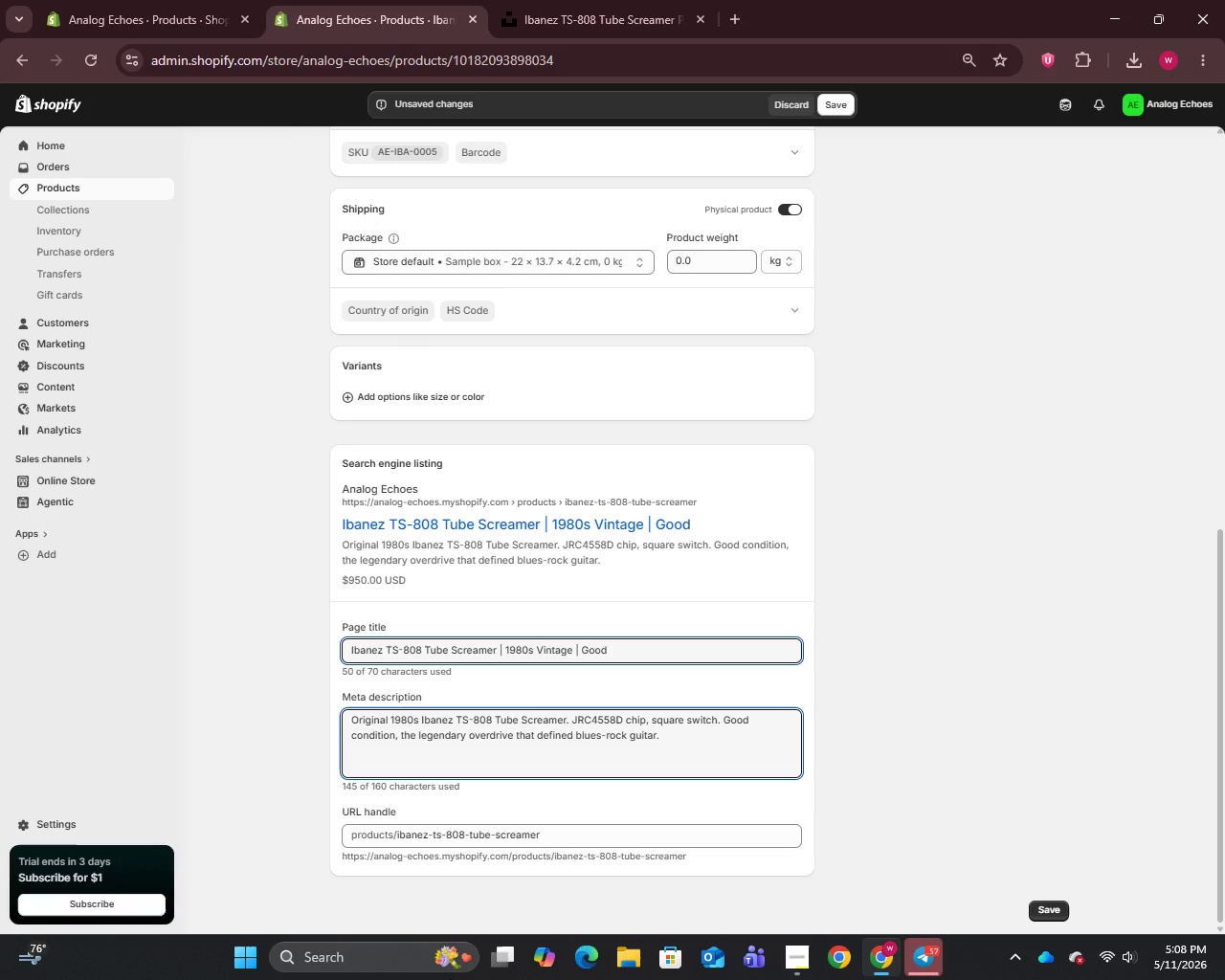 
wait(24.88)
 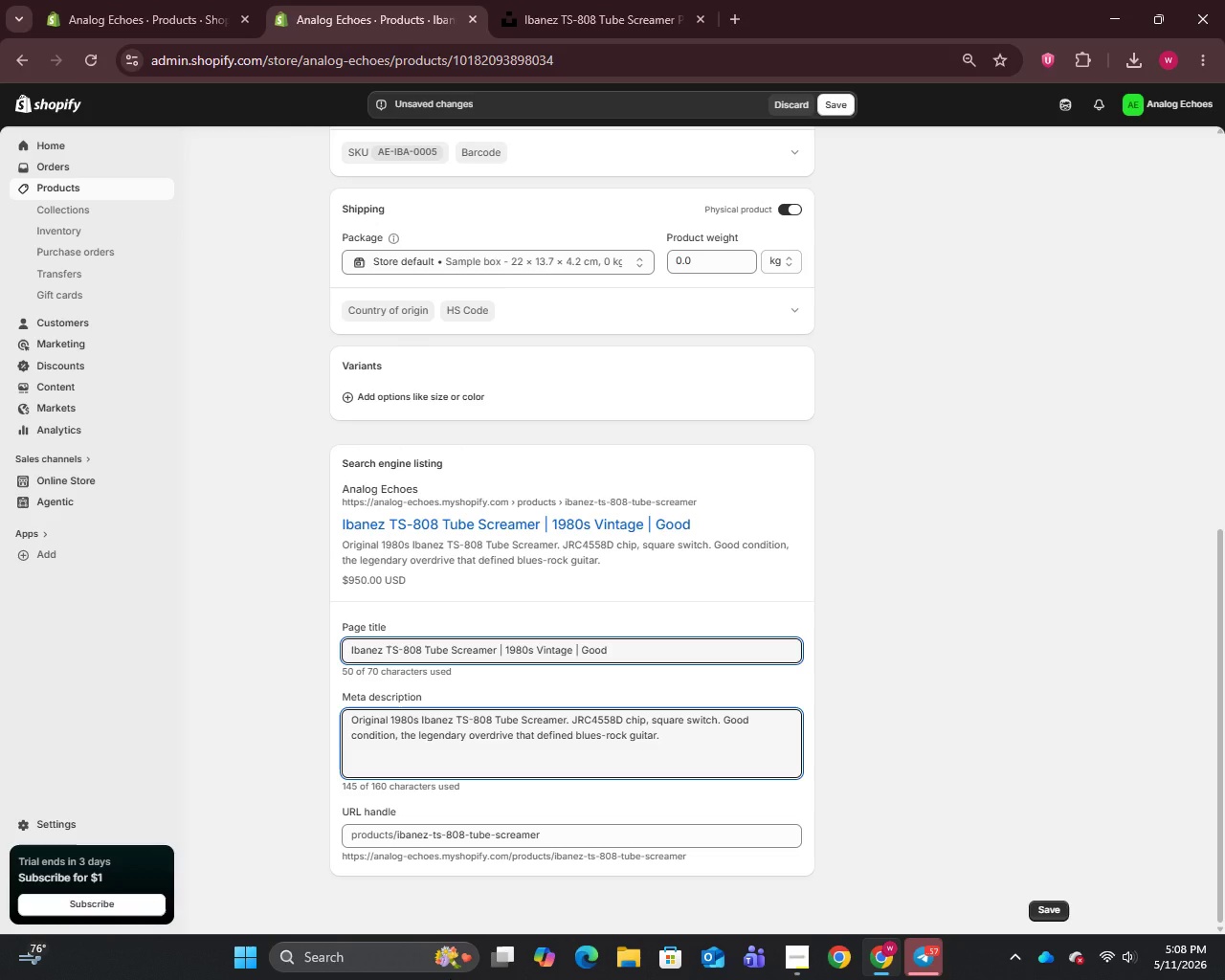 
scroll: coordinate [684, 651], scroll_direction: up, amount: 19.0
 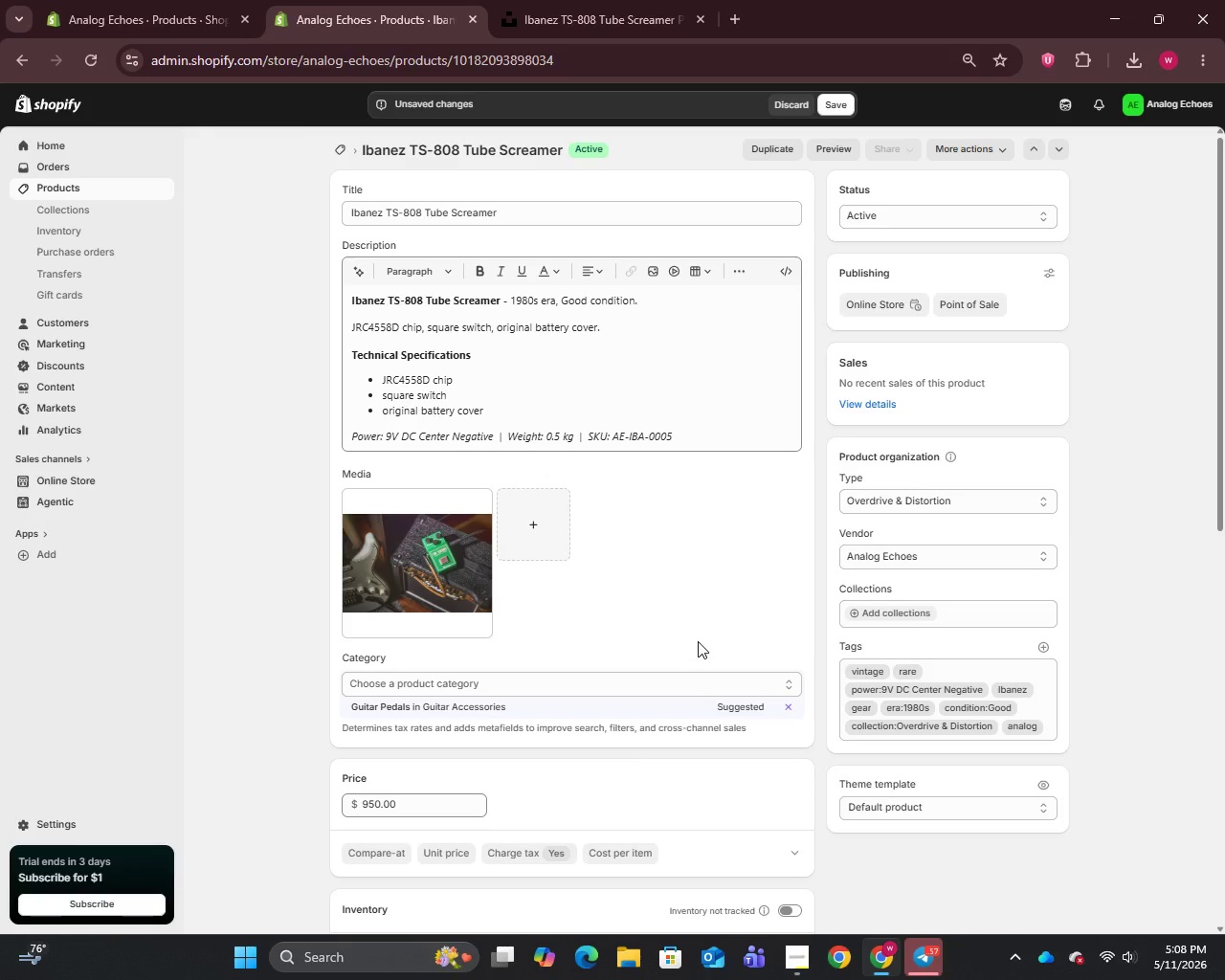 
wait(18.96)
 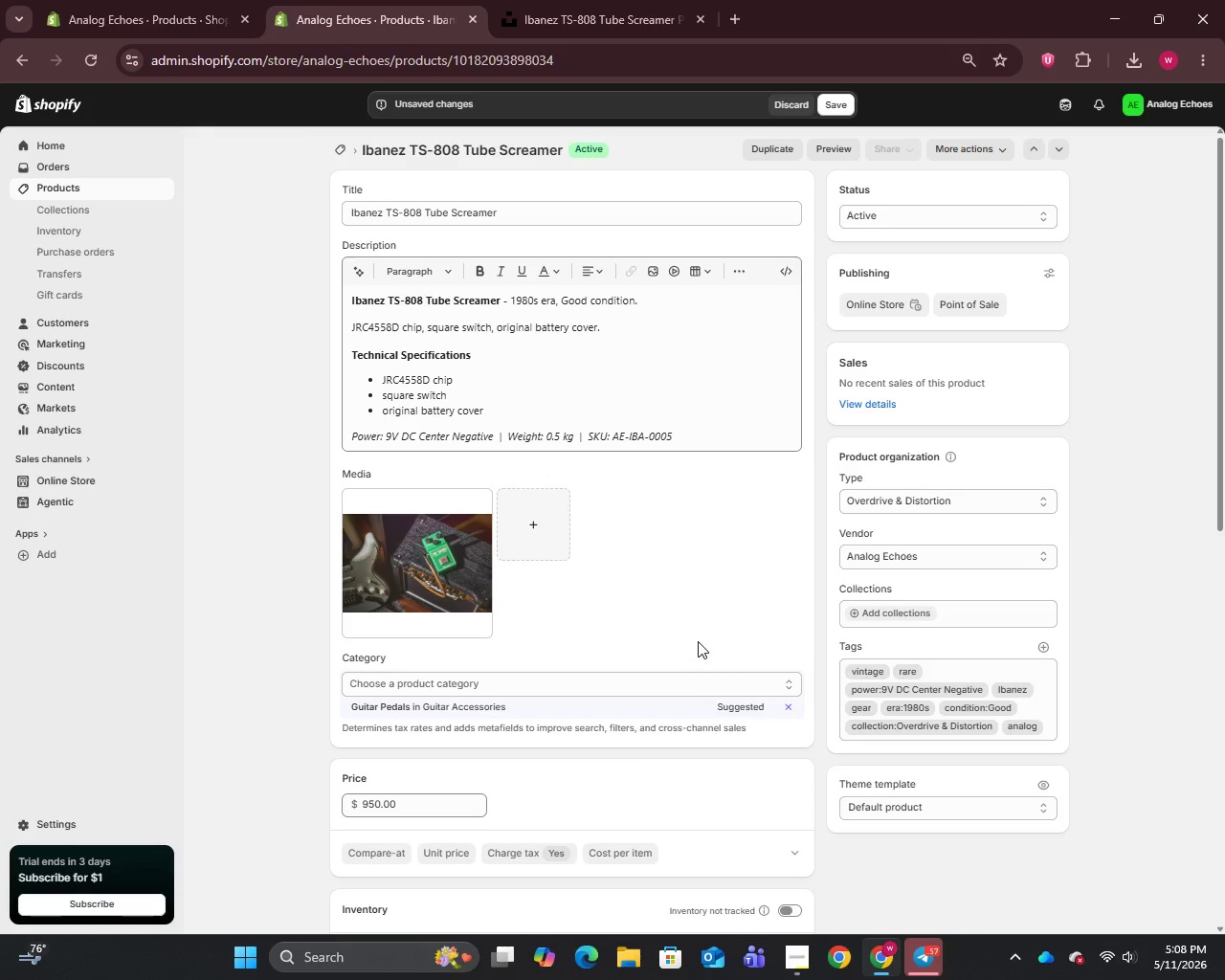 
scroll: coordinate [698, 634], scroll_direction: up, amount: 7.0
 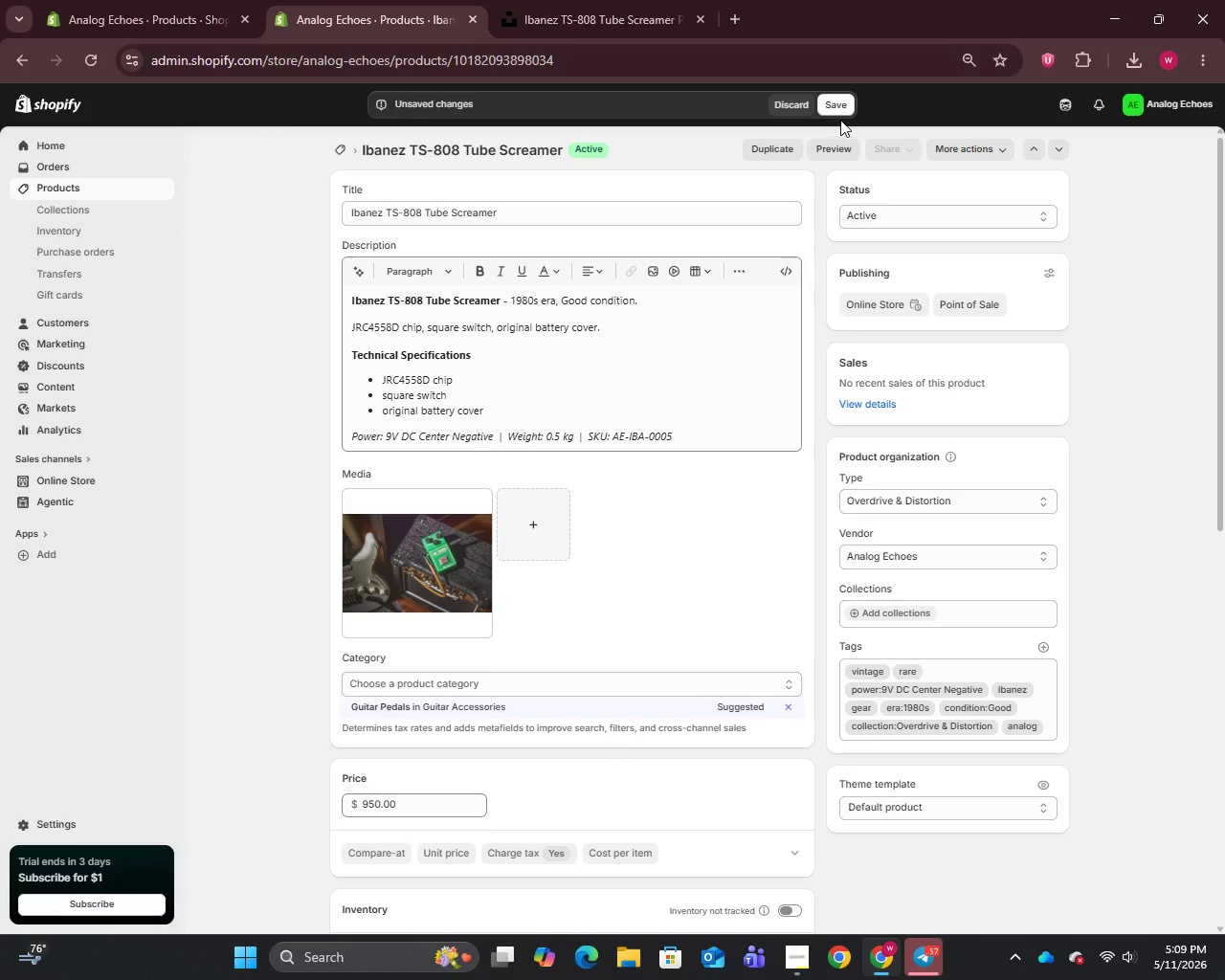 
left_click([842, 104])
 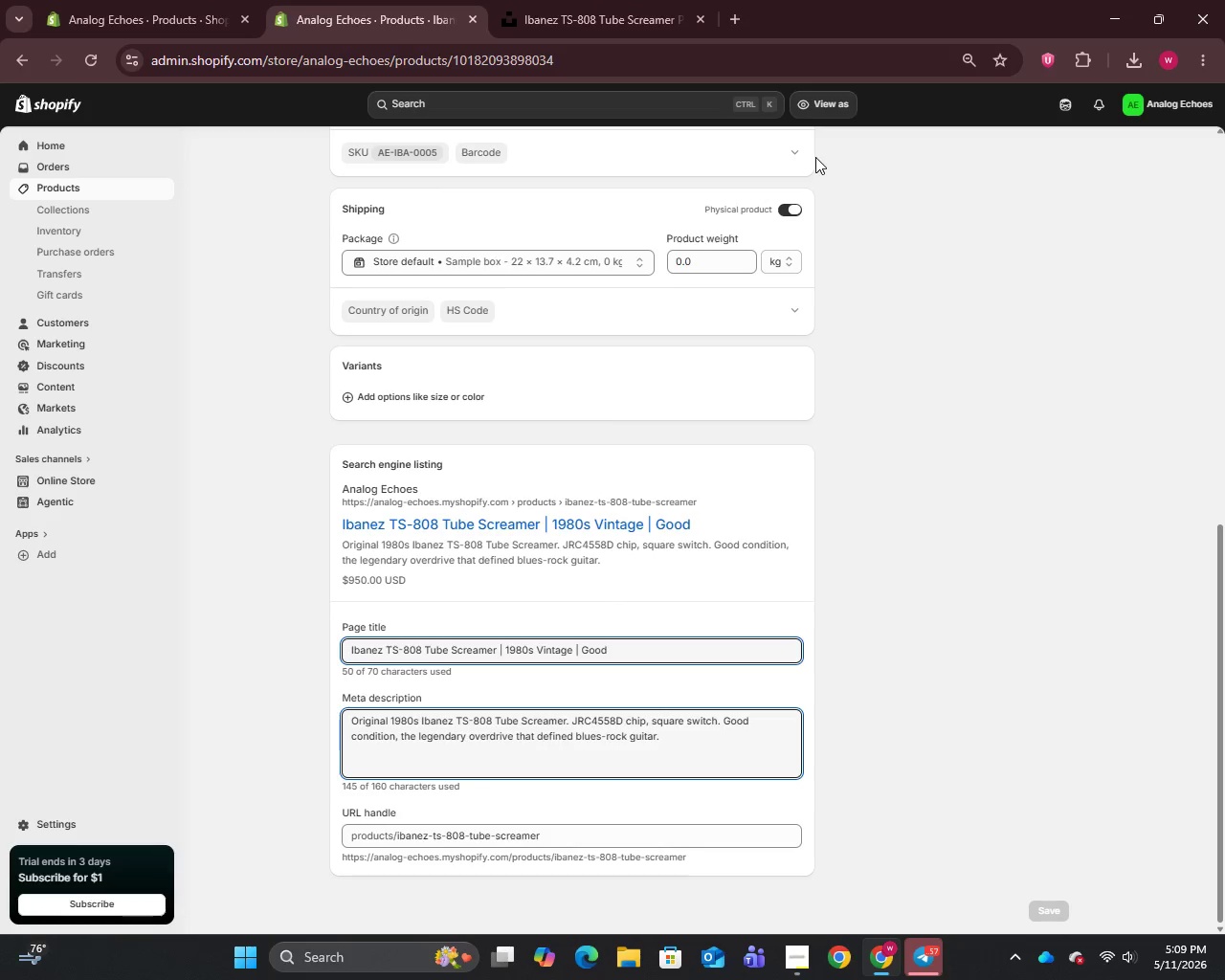 
wait(14.5)
 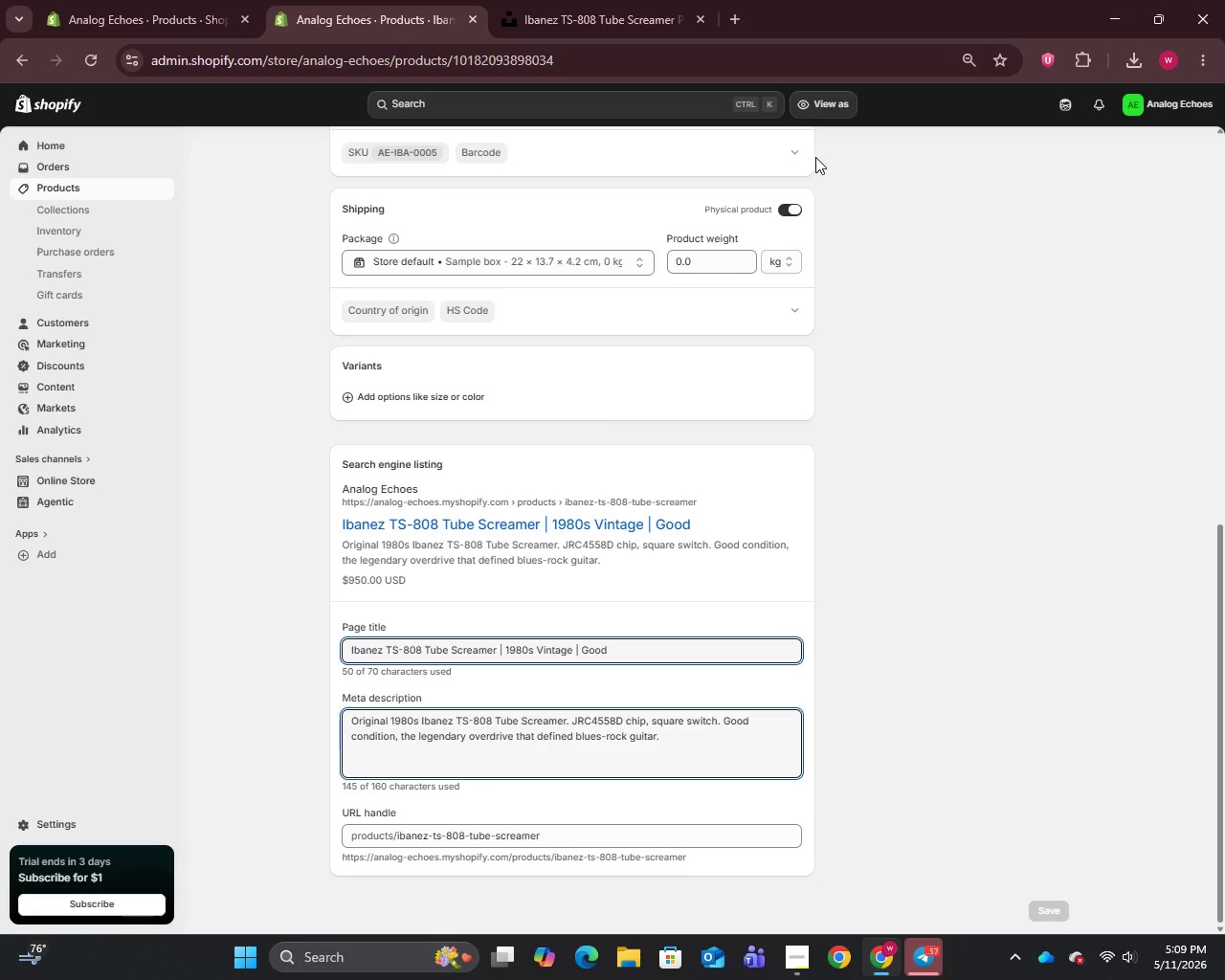 
left_click([47, 186])
 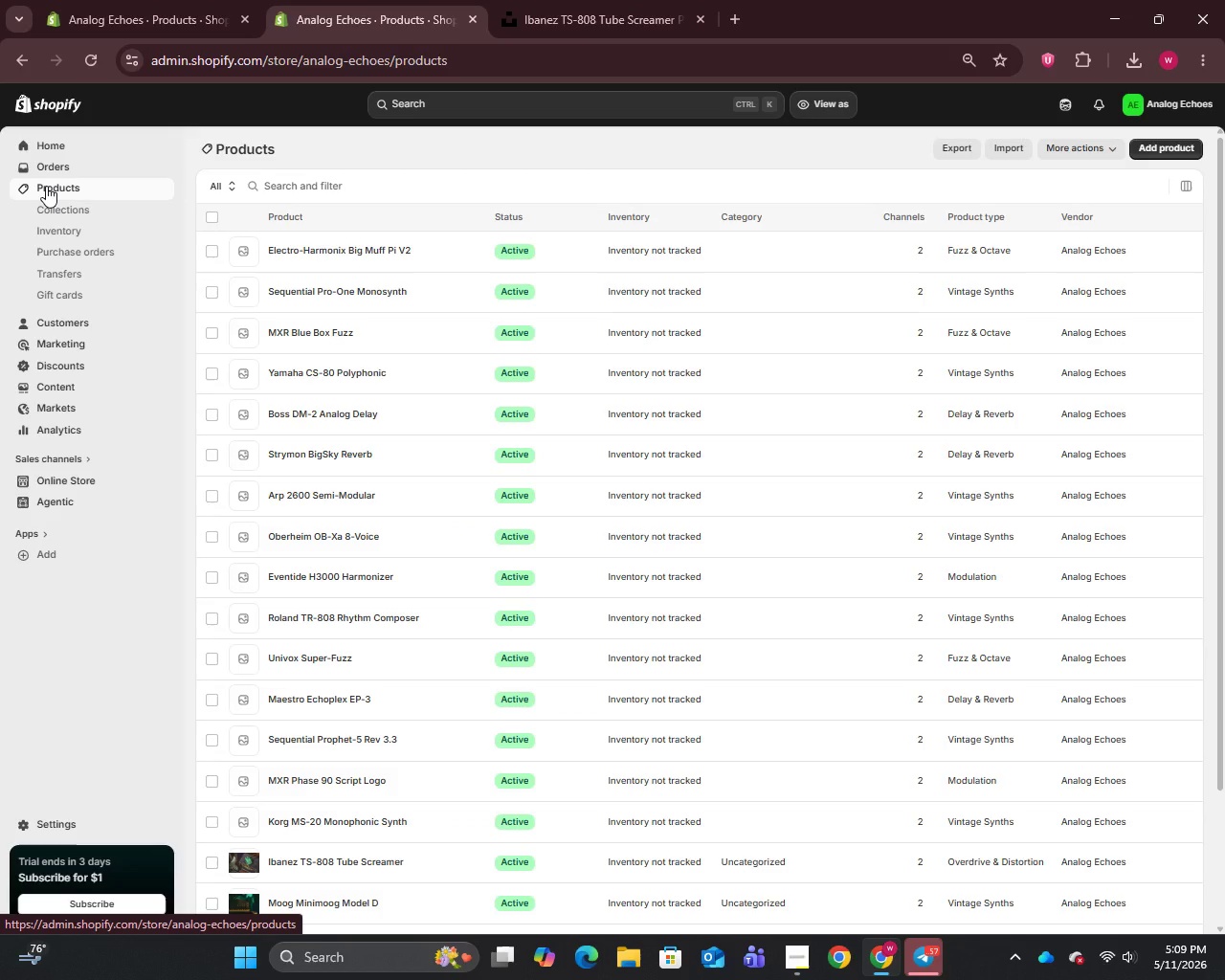 
wait(12.91)
 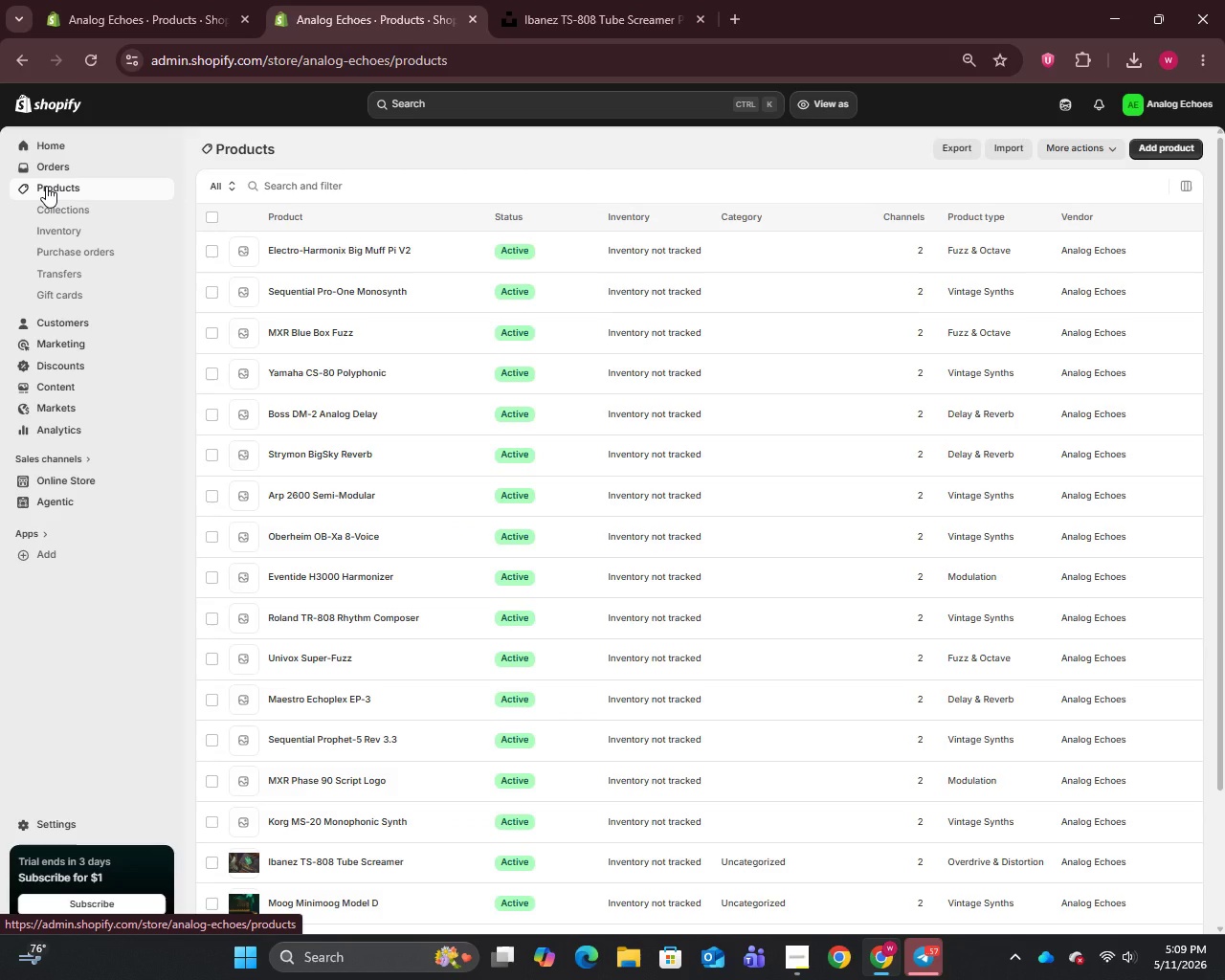 
mouse_move([335, 791])
 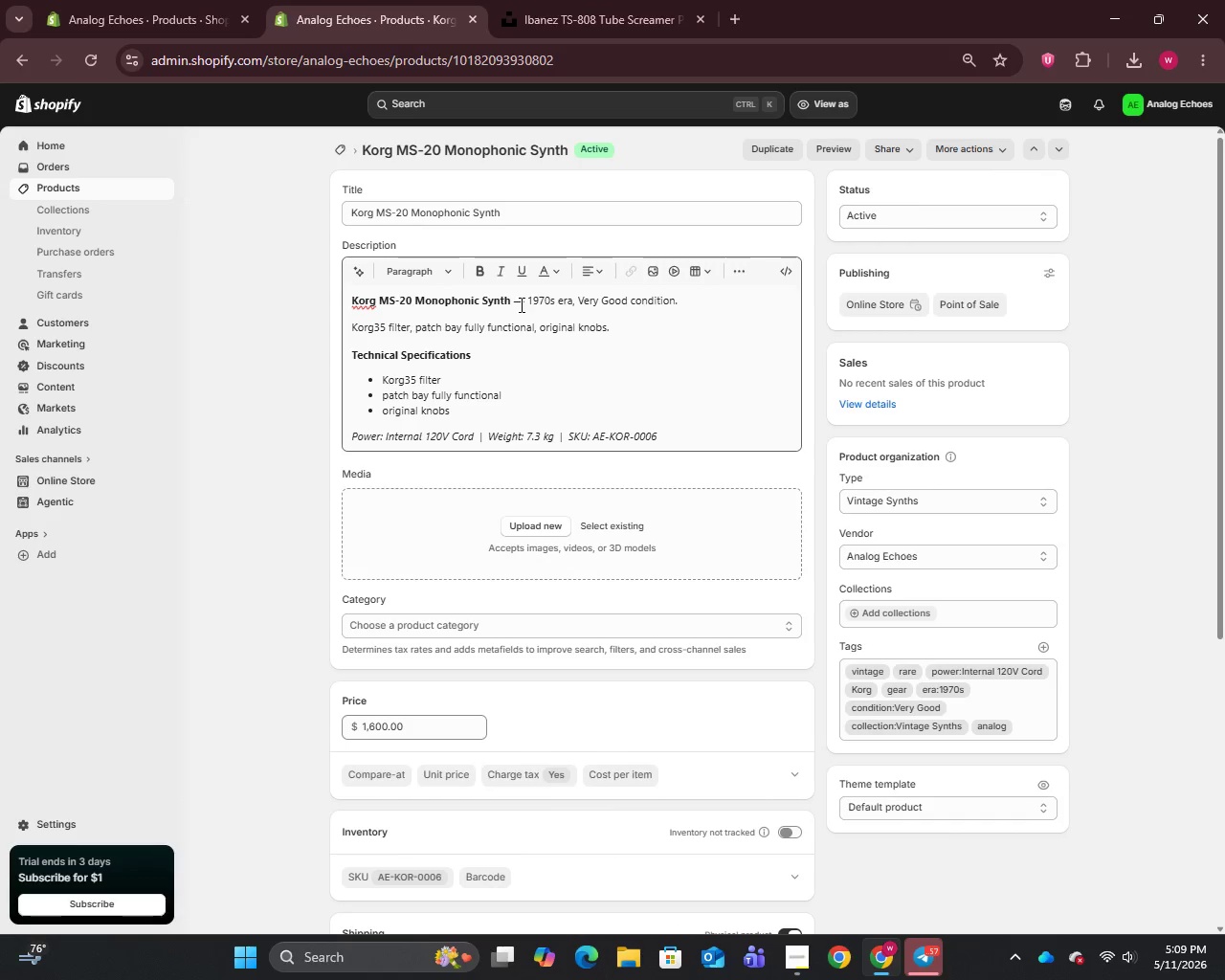 
left_click([520, 301])
 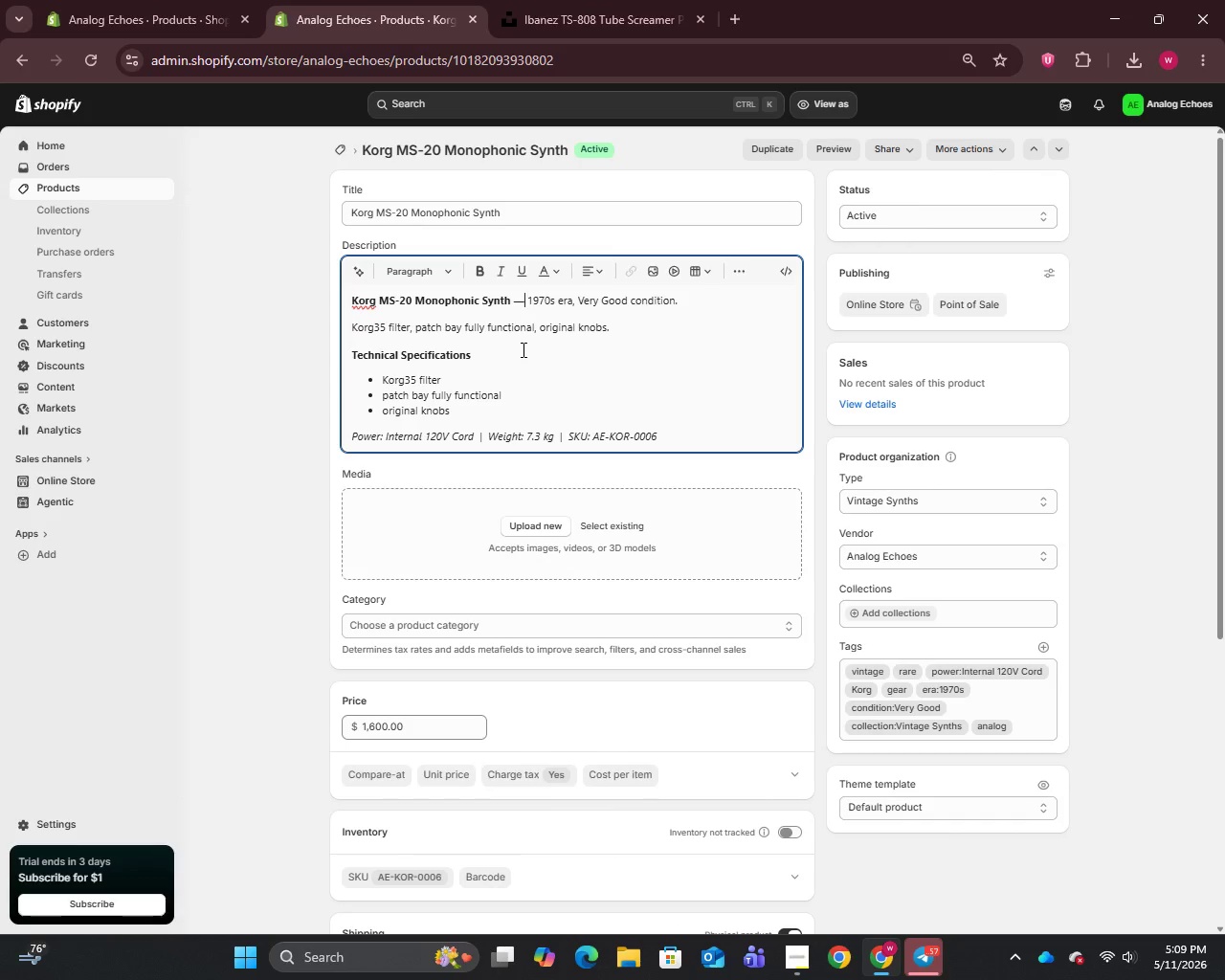 
key(Backspace)
 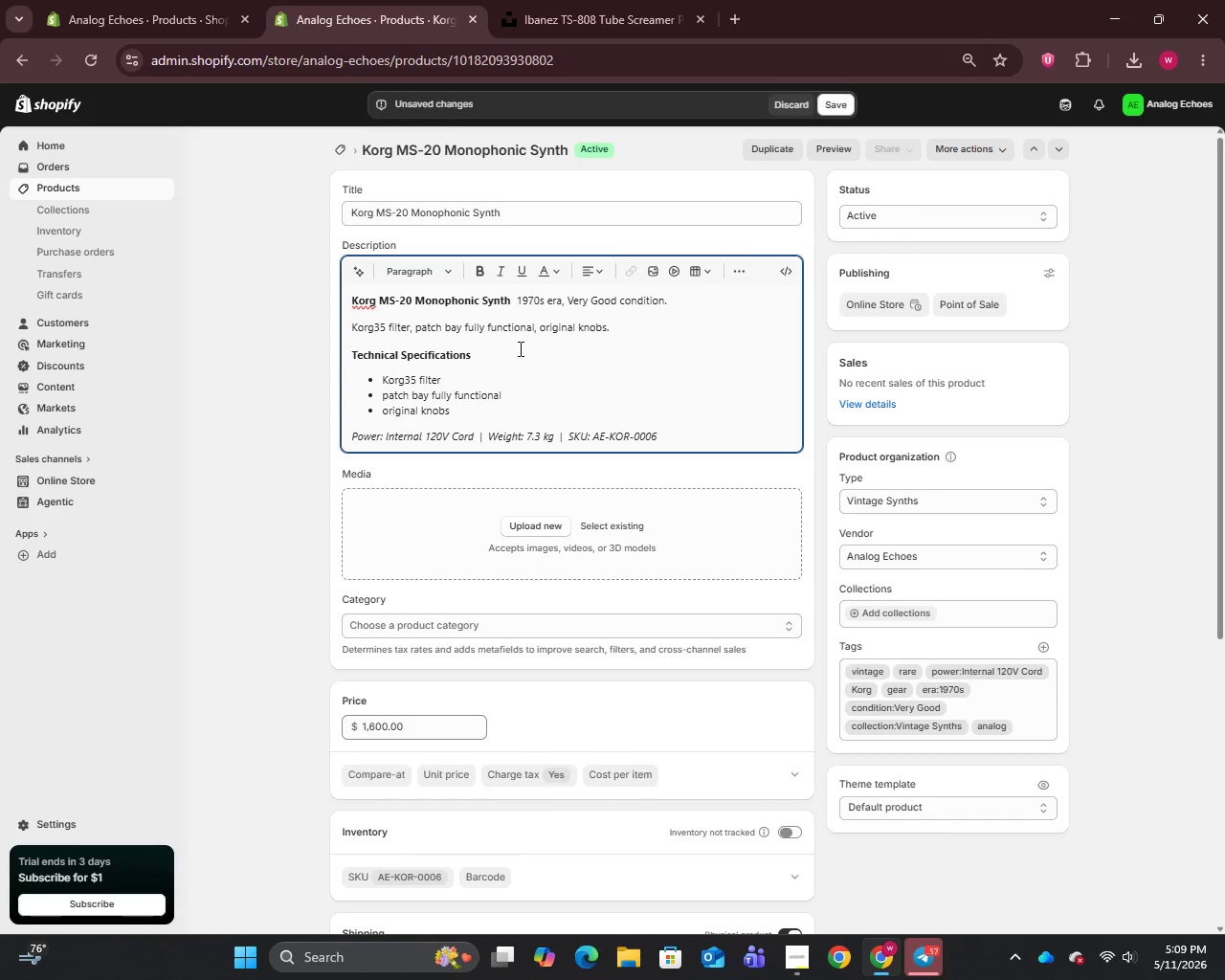 
key(Minus)
 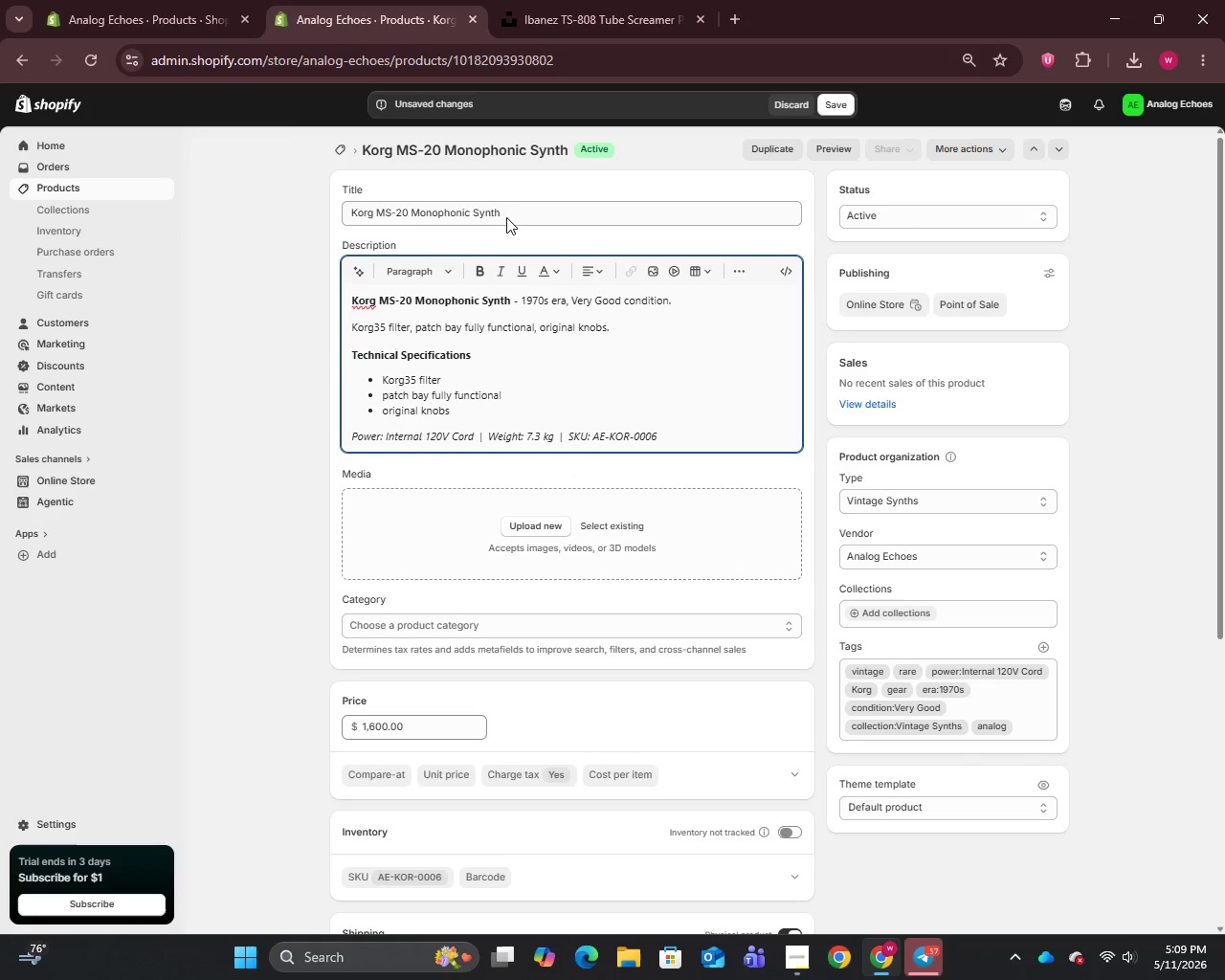 
left_click([519, 210])
 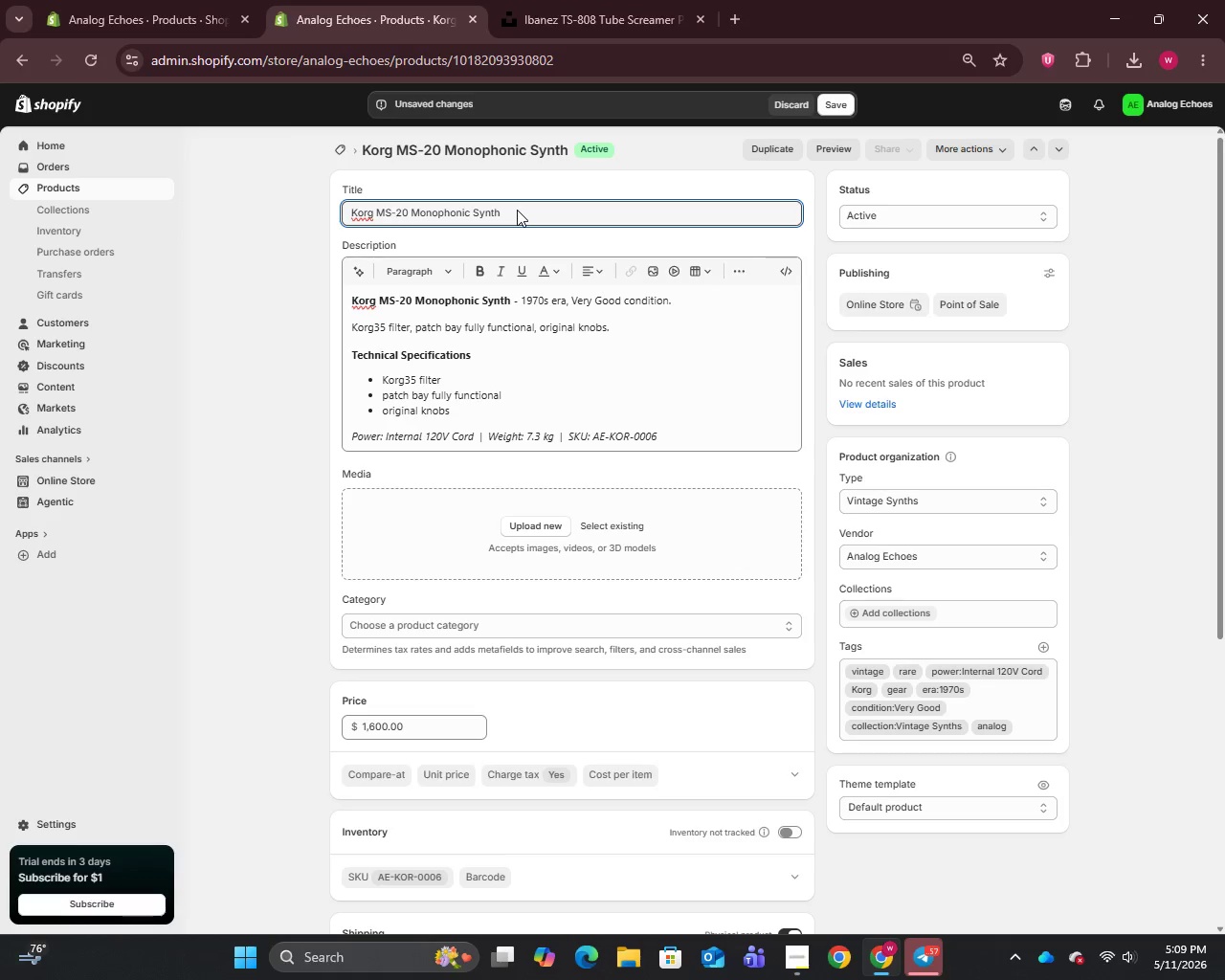 
key(Control+A)
 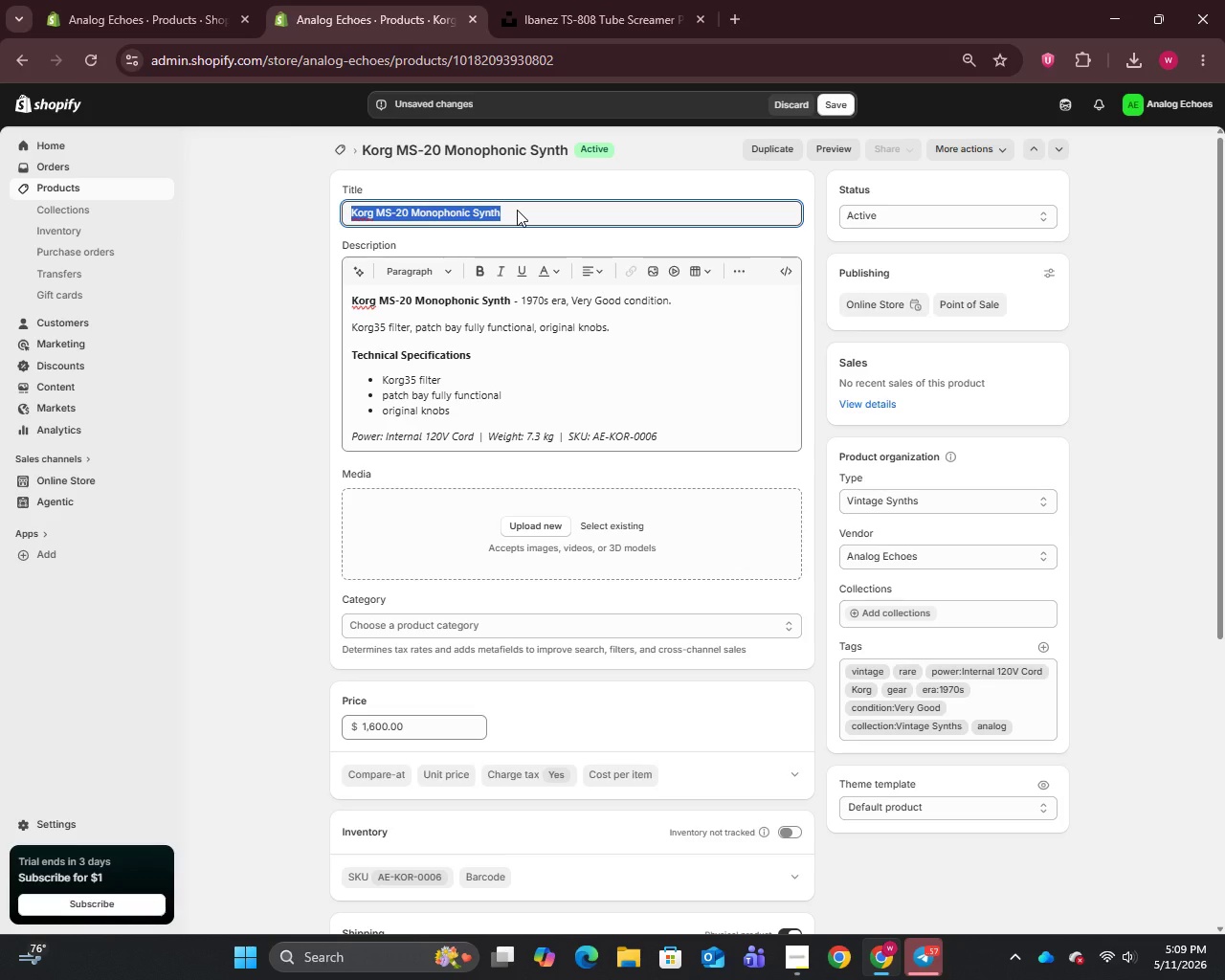 
key(Control+C)
 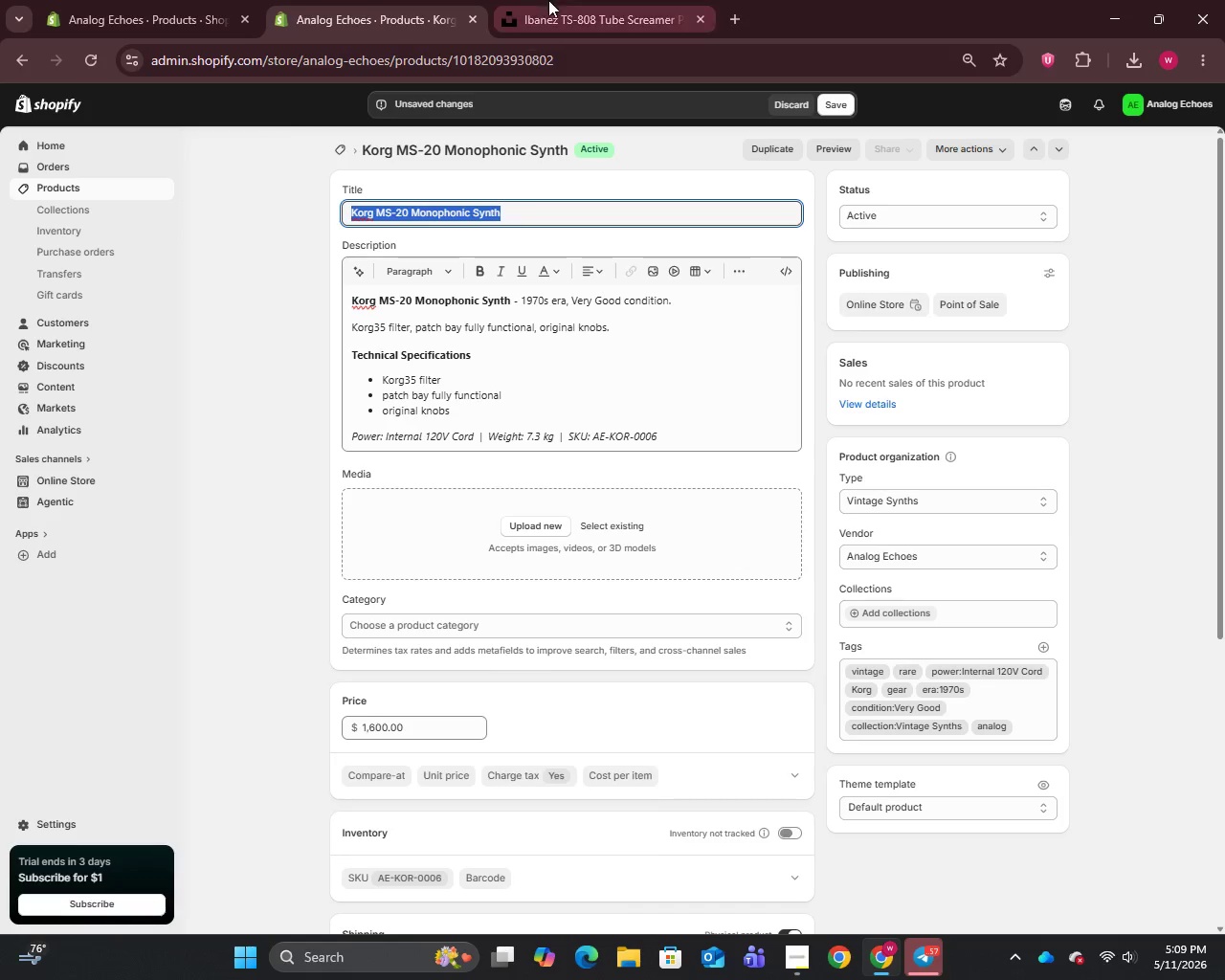 
left_click([549, 0])
 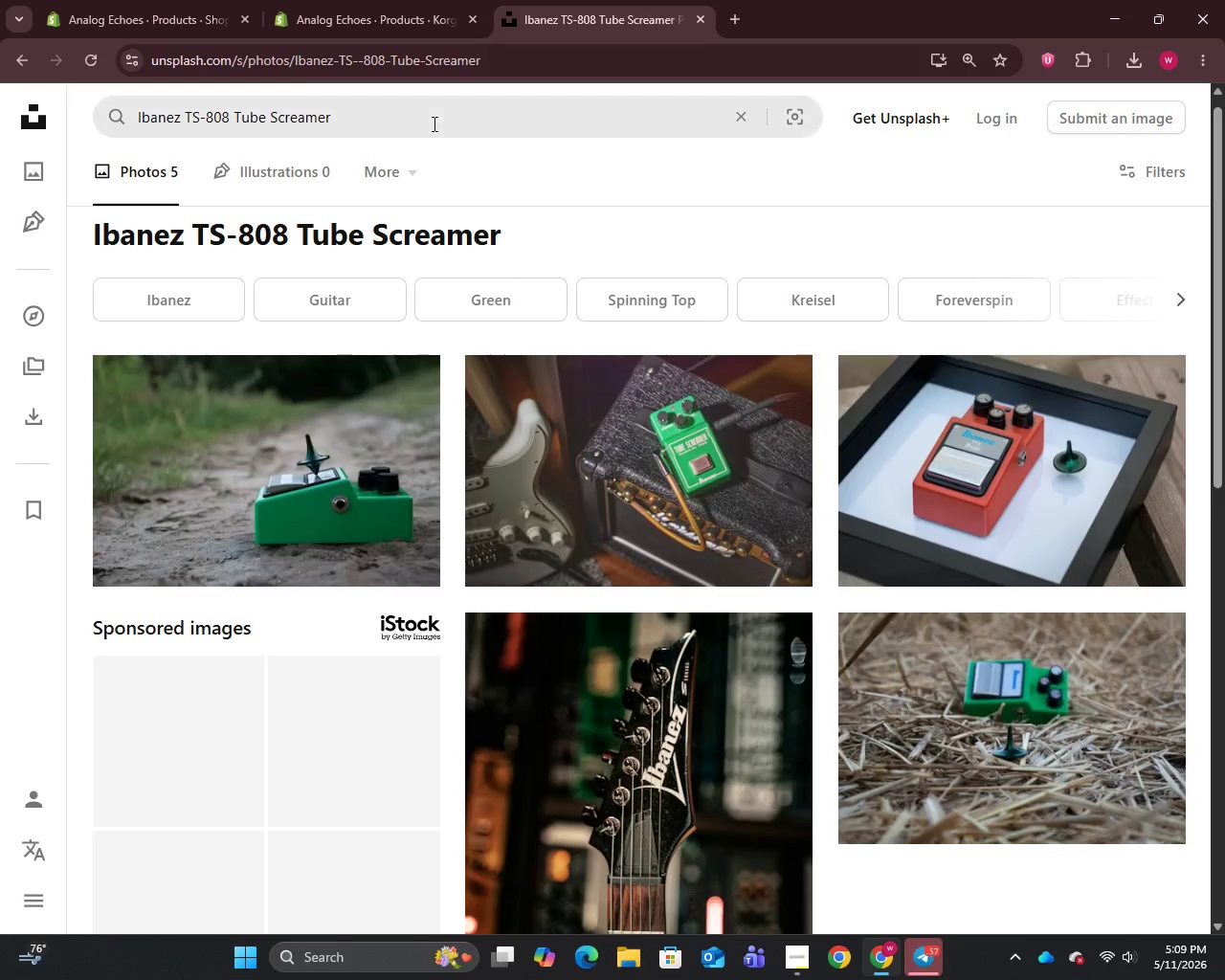 
left_click([433, 123])
 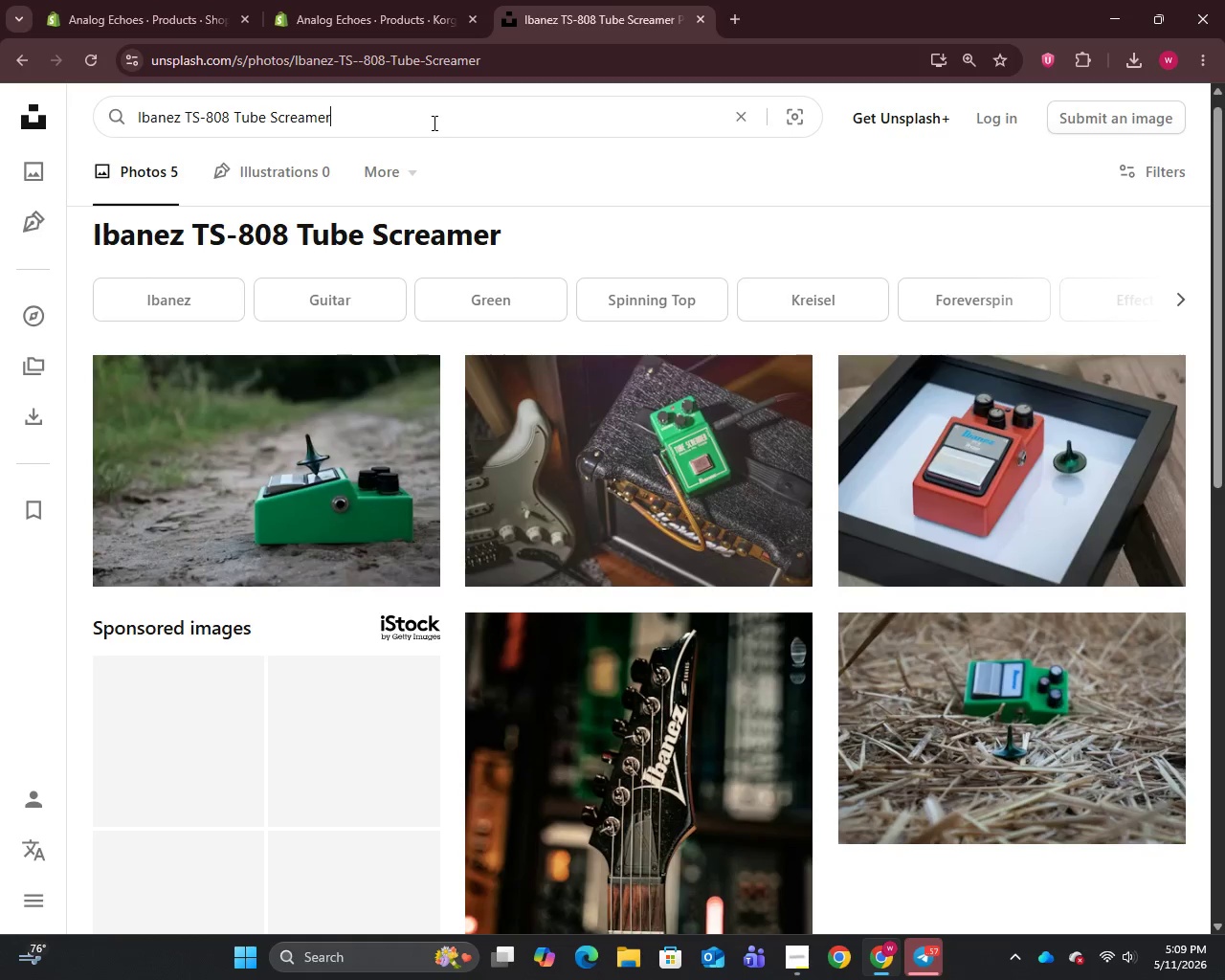 
key(Control+A)
 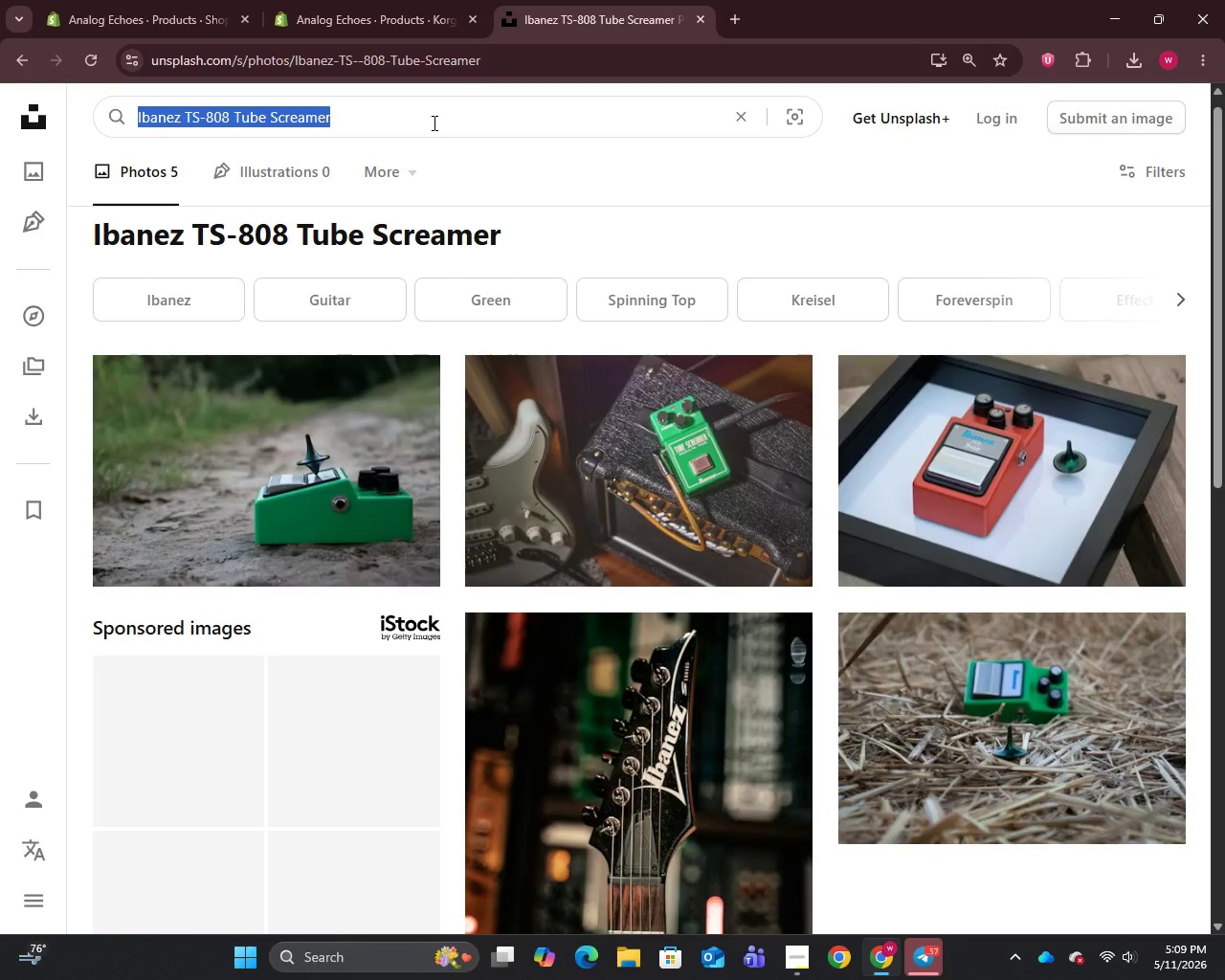 
key(Control+V)
 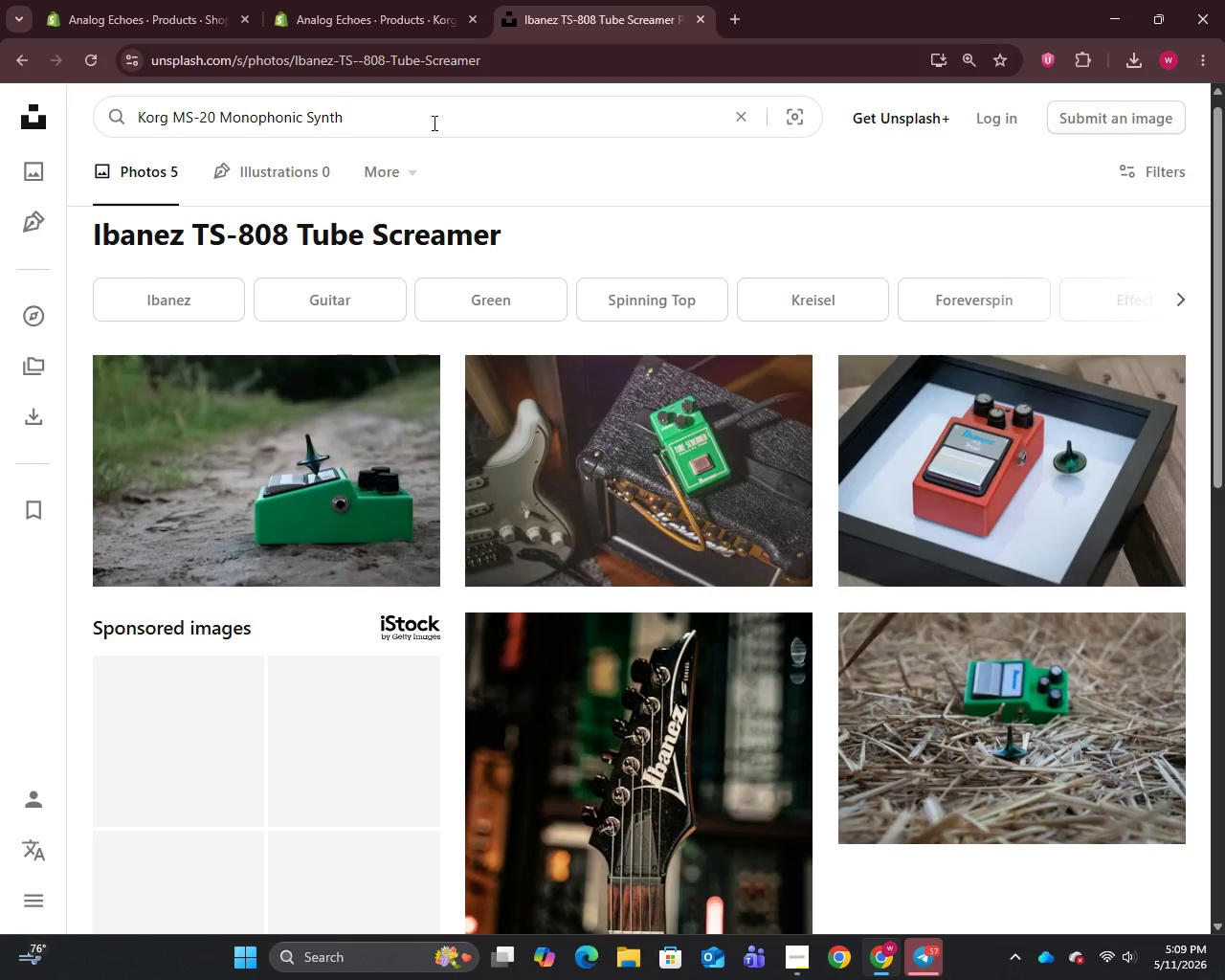 
key(Enter)
 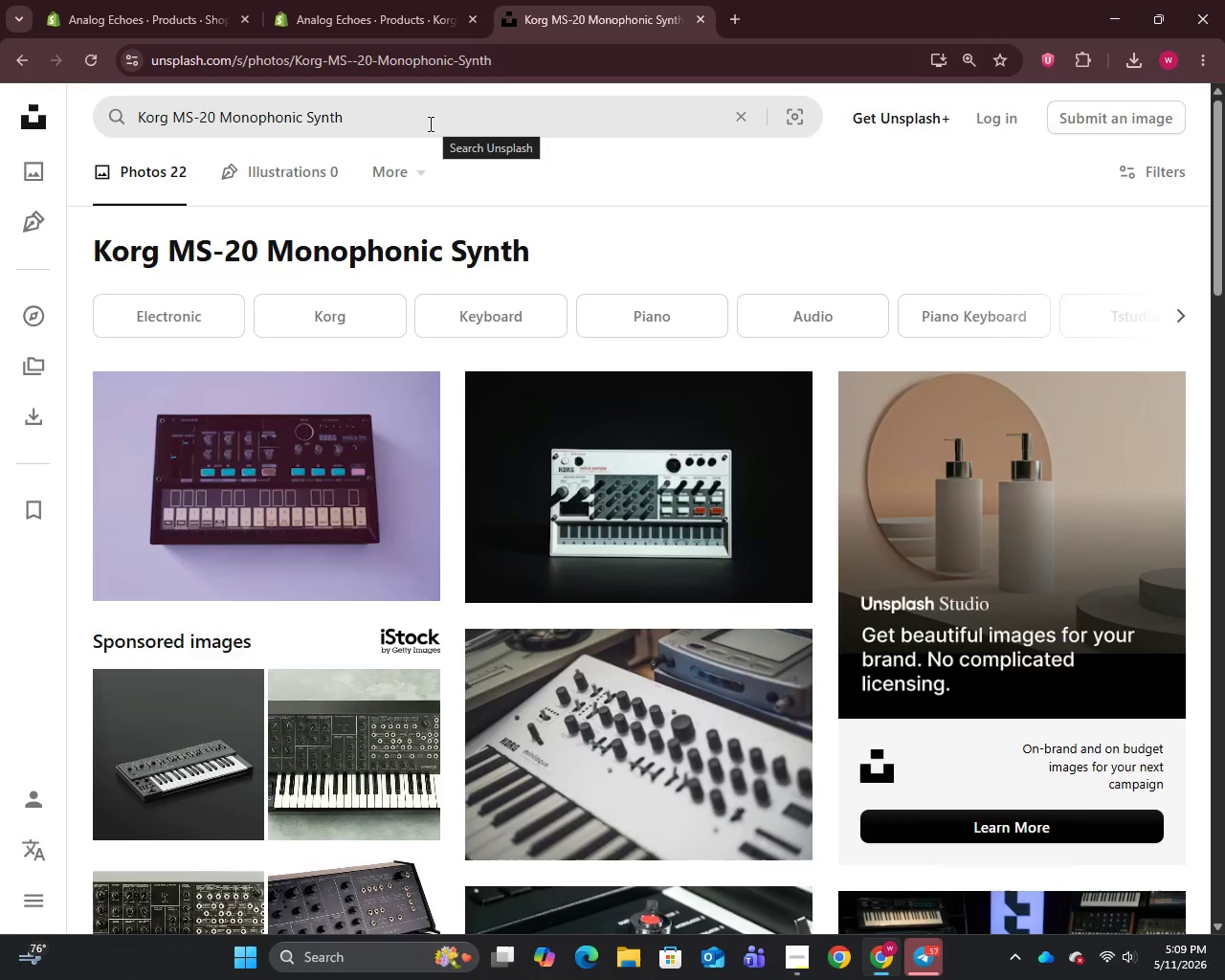 
right_click([608, 525])
 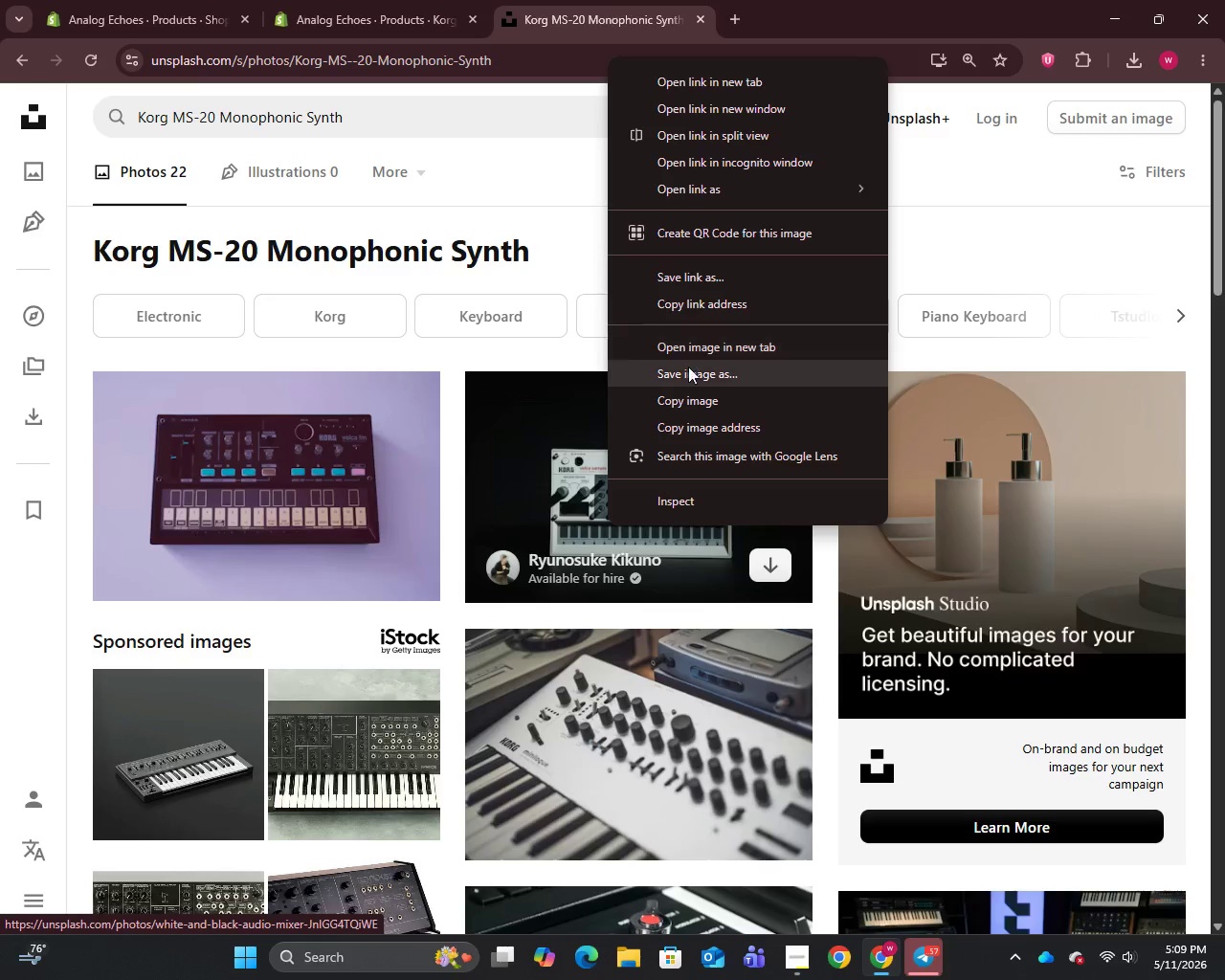 
left_click([688, 368])
 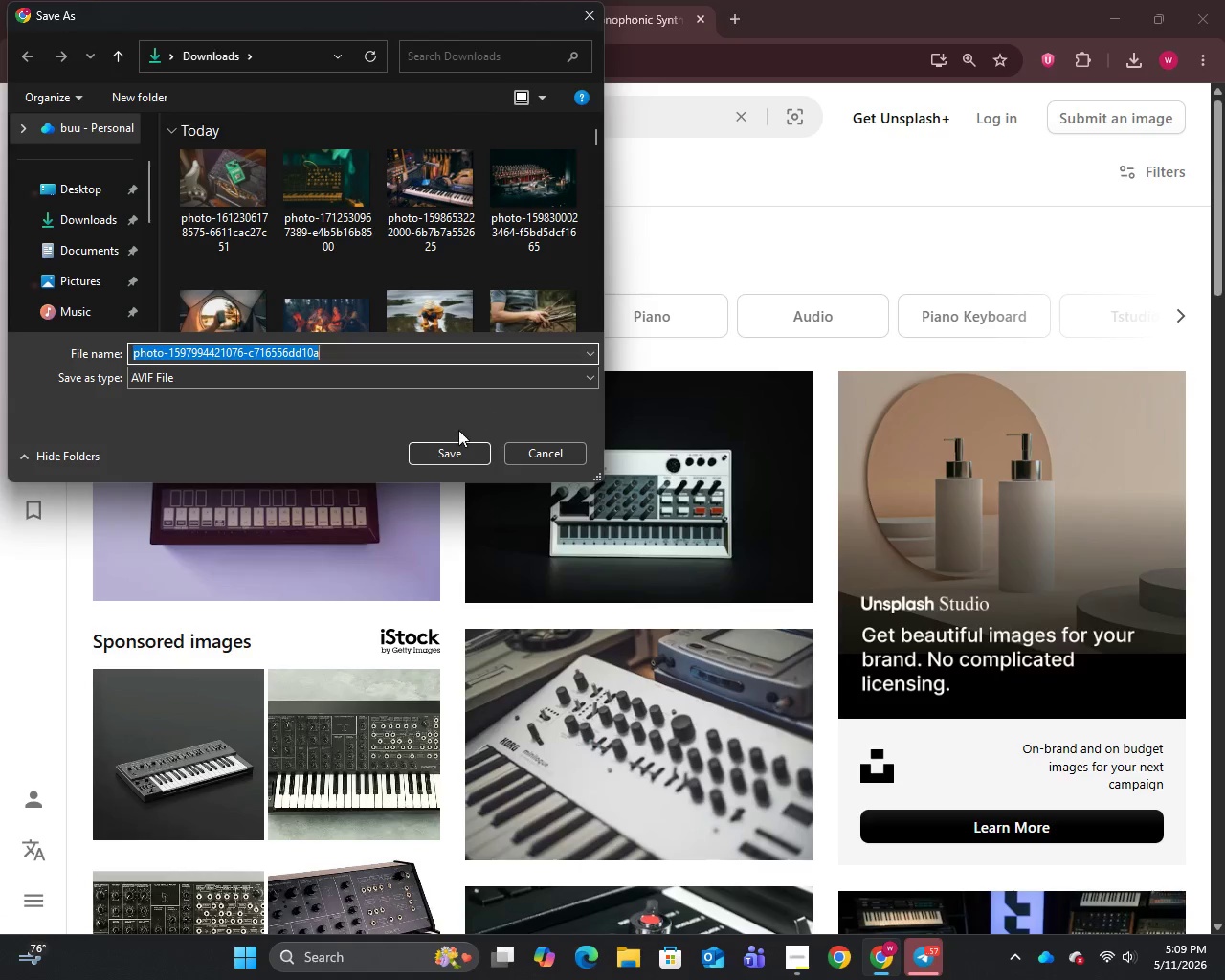 
left_click([450, 452])
 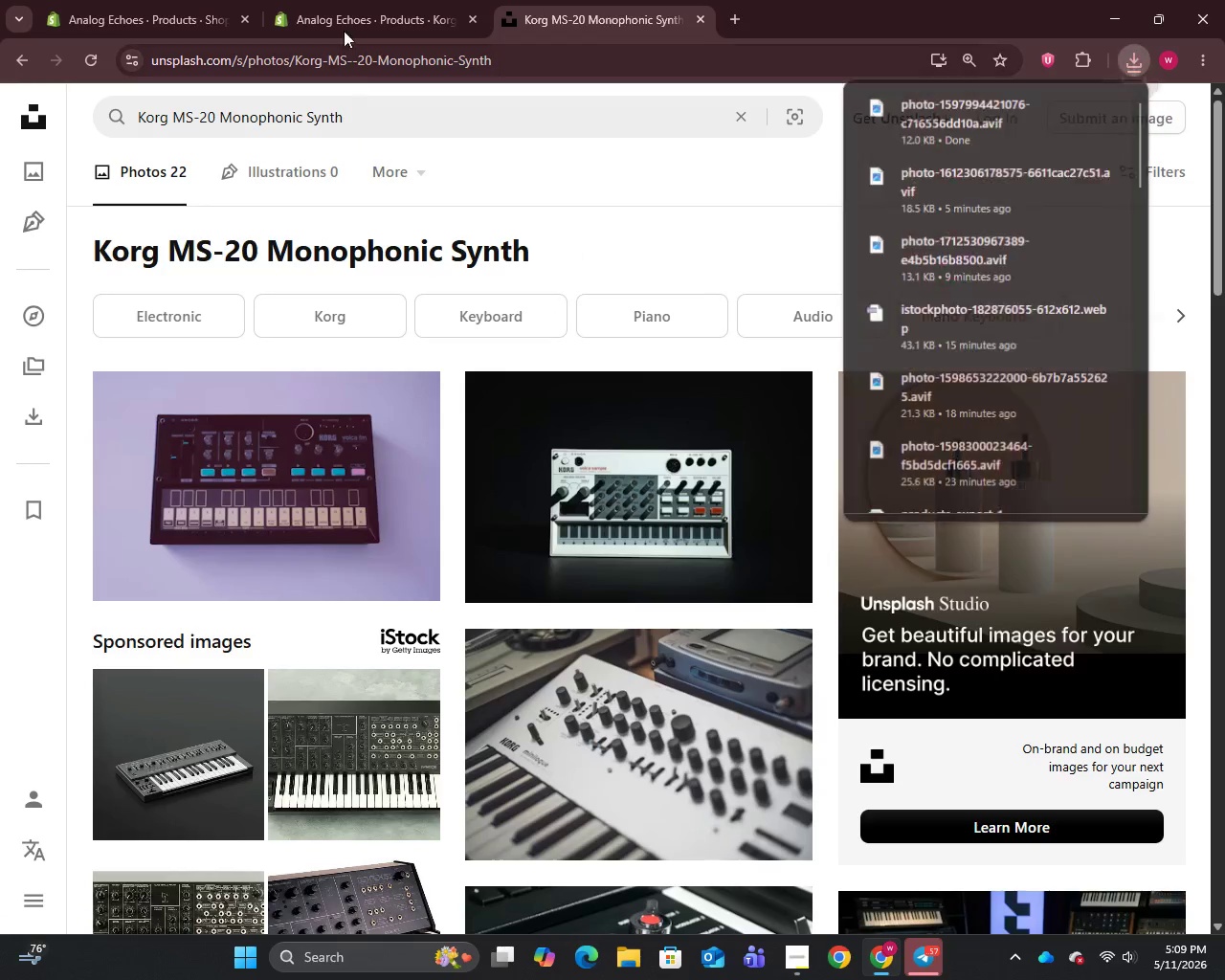 
left_click([326, 0])
 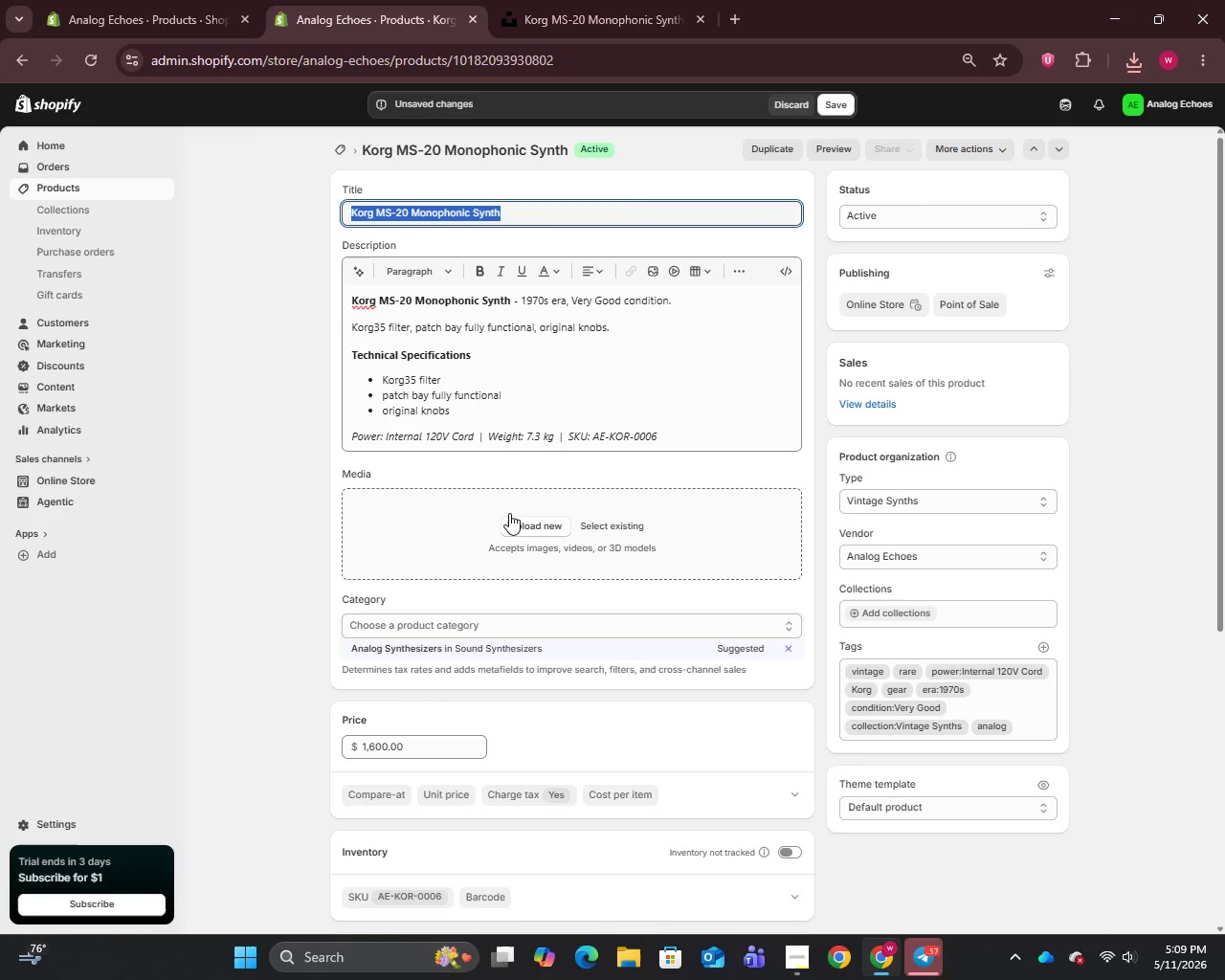 
left_click([507, 522])
 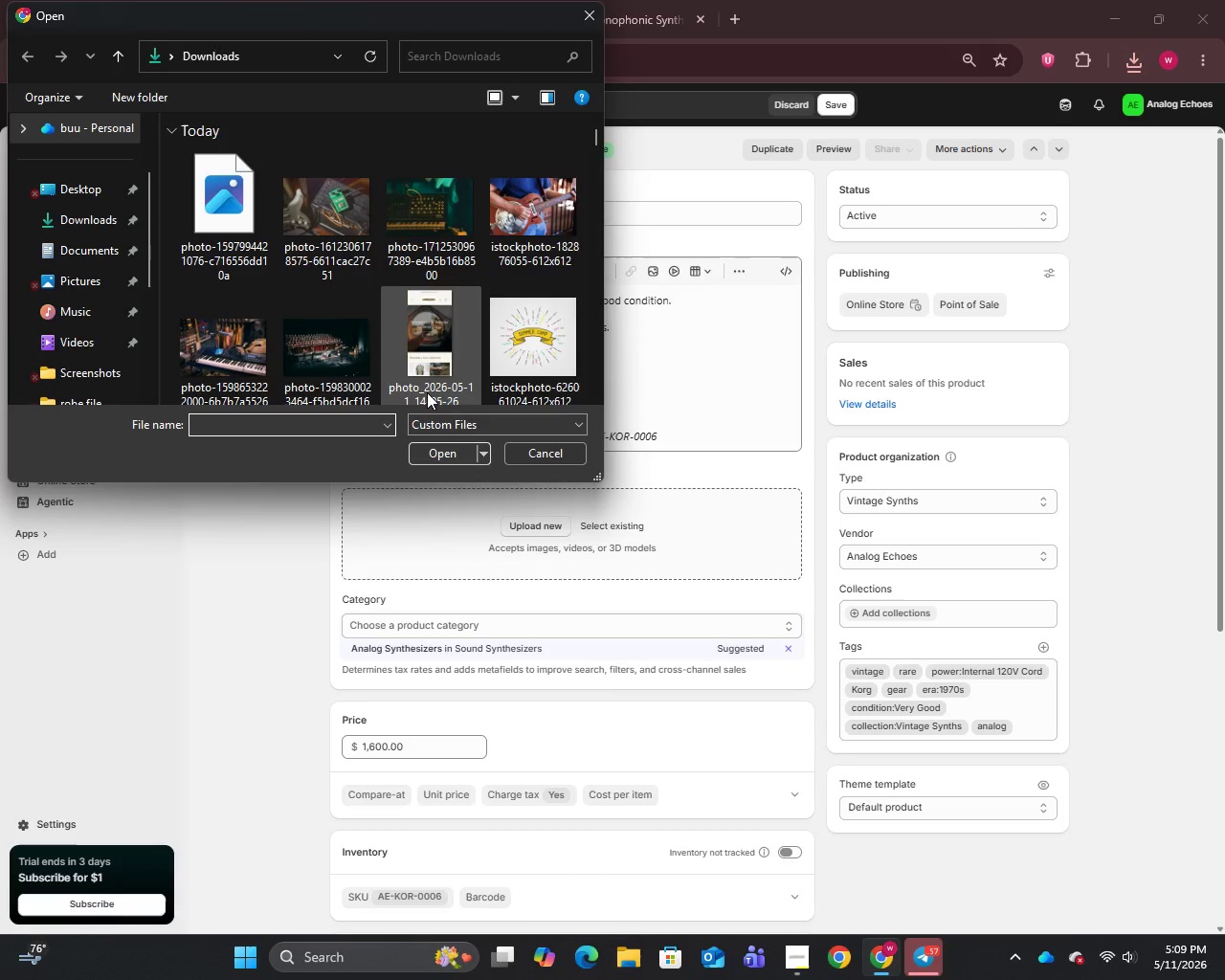 
left_click([228, 254])
 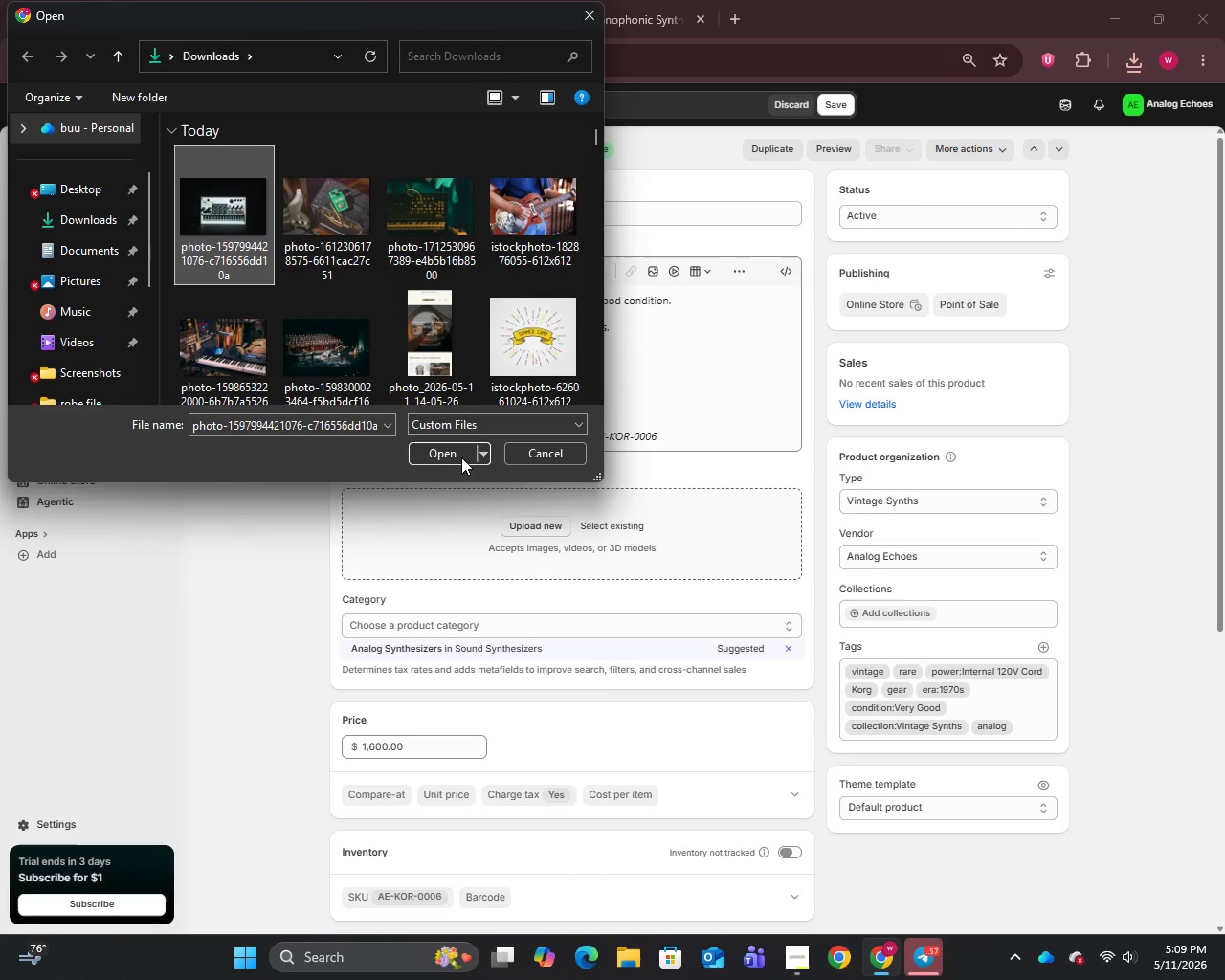 
left_click([455, 450])
 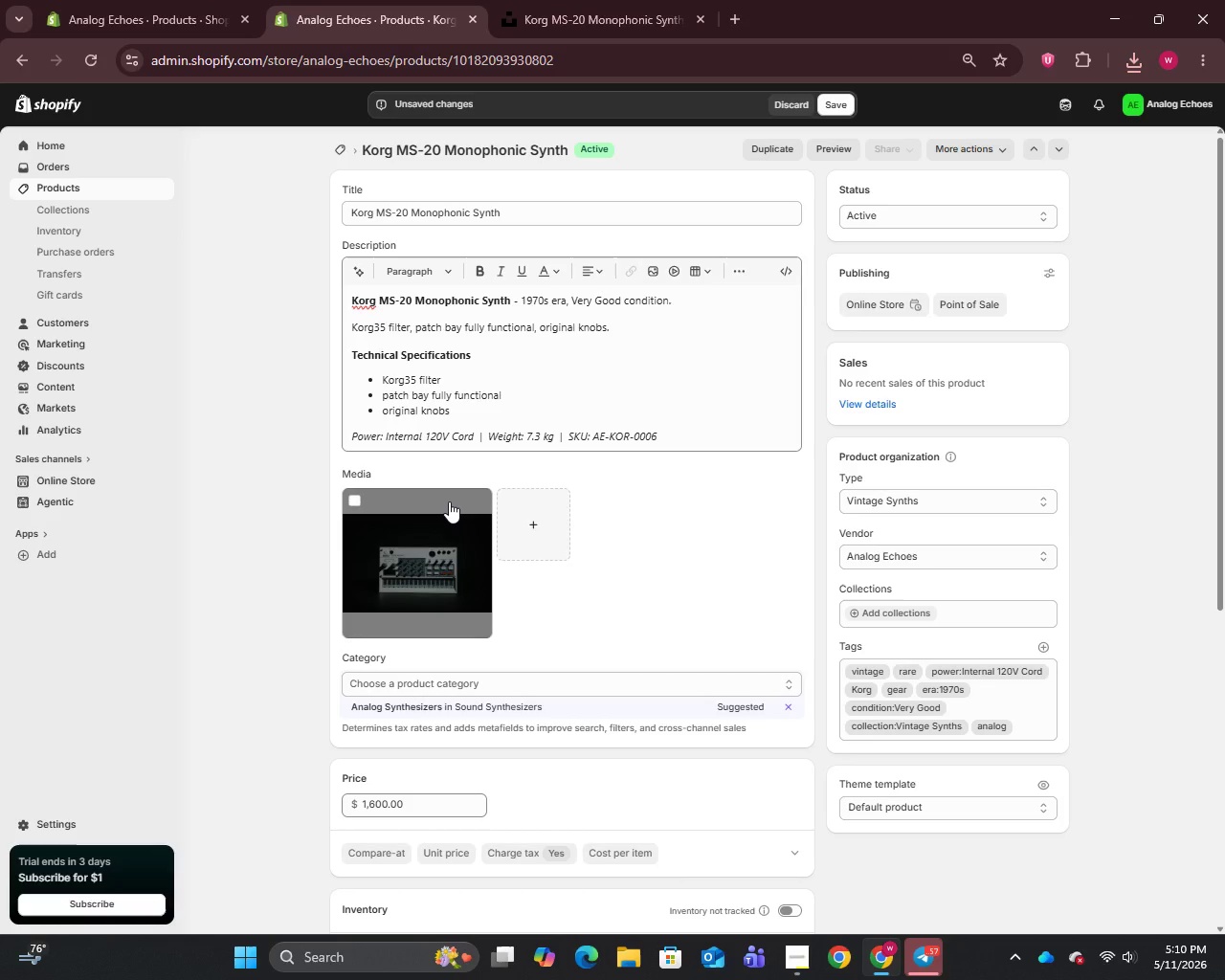 
wait(31.12)
 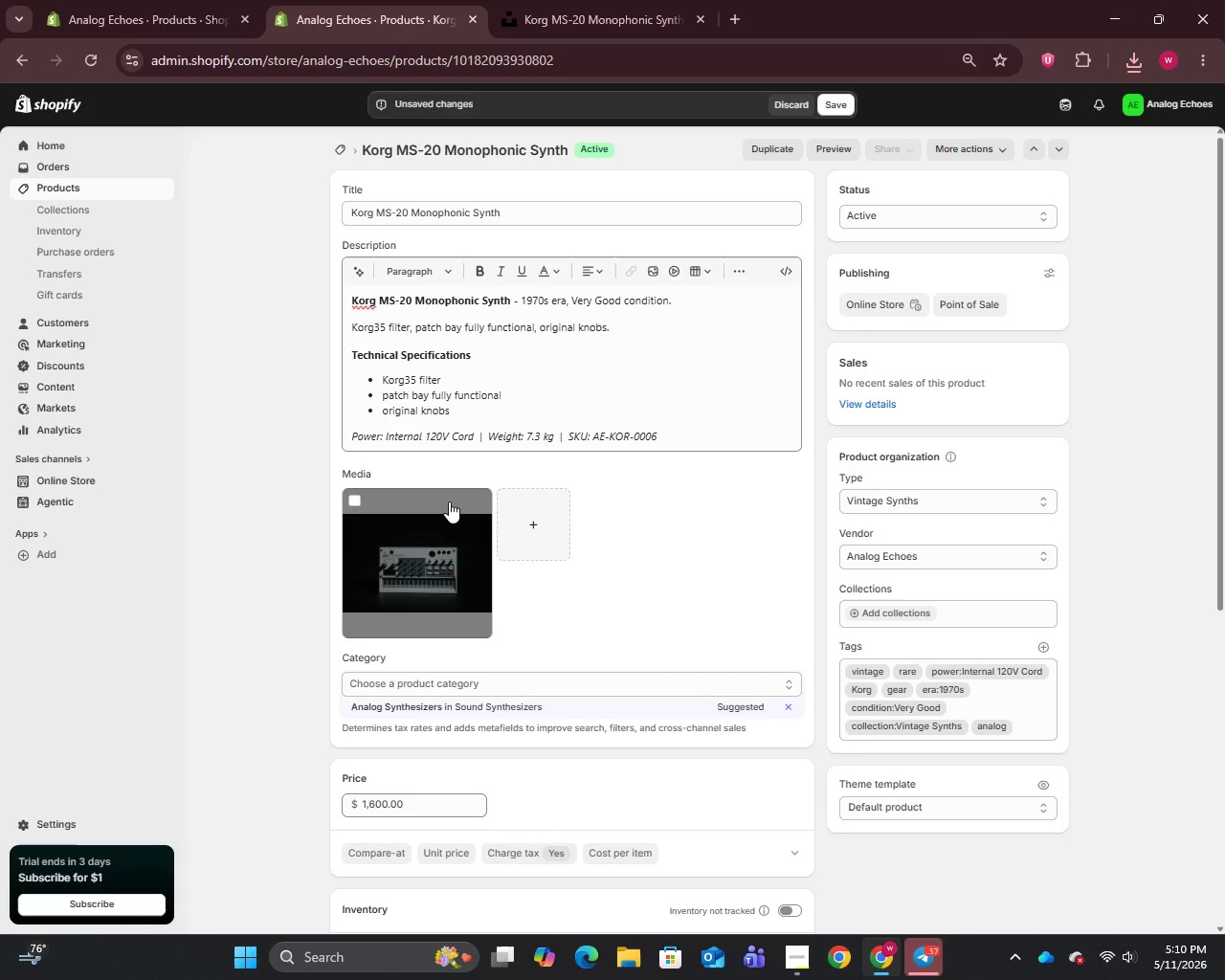 
scroll: coordinate [609, 661], scroll_direction: down, amount: 2.0
 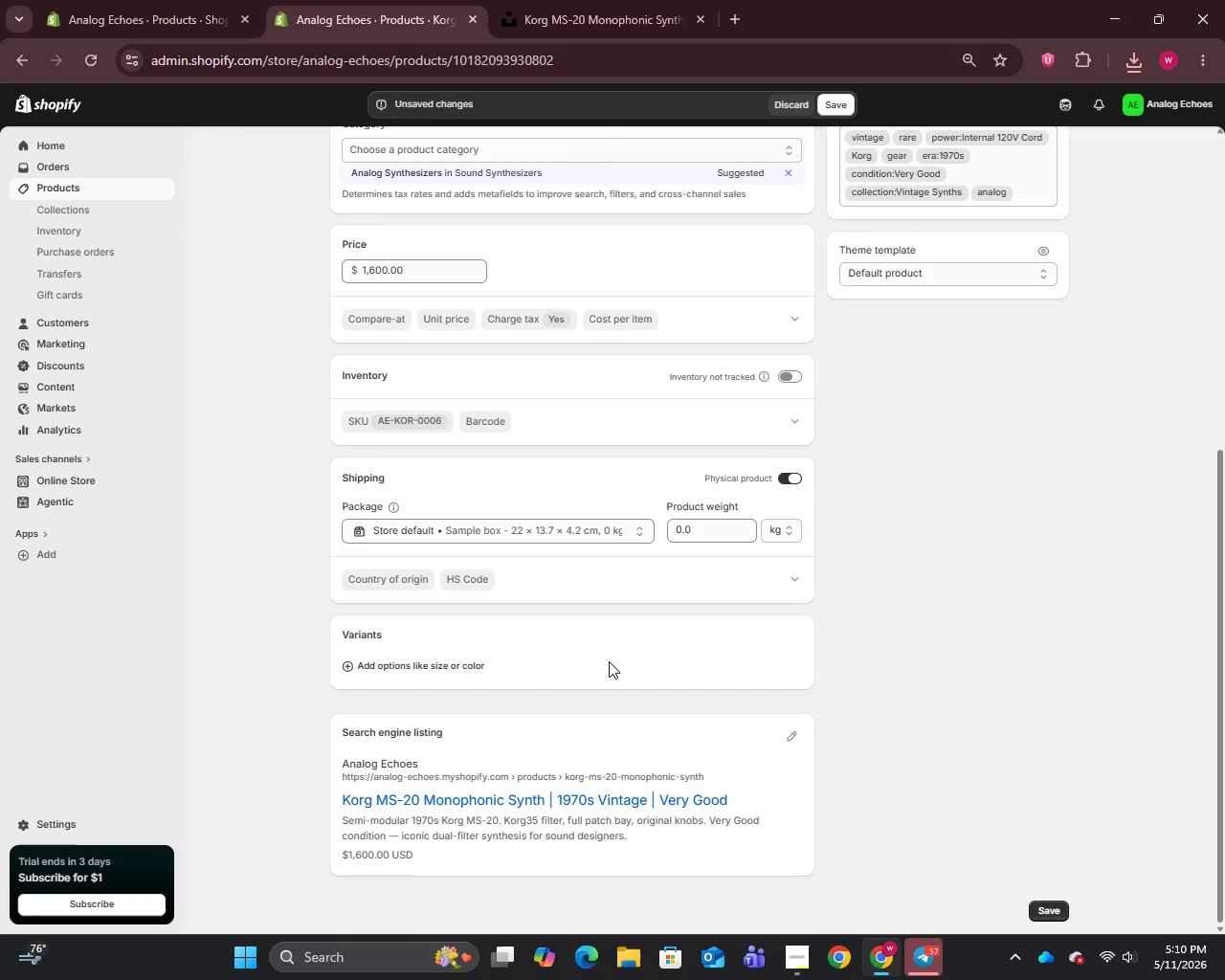 
scroll: coordinate [609, 661], scroll_direction: up, amount: 1.0
 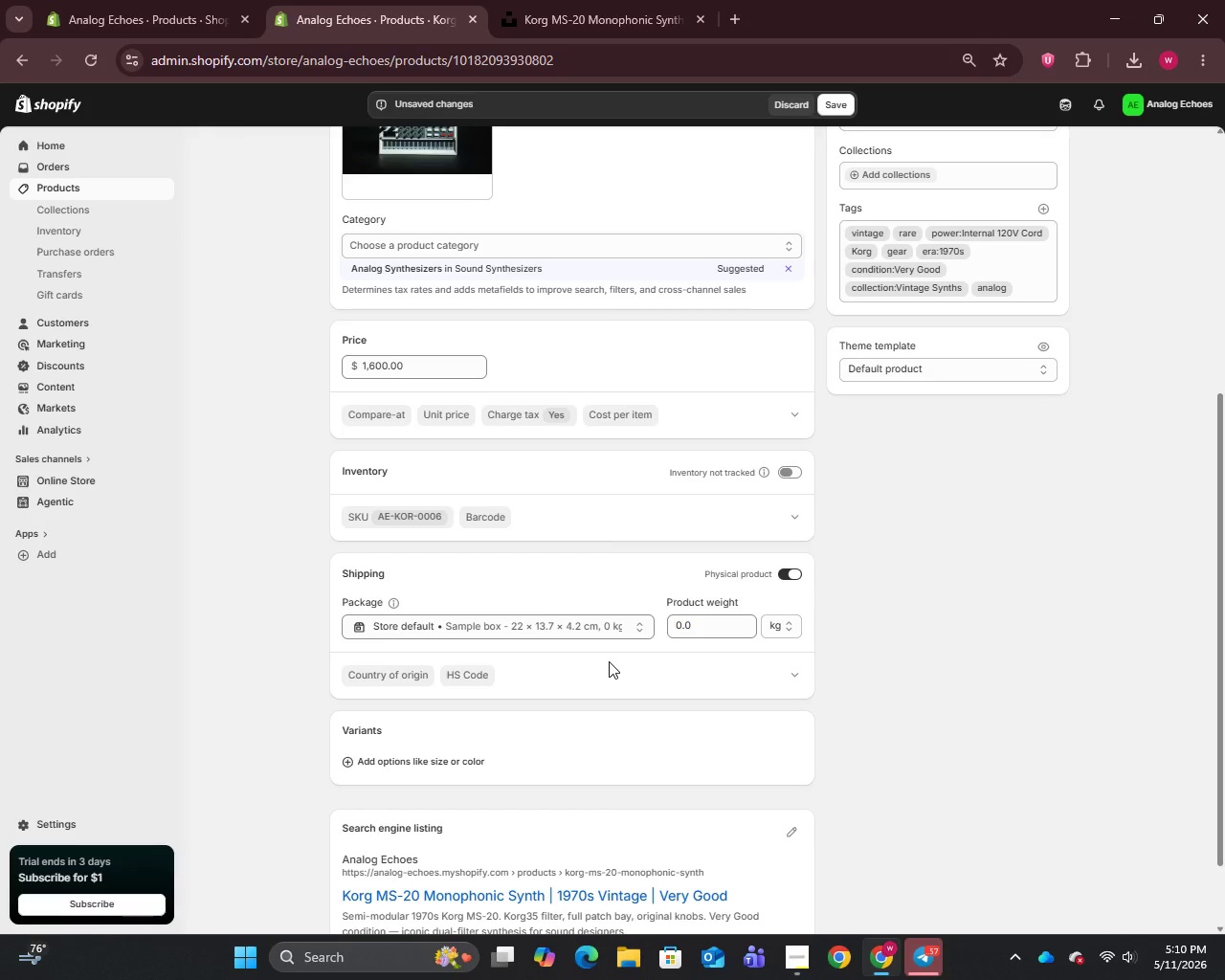 
wait(28.52)
 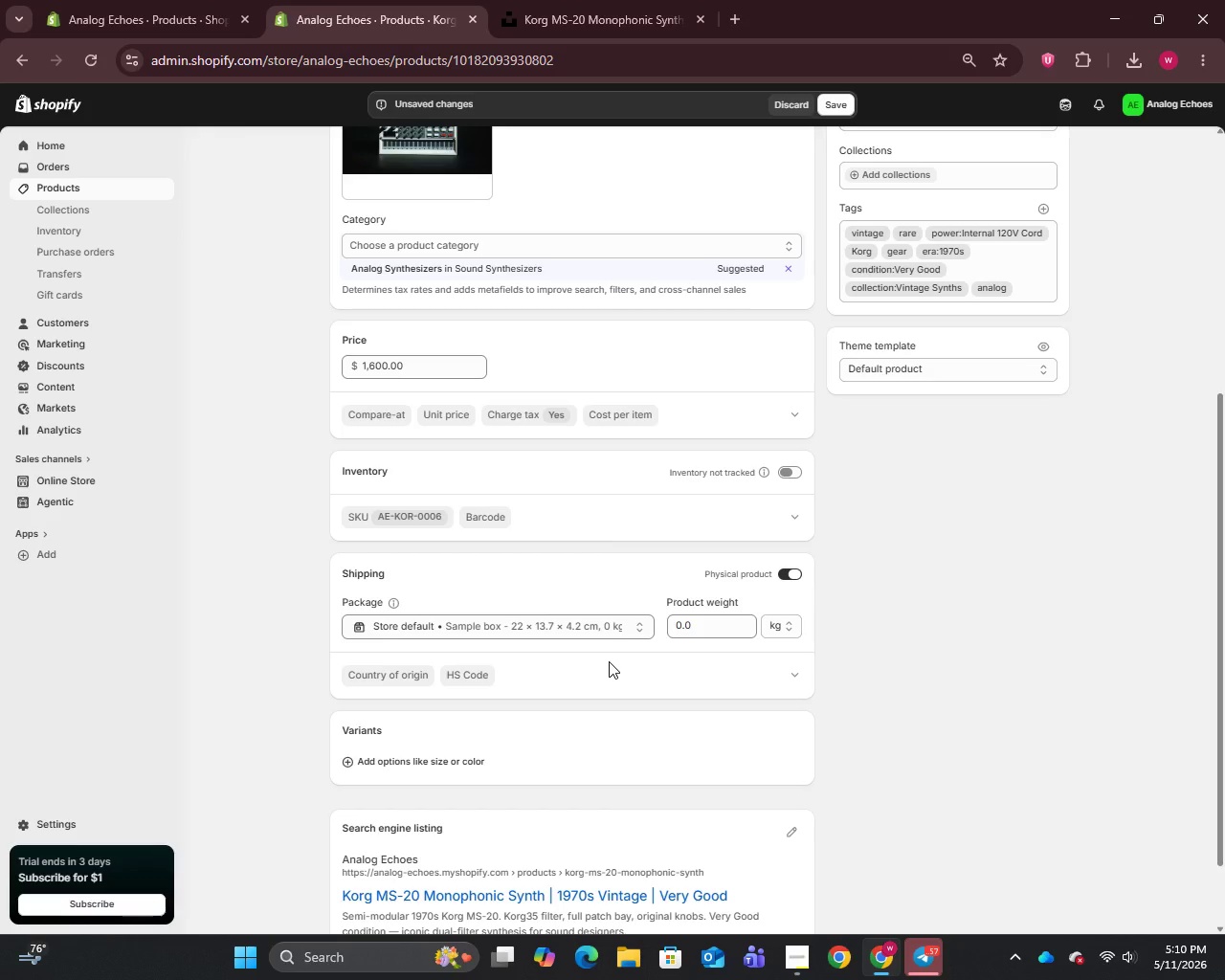 
scroll: coordinate [609, 661], scroll_direction: up, amount: 6.0
 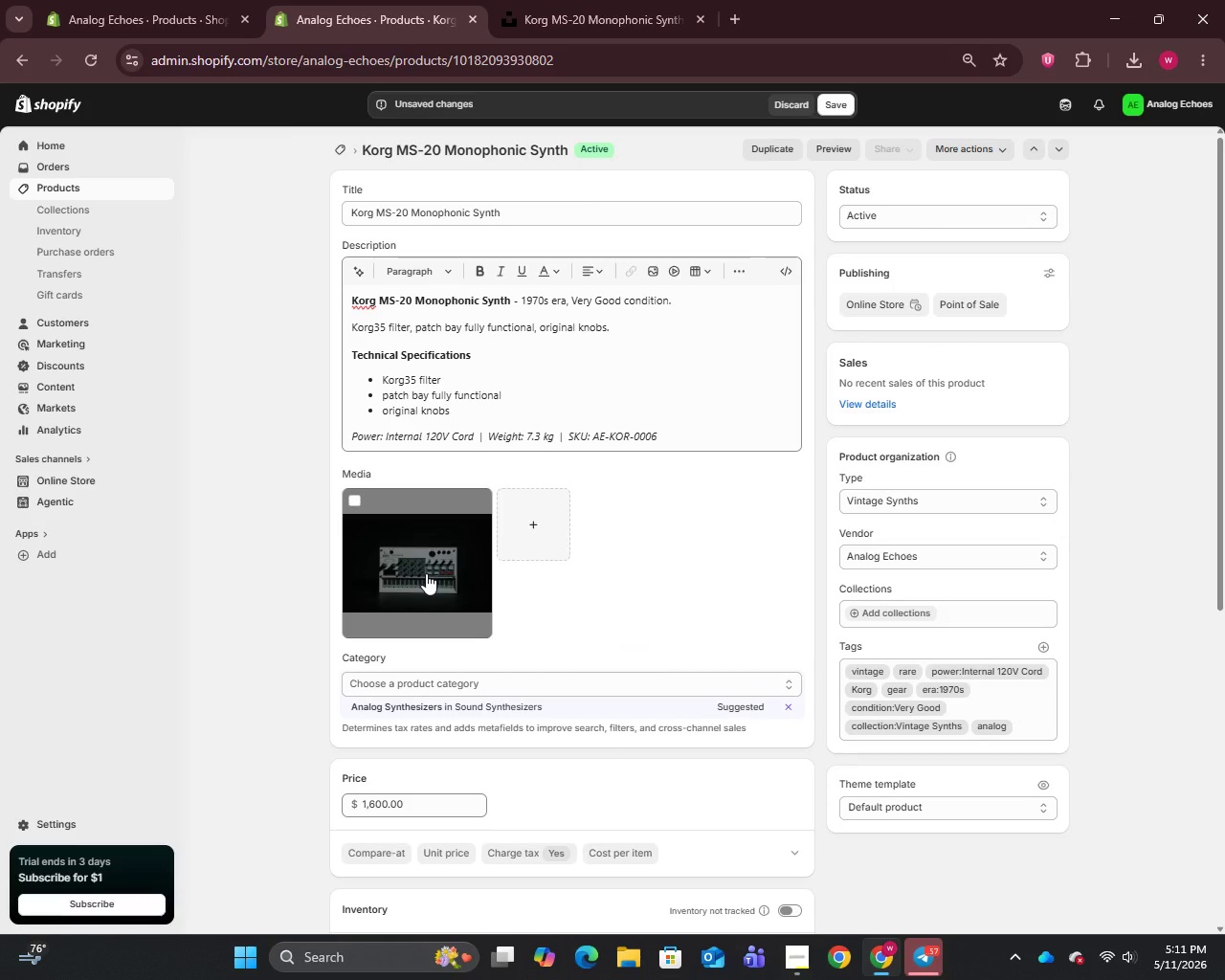 
left_click([426, 573])
 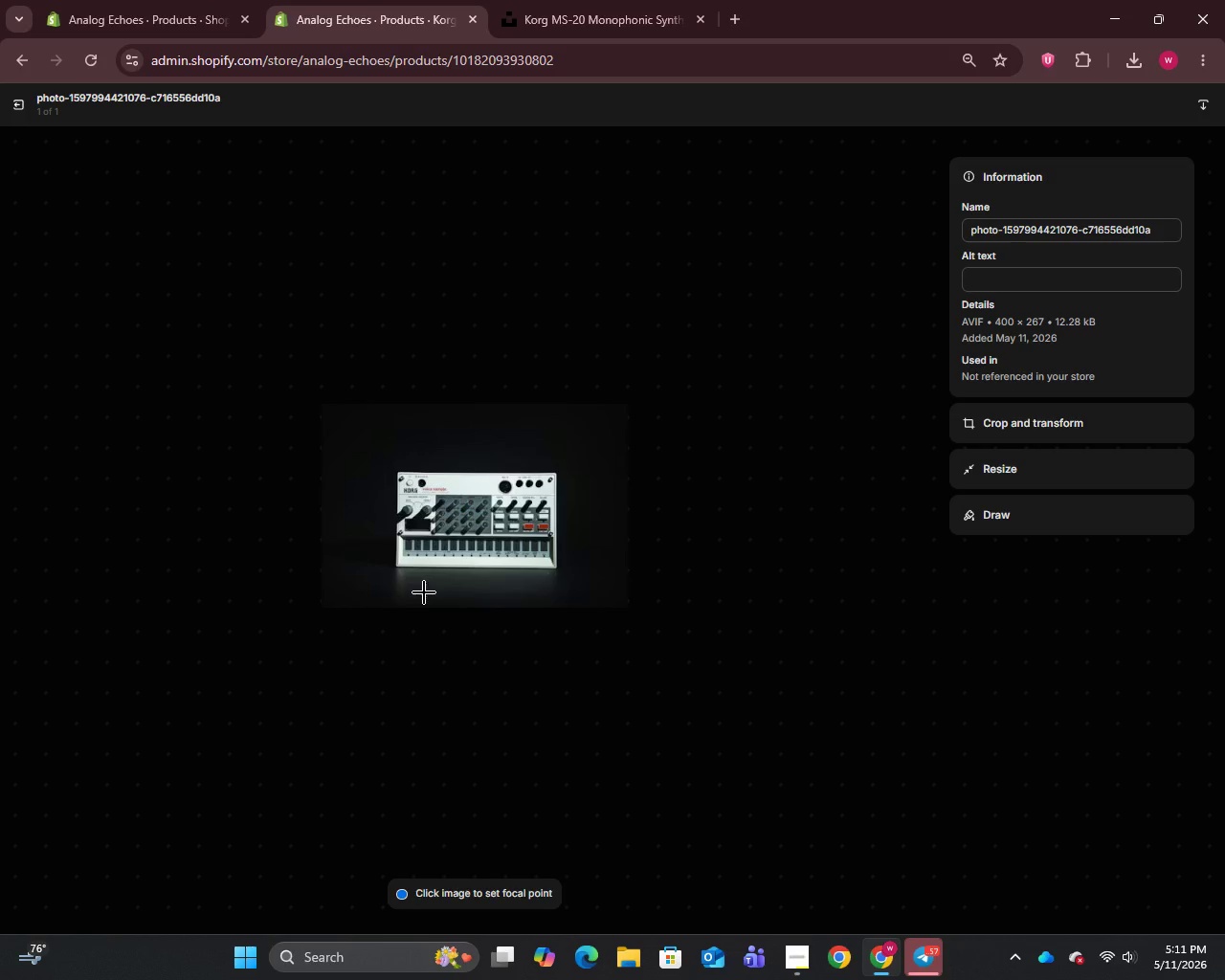 
wait(15.17)
 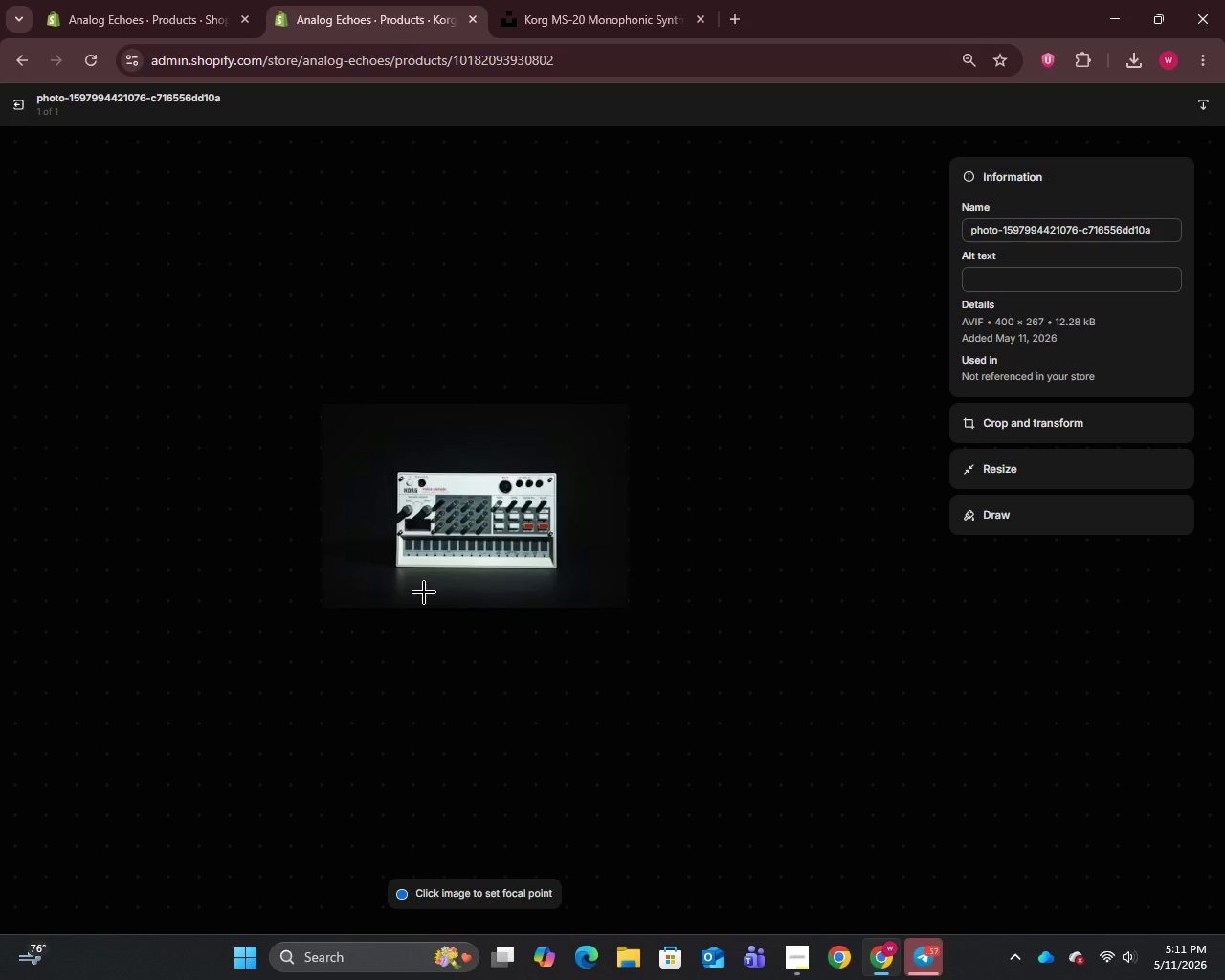 
left_click([988, 234])
 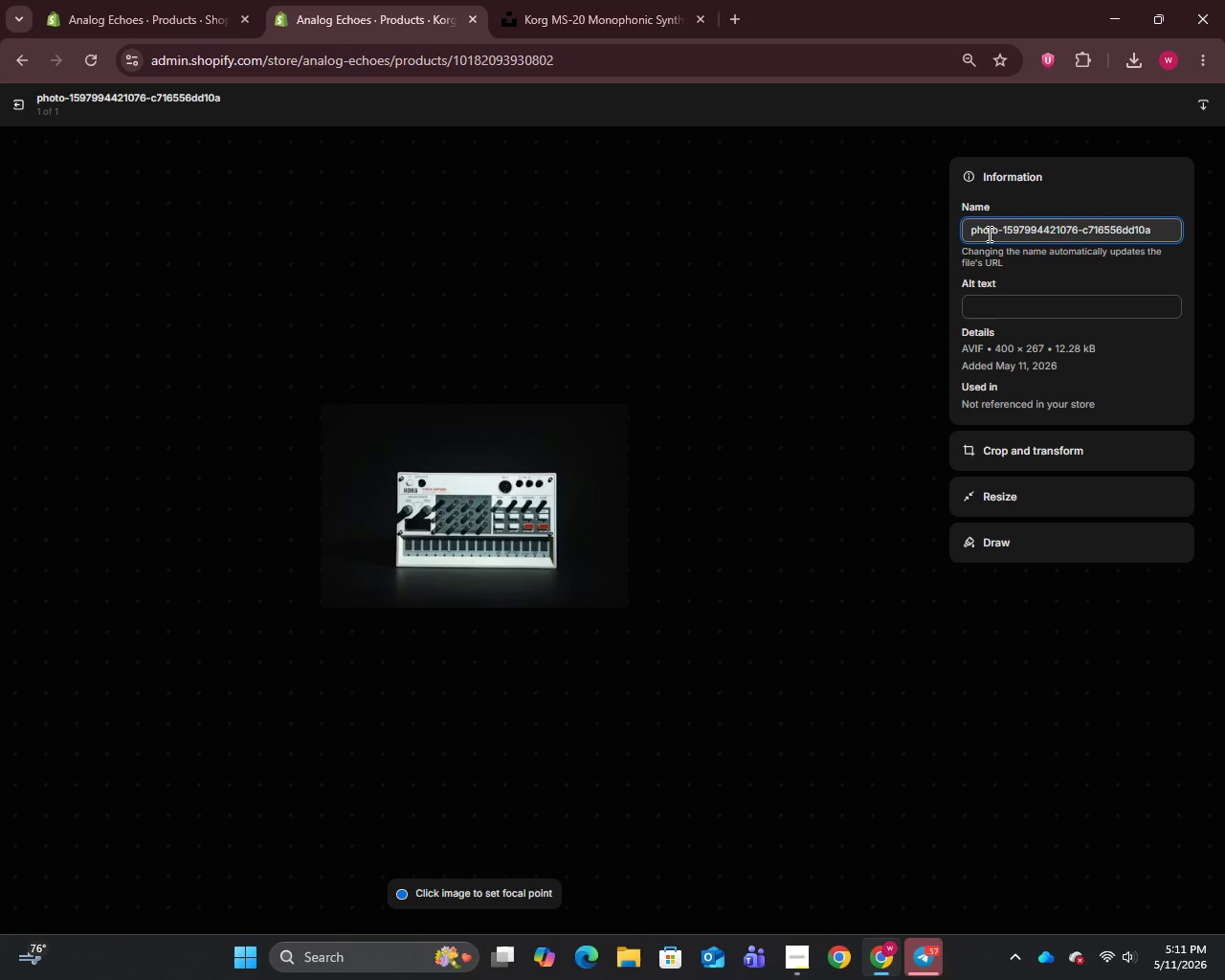 
key(Control+A)
 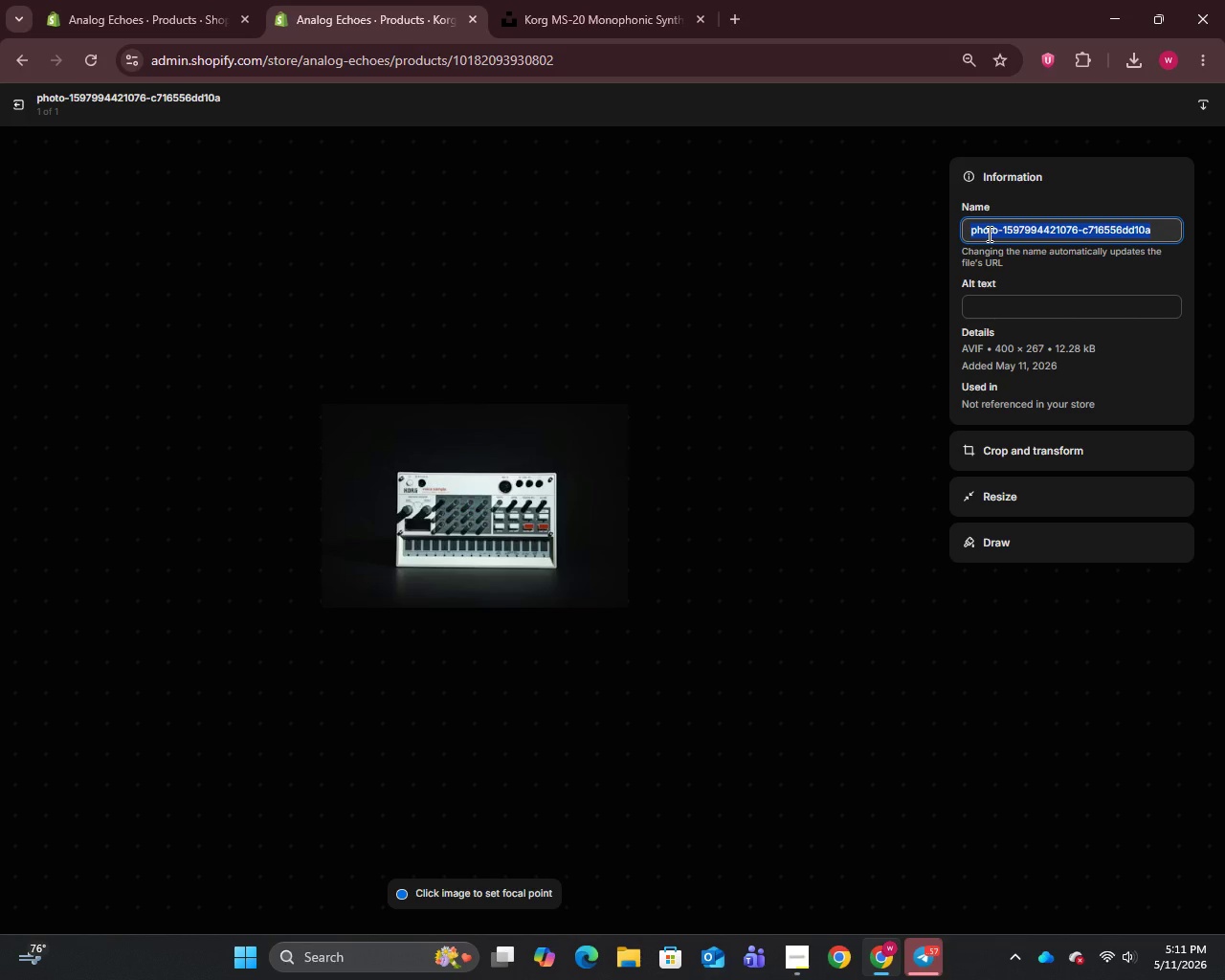 
key(Control+V)
 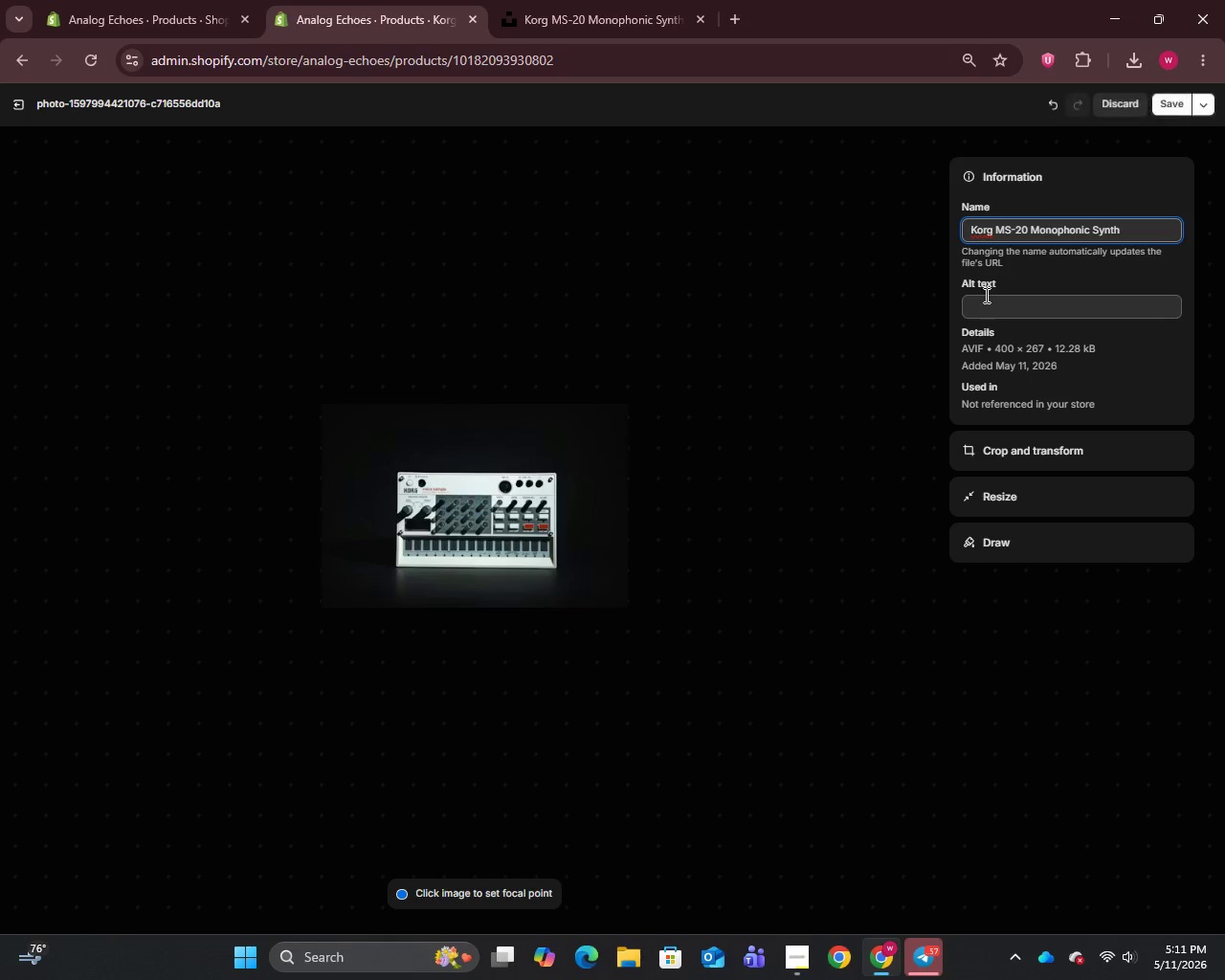 
left_click([985, 295])
 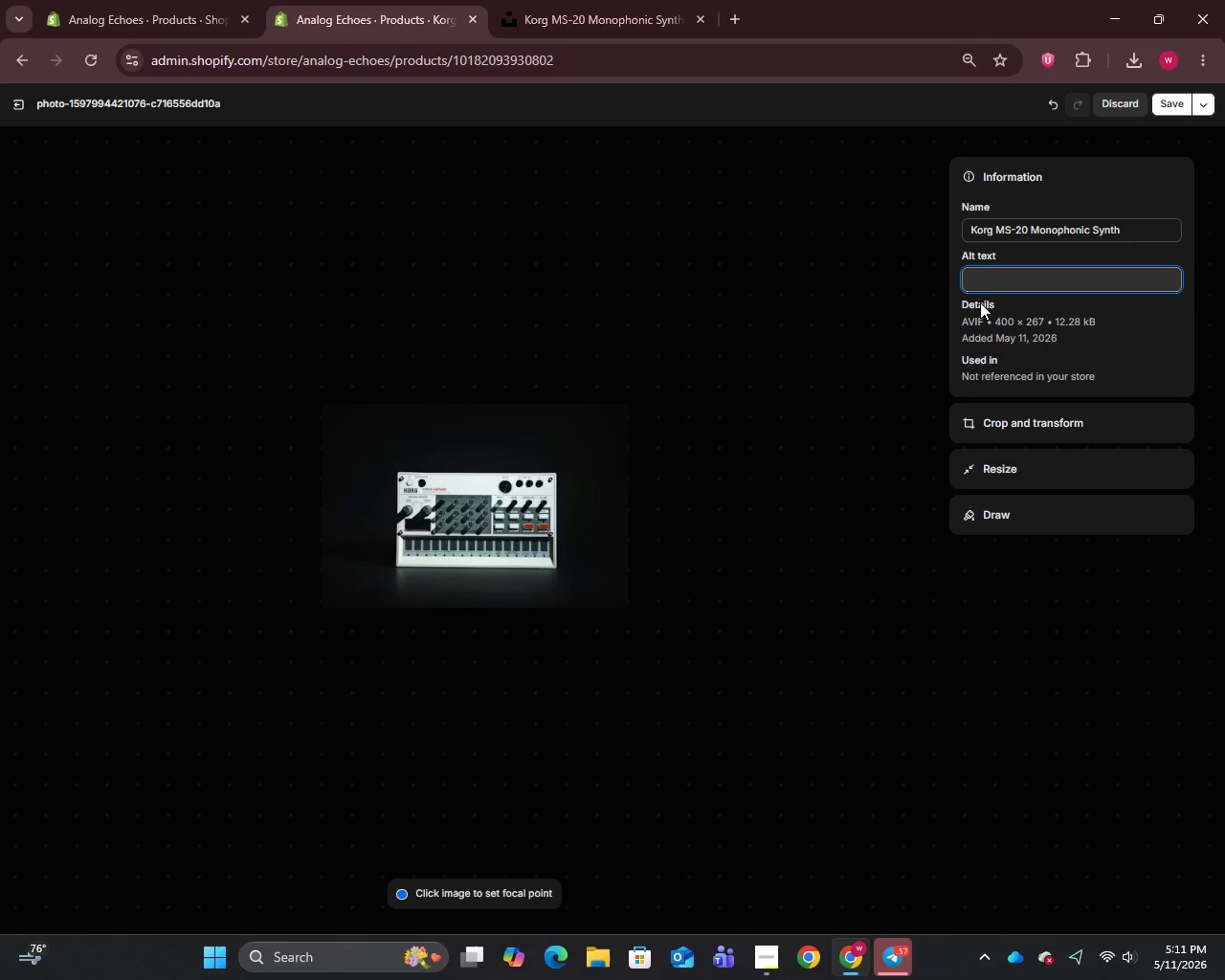 
wait(17.09)
 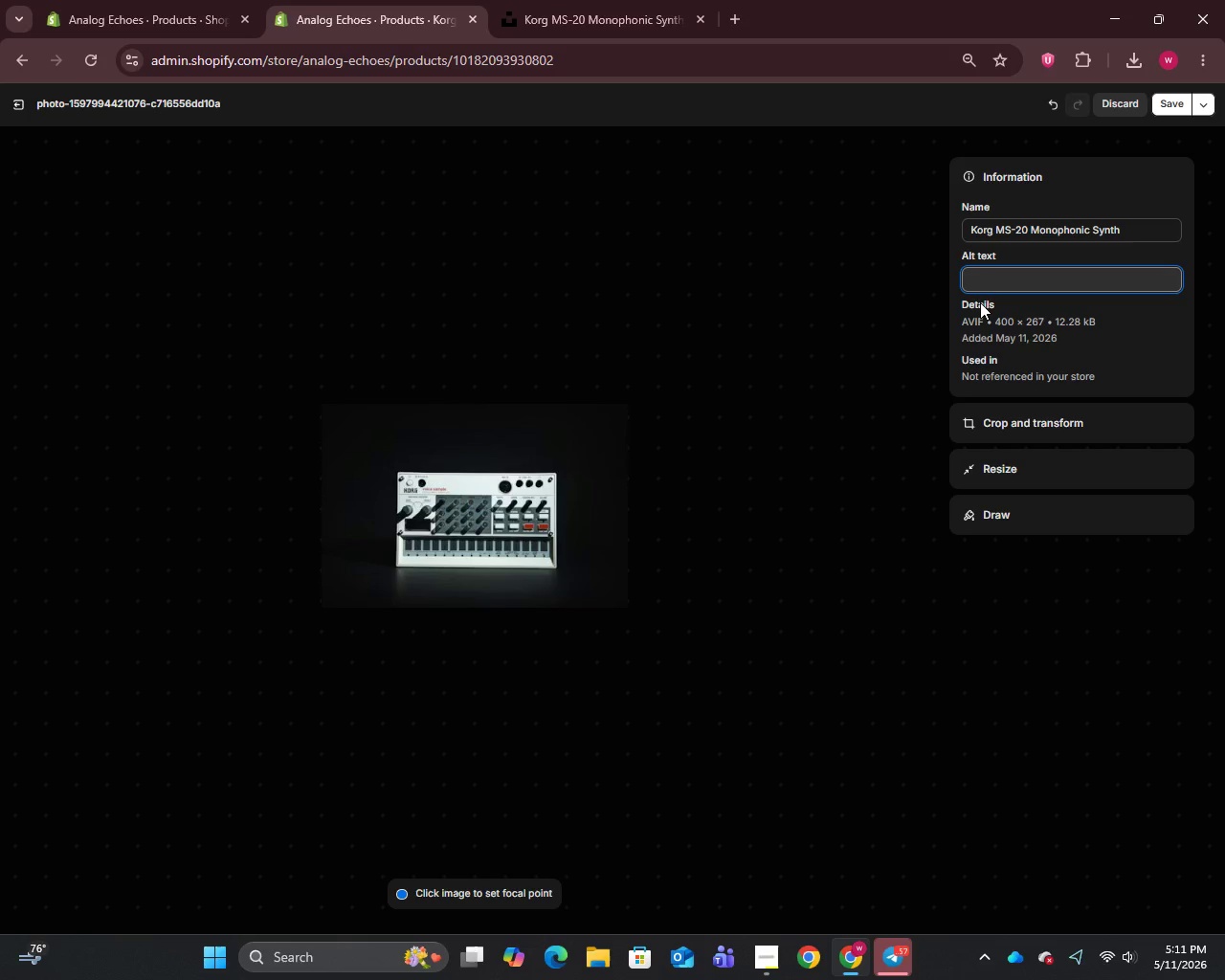 
type(Korg MS-20 Monophonic Synth with functional patch)
 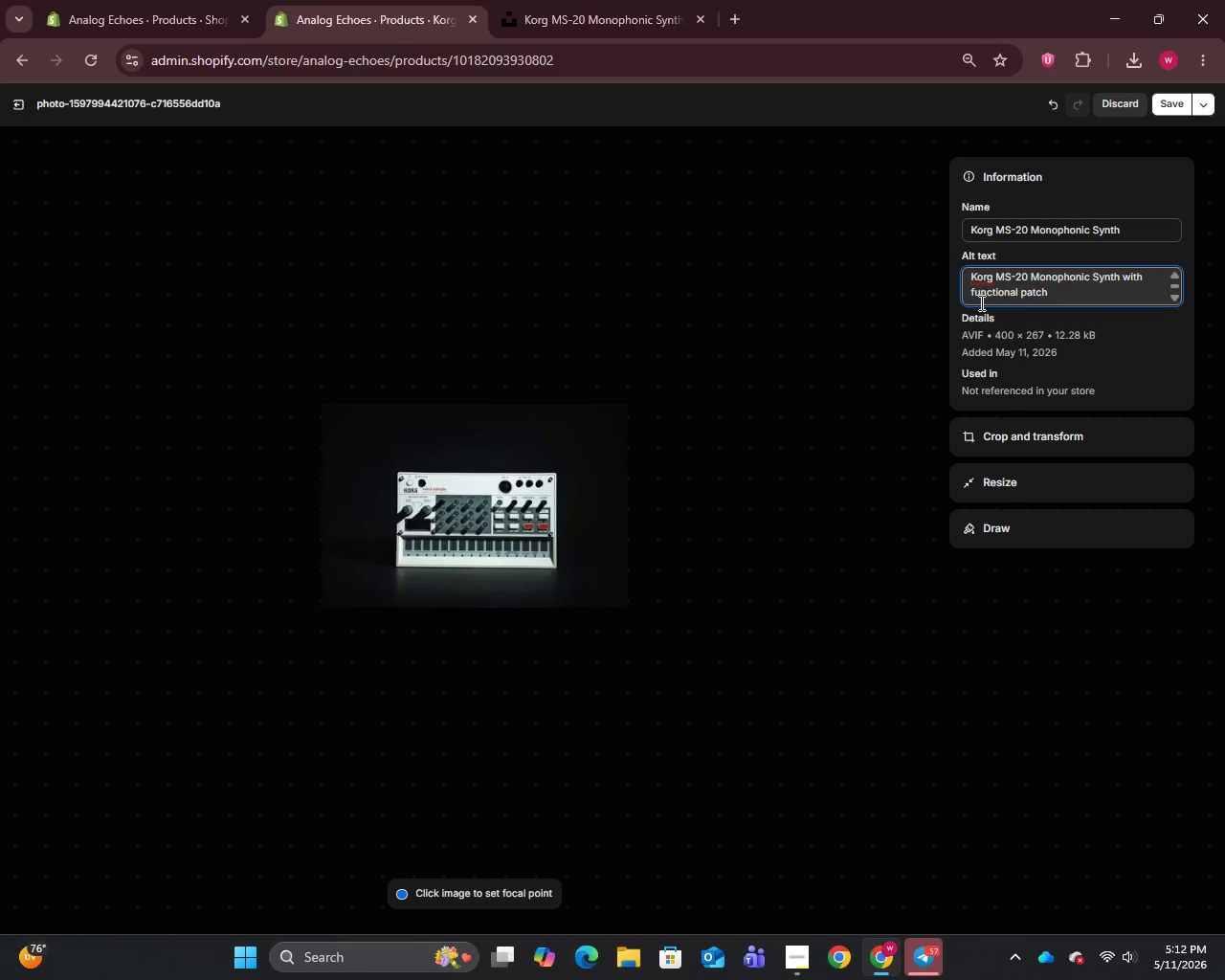 
wait(27.19)
 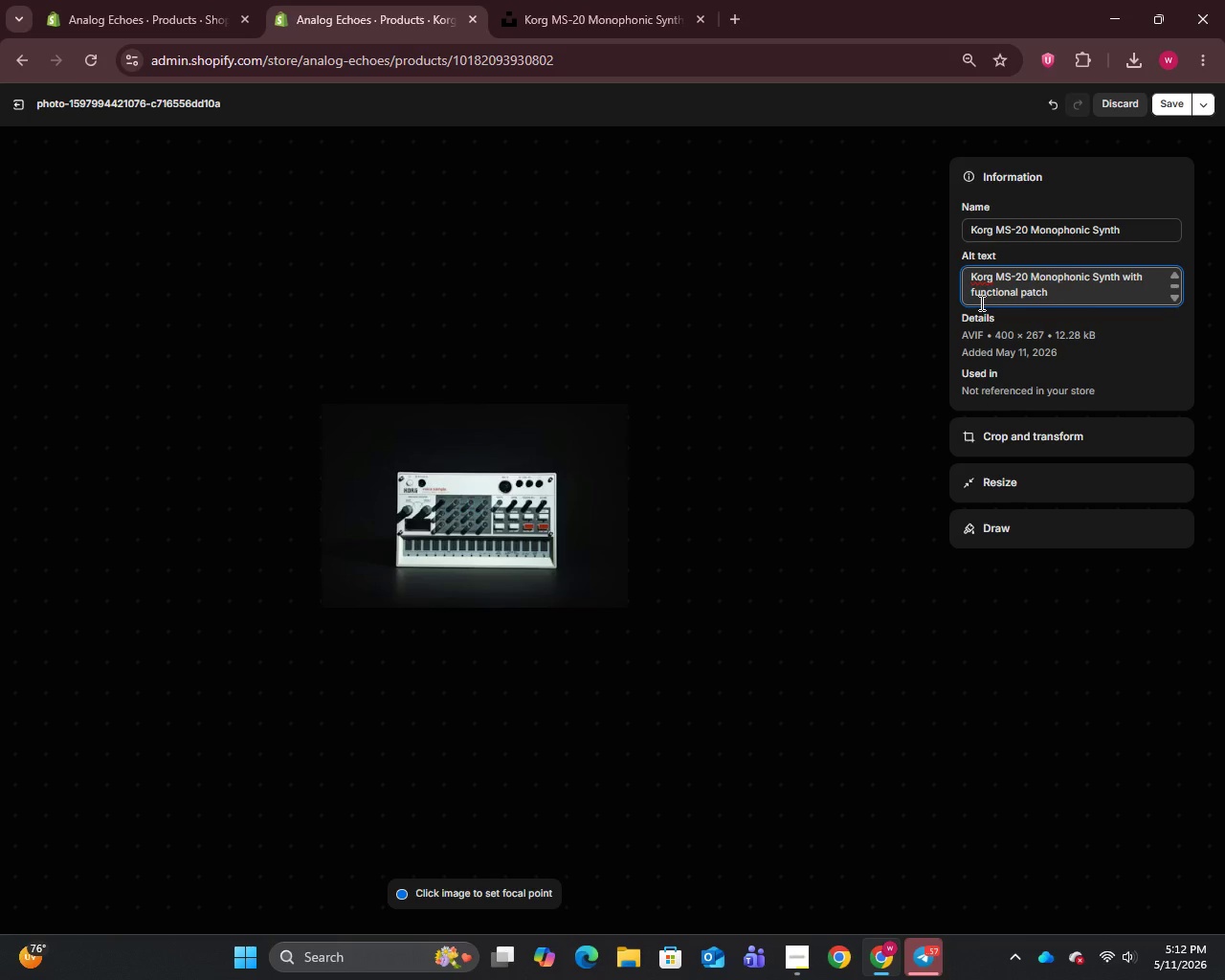 
key(Space)
 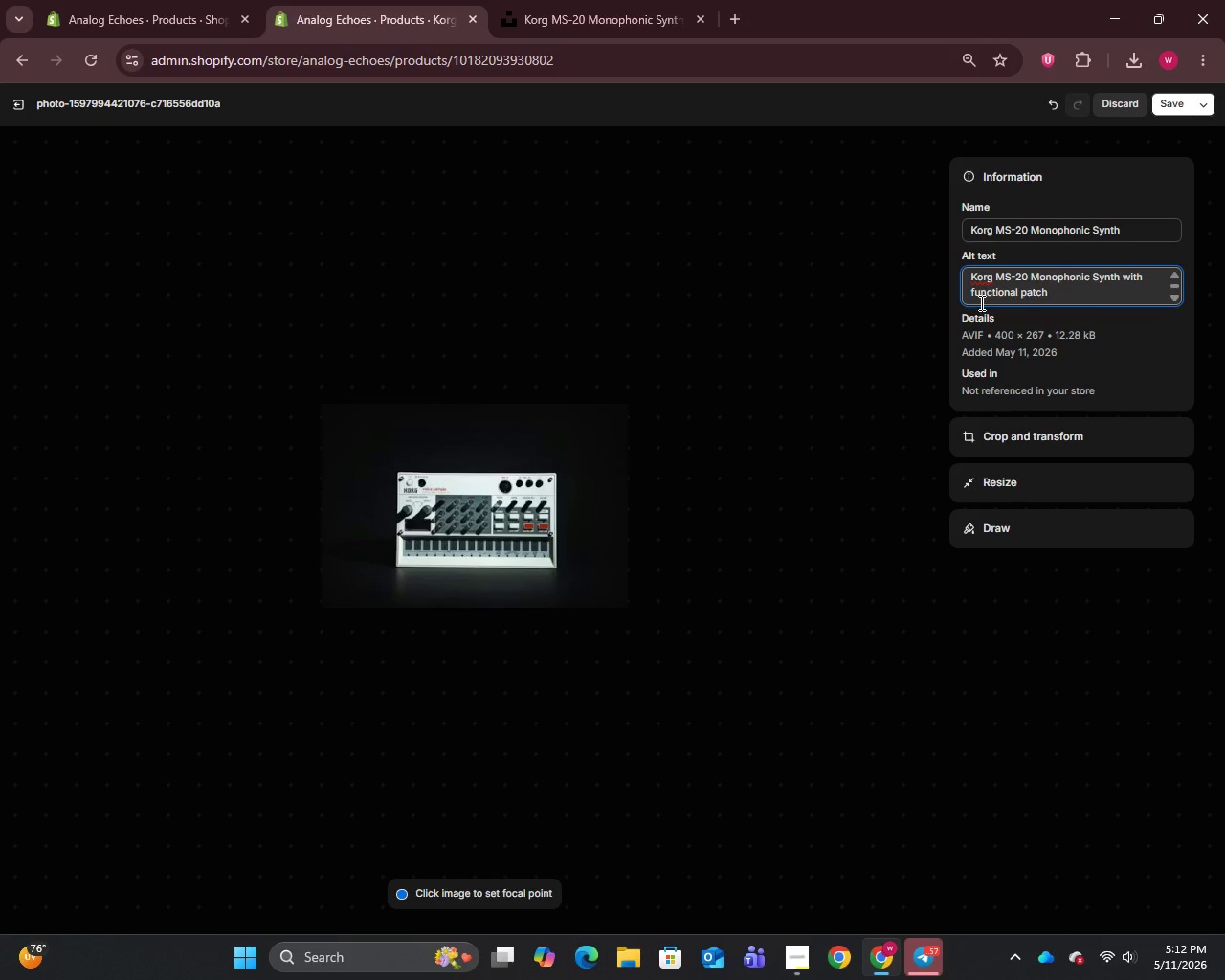 
wait(10.02)
 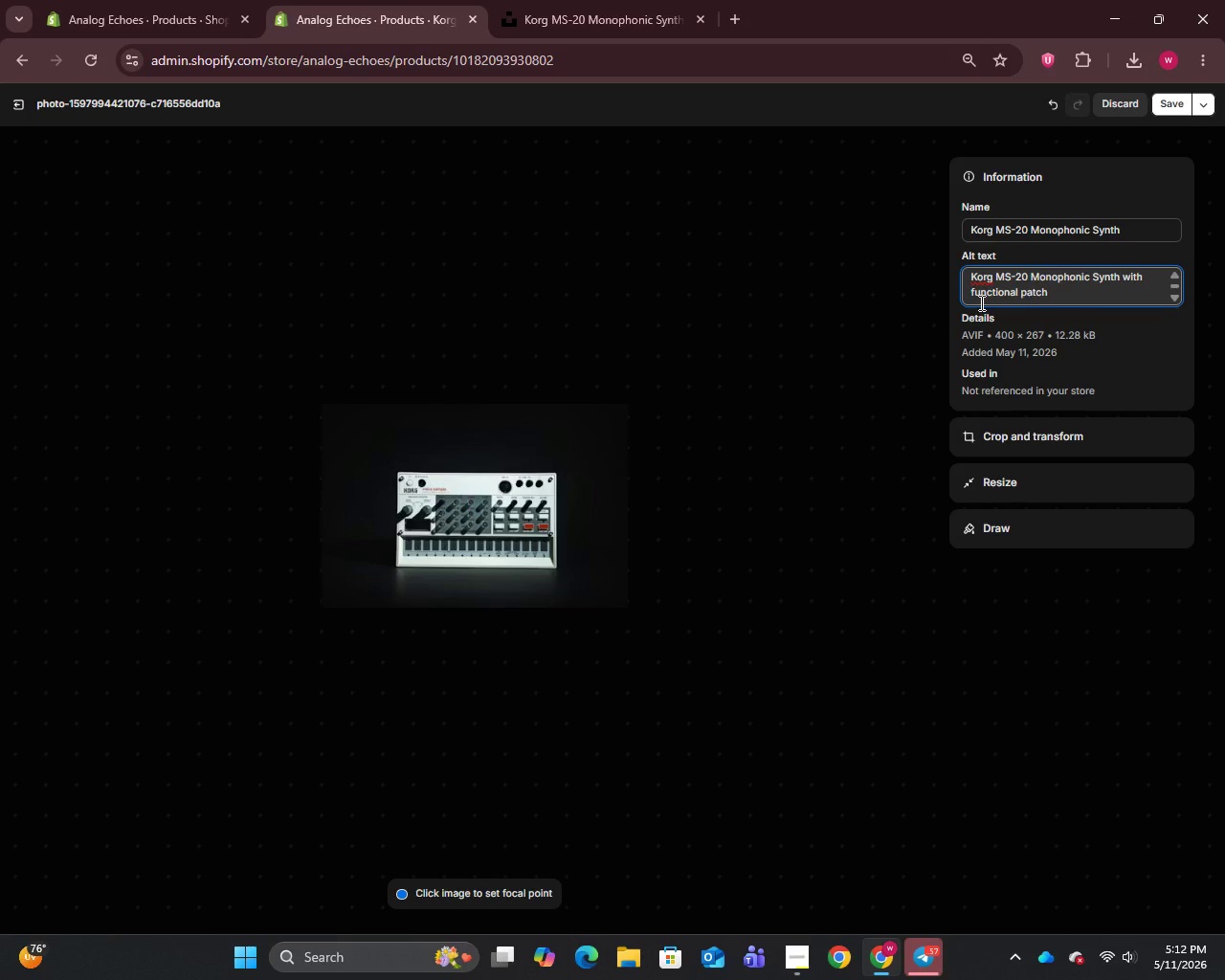 
type(bay and Korg)
 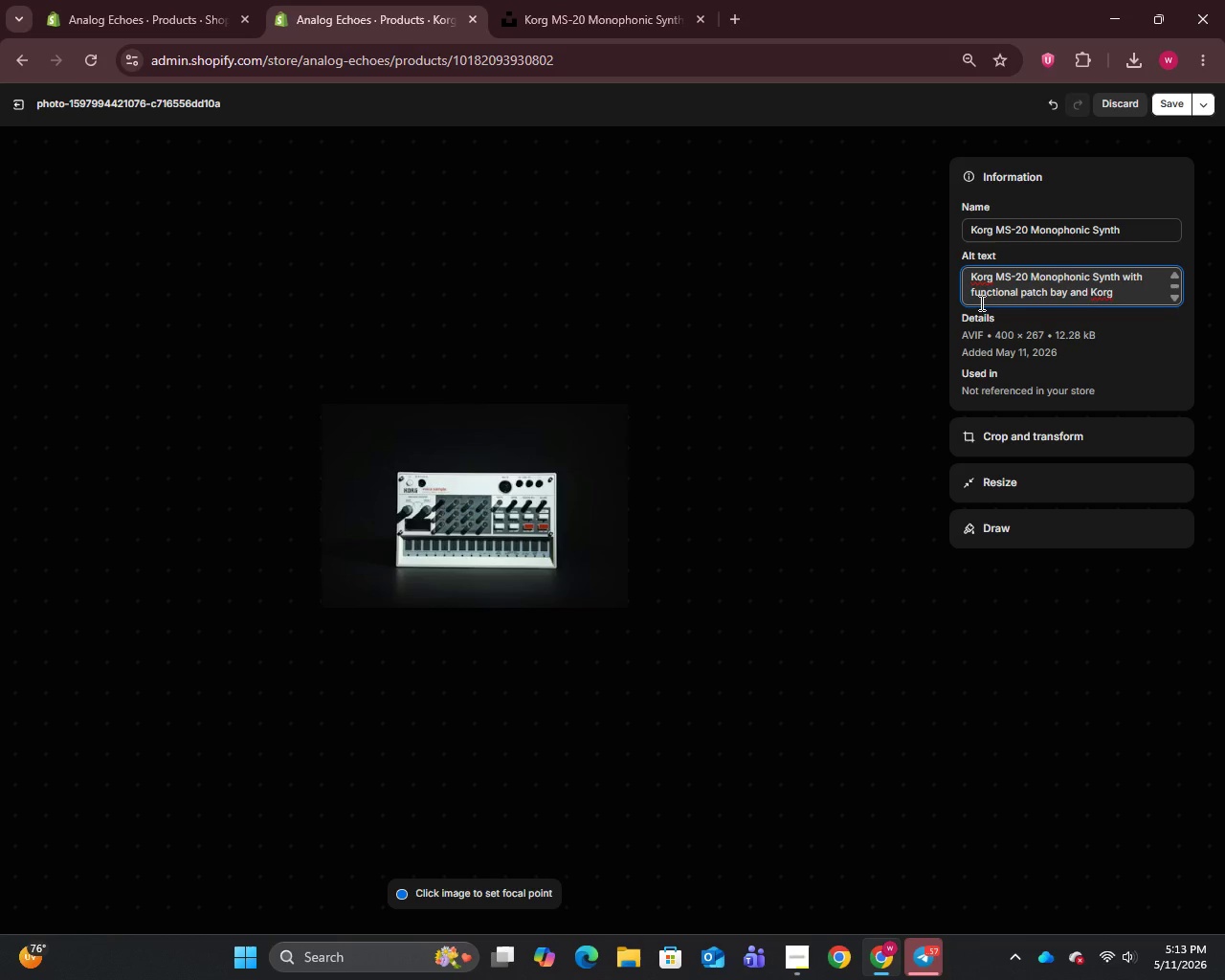 
type( 35 filter, original knobs - Very Good condition)
 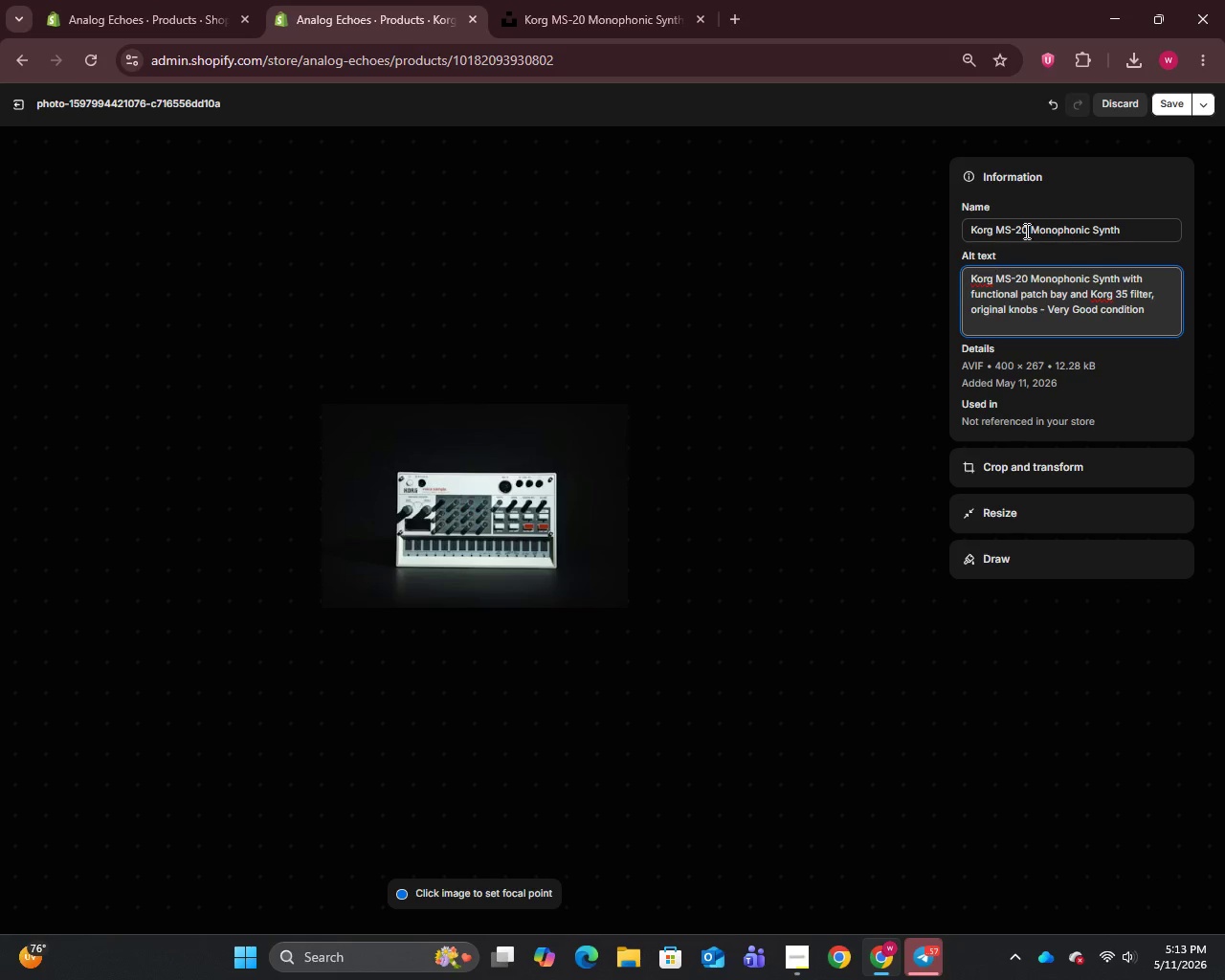 
left_click([1164, 115])
 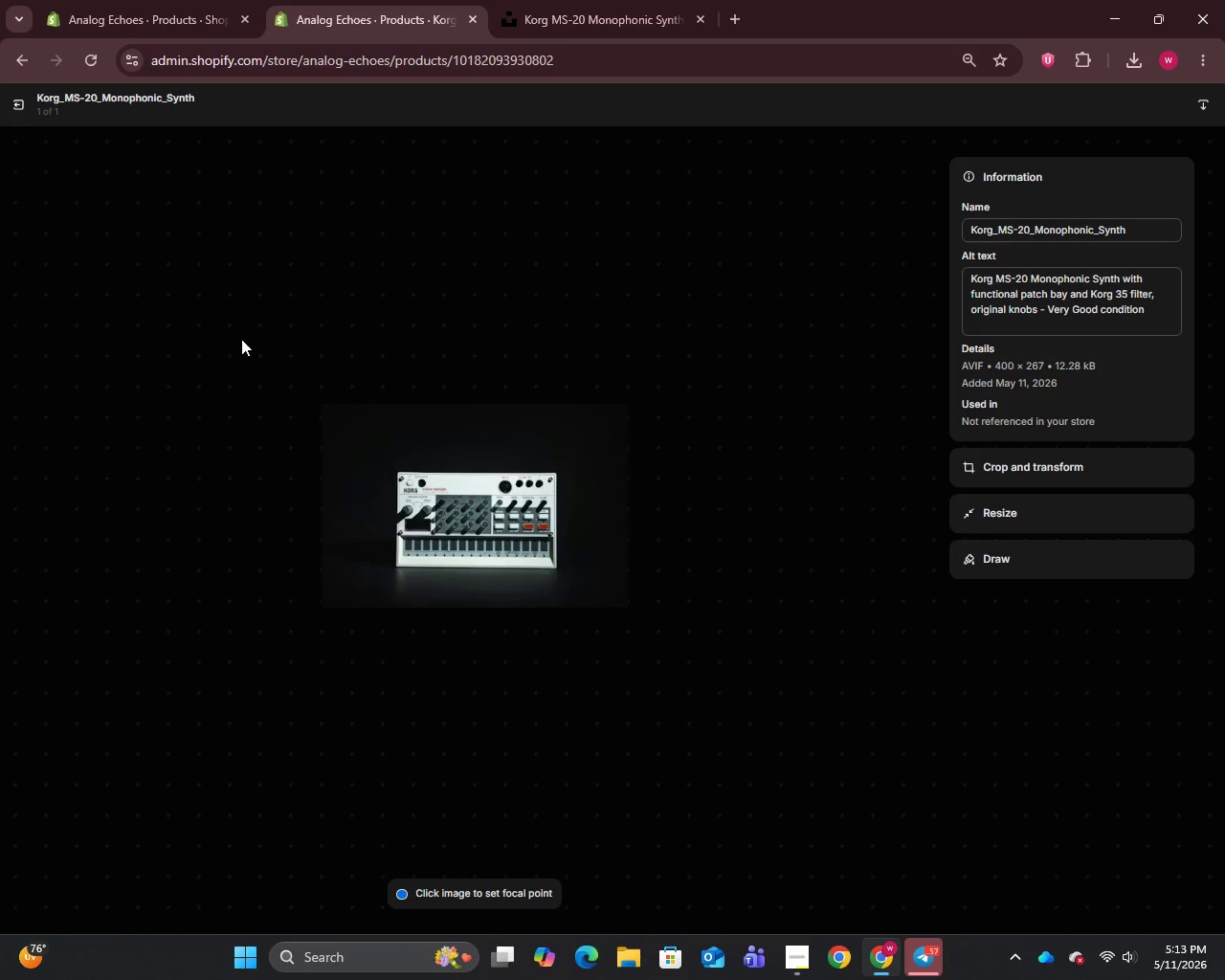 
wait(15.05)
 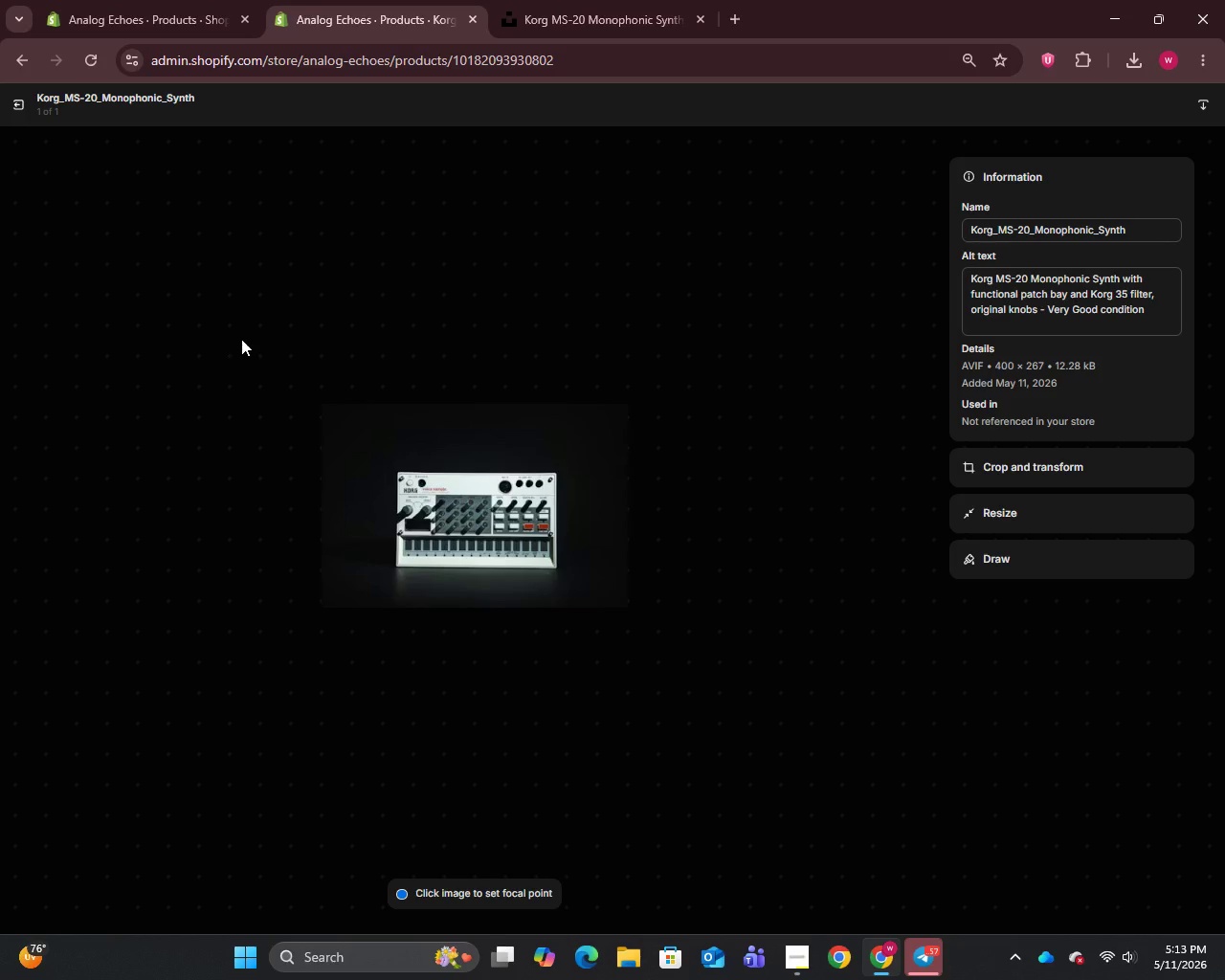 
left_click([20, 109])
 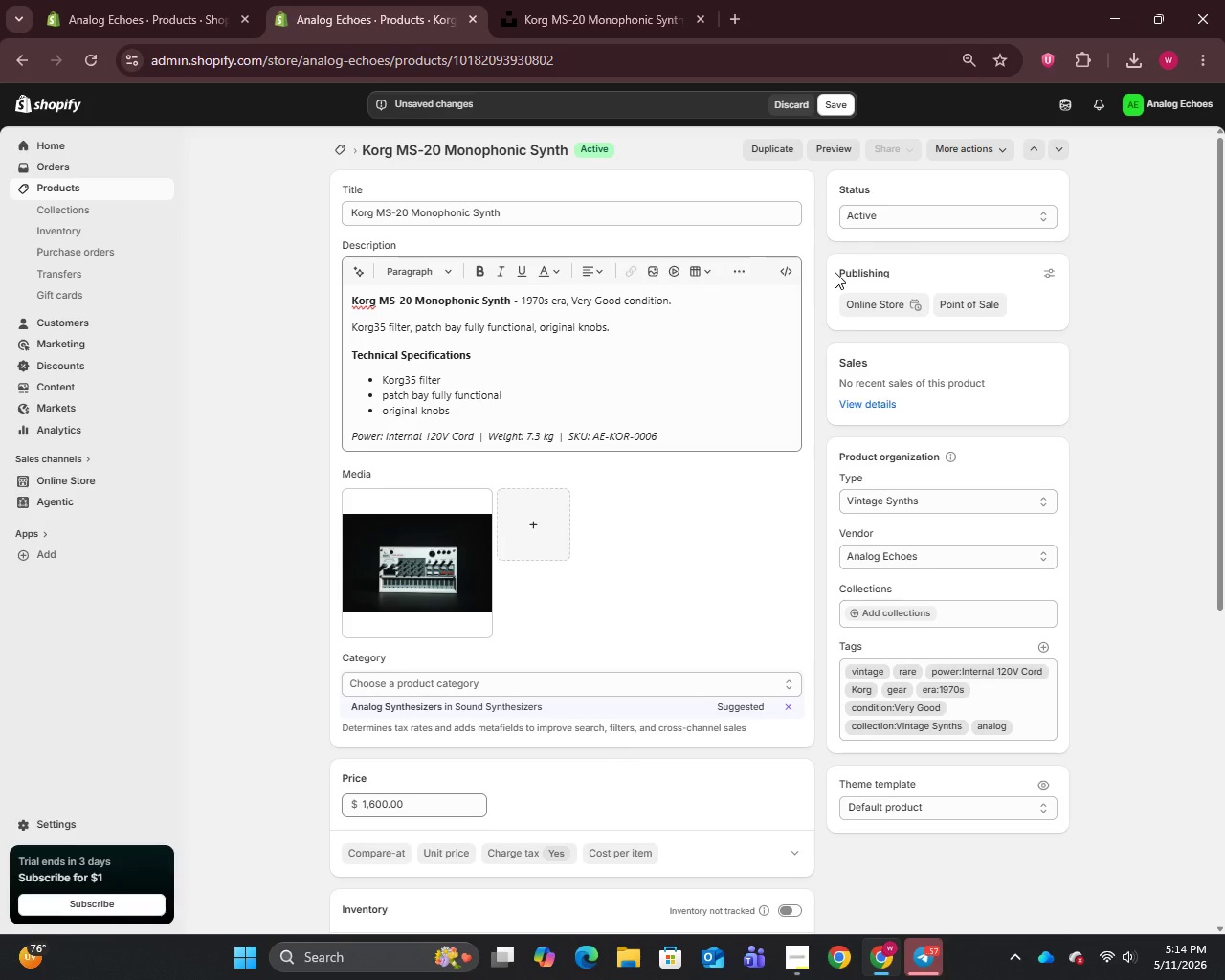 
wait(9.2)
 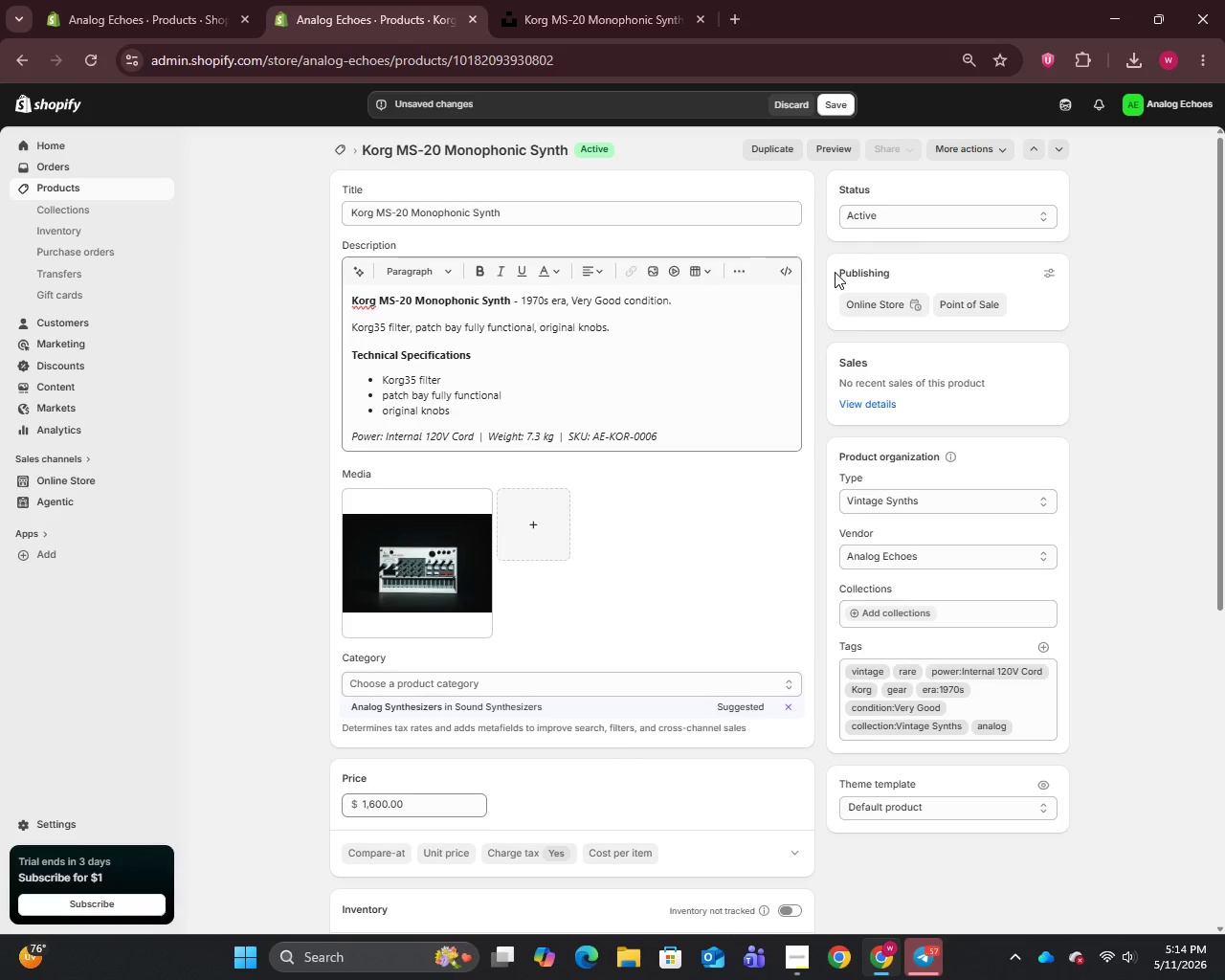 
left_click([835, 99])
 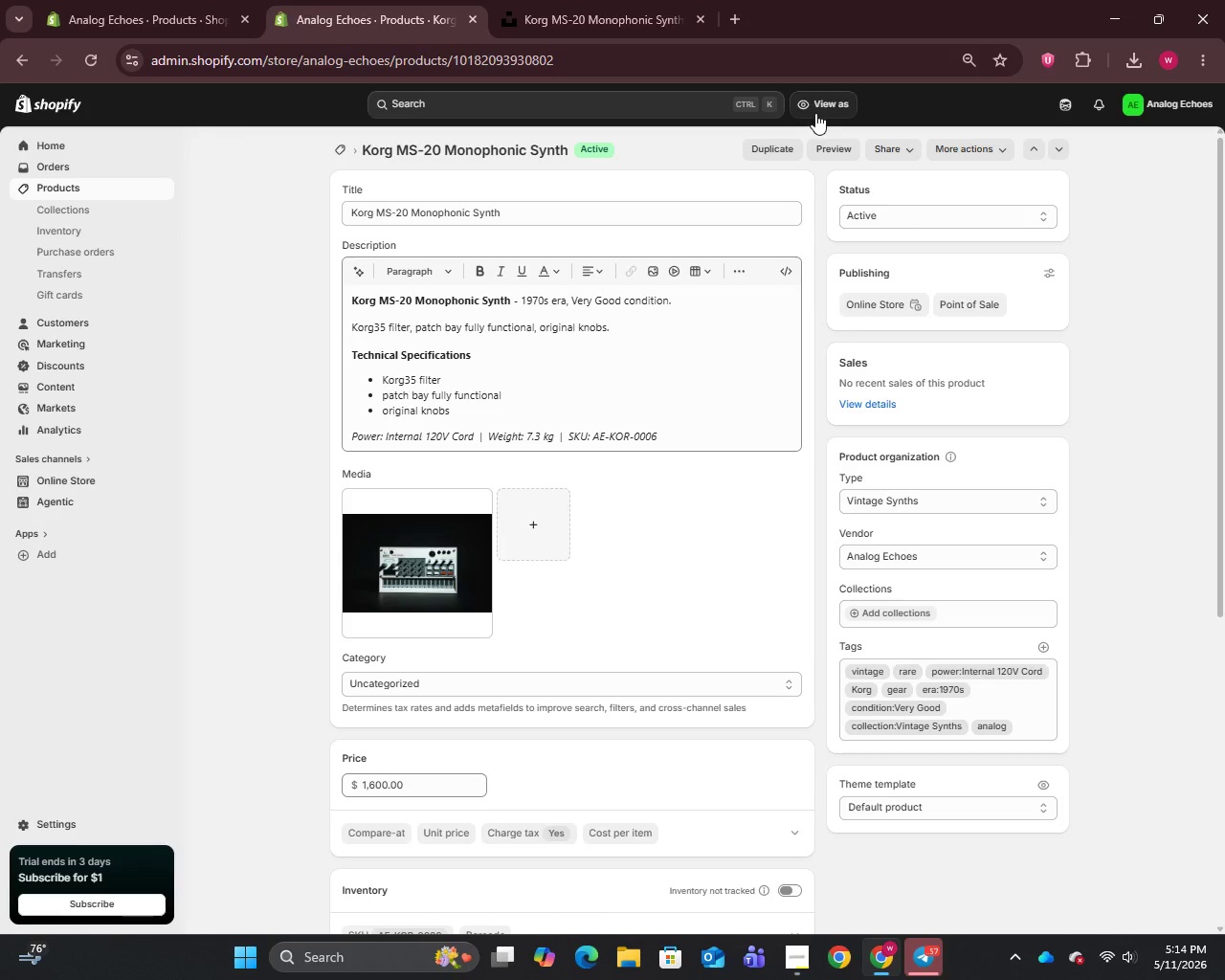 
wait(26.3)
 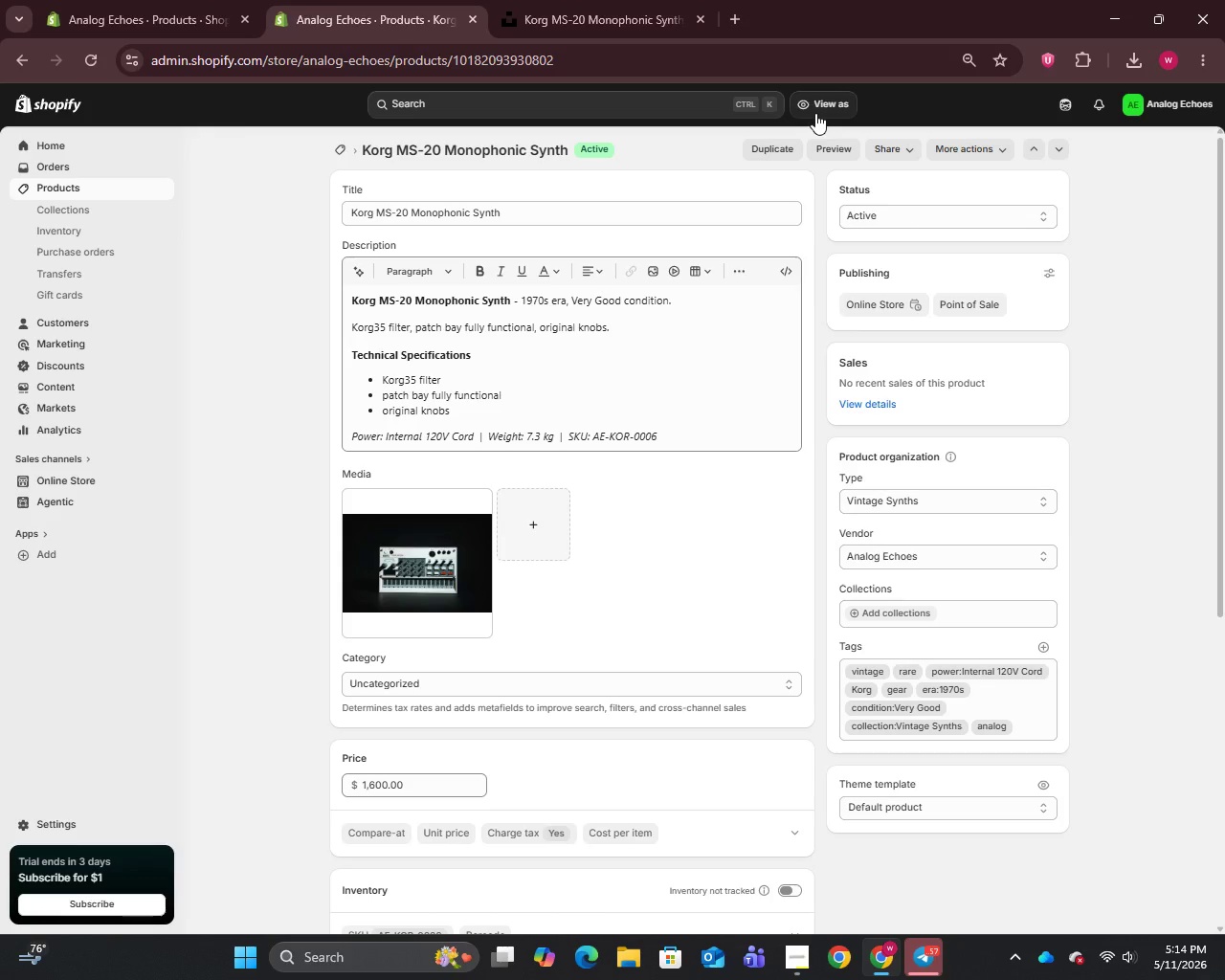 
left_click([44, 185])
 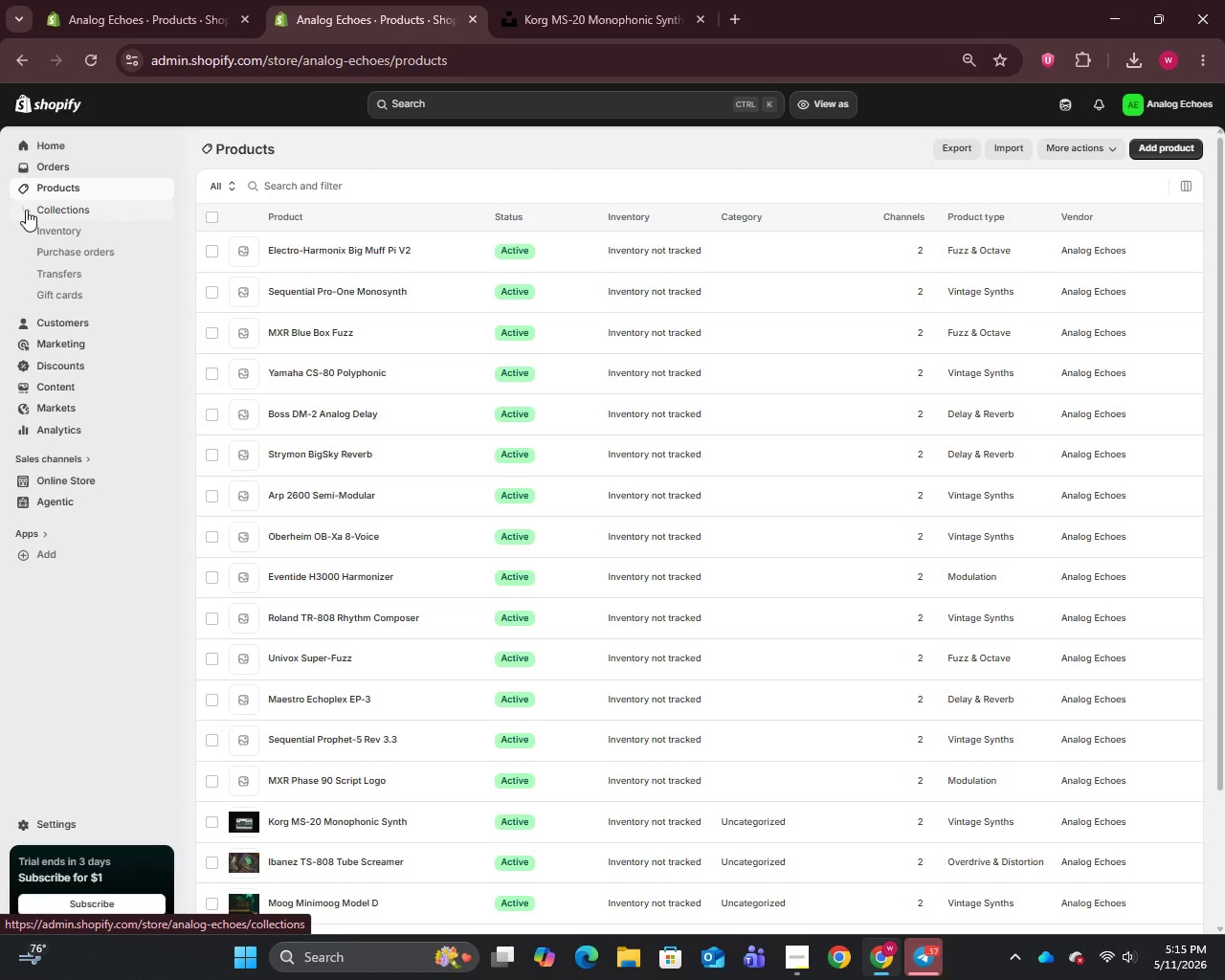 
wait(36.25)
 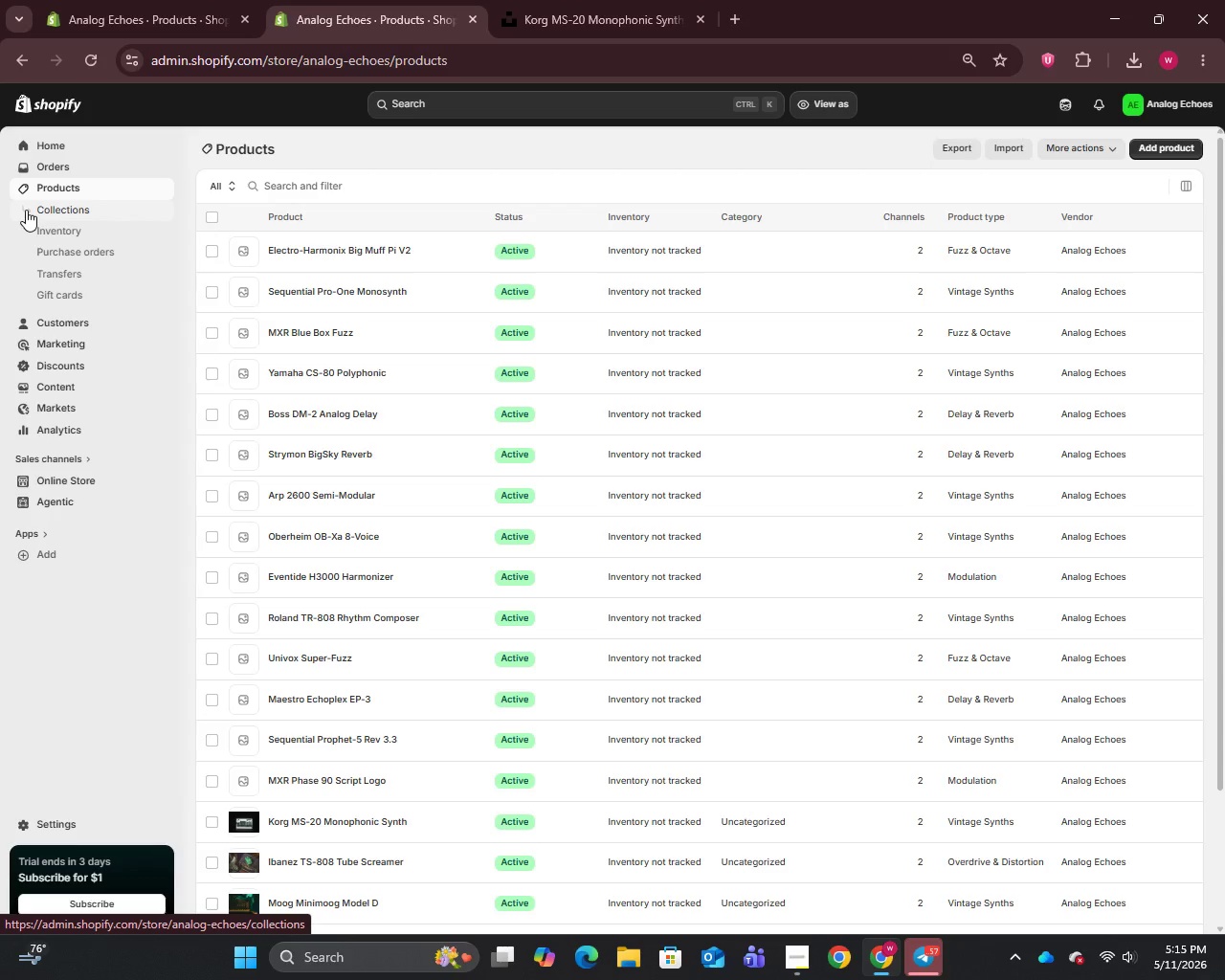 
left_click([311, 779])
 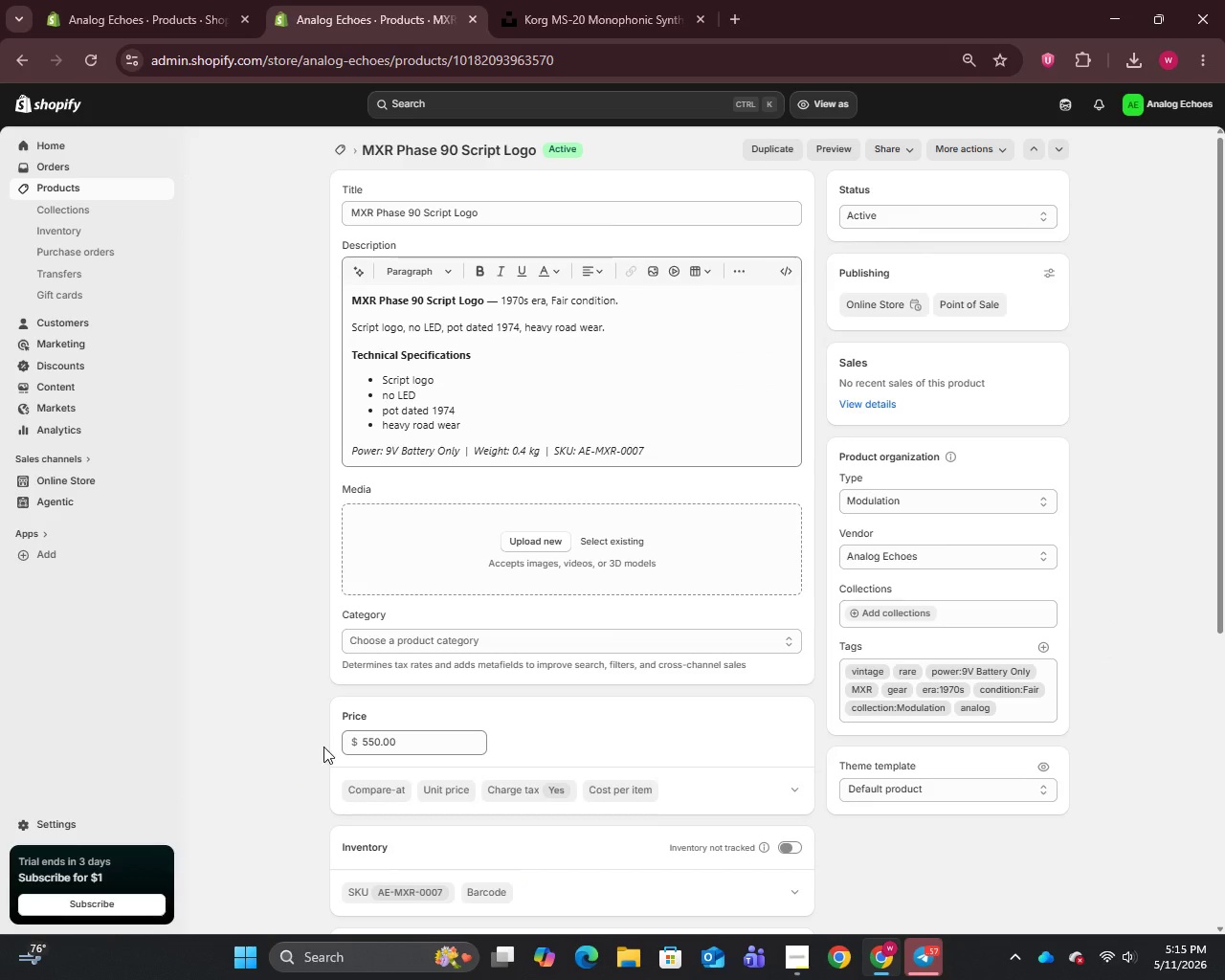 
wait(5.61)
 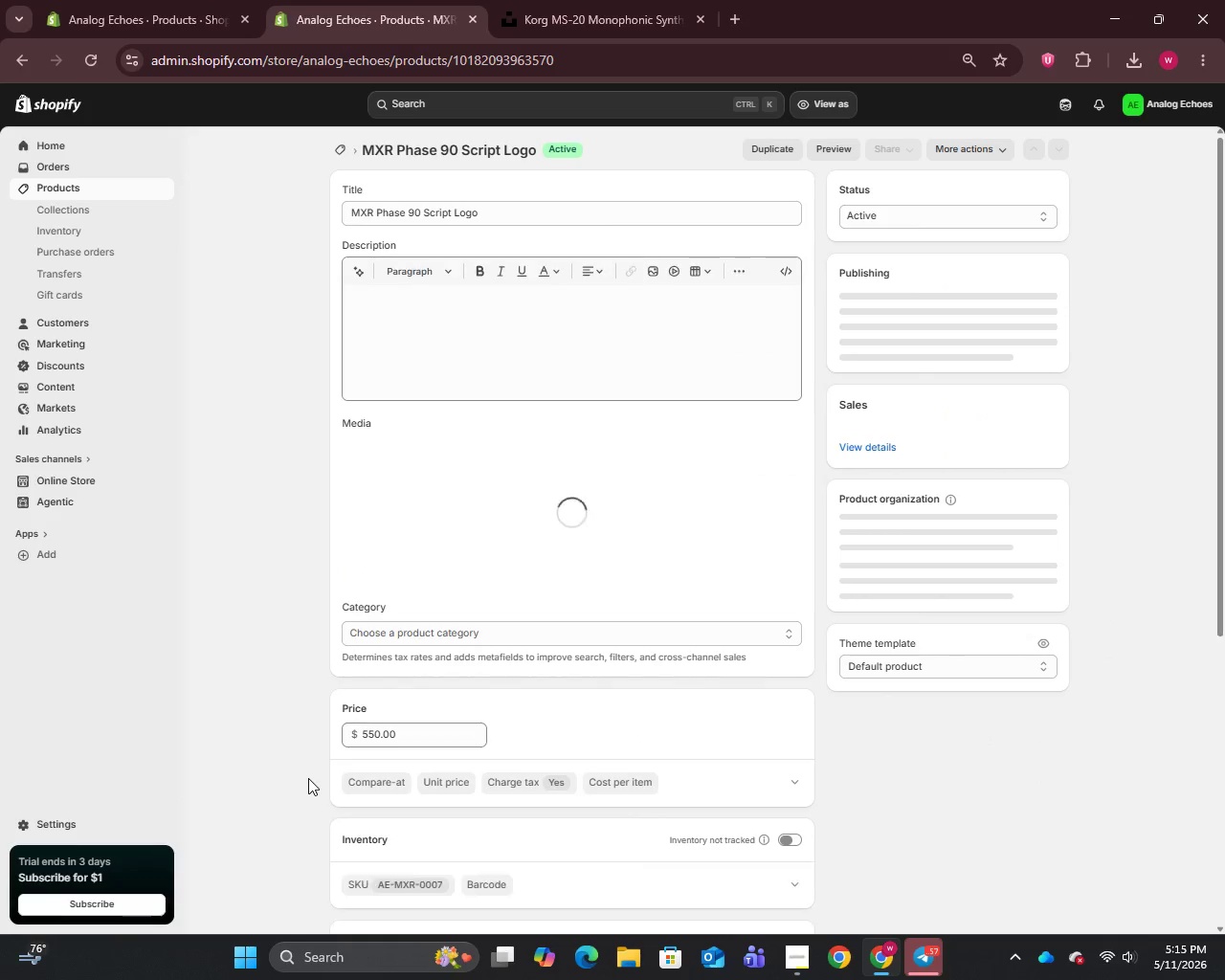 
left_click([500, 304])
 